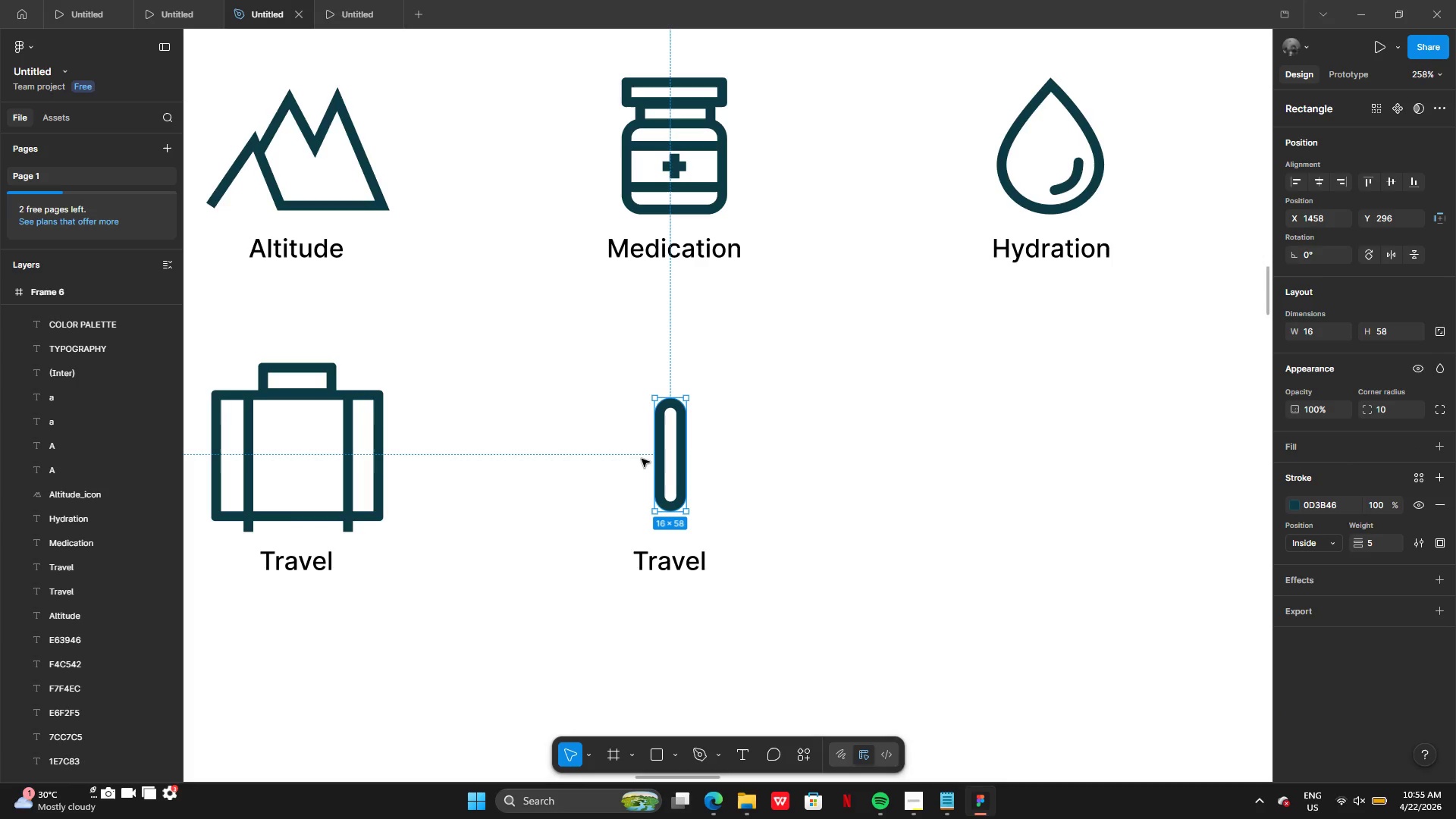 
hold_key(key=AltLeft, duration=0.38)
left_click_drag(start_coordinate=[660, 519], to_coordinate=[661, 378])
 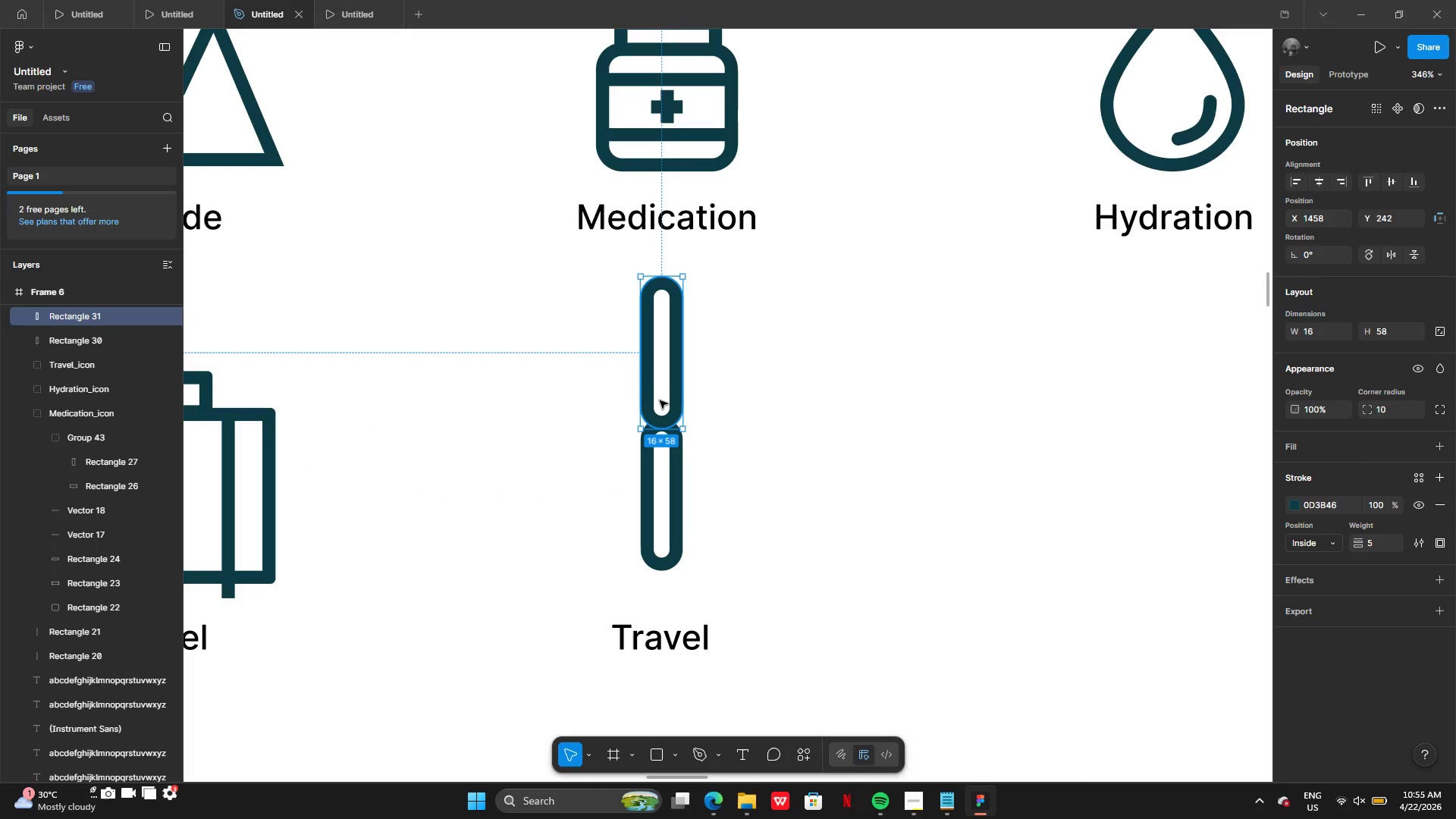 
left_click_drag(start_coordinate=[664, 394], to_coordinate=[664, 372])
 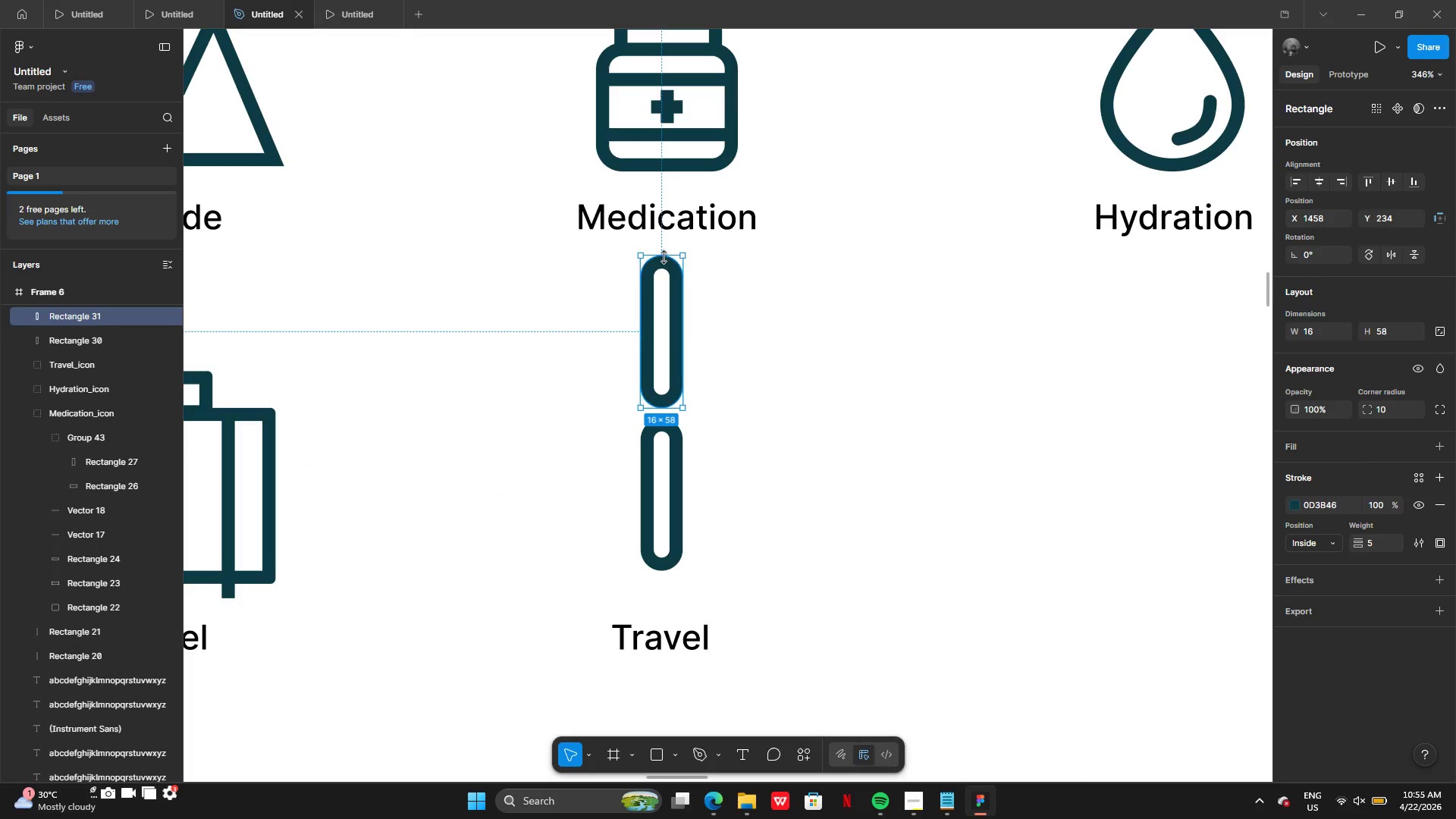 
left_click_drag(start_coordinate=[664, 257], to_coordinate=[673, 362])
 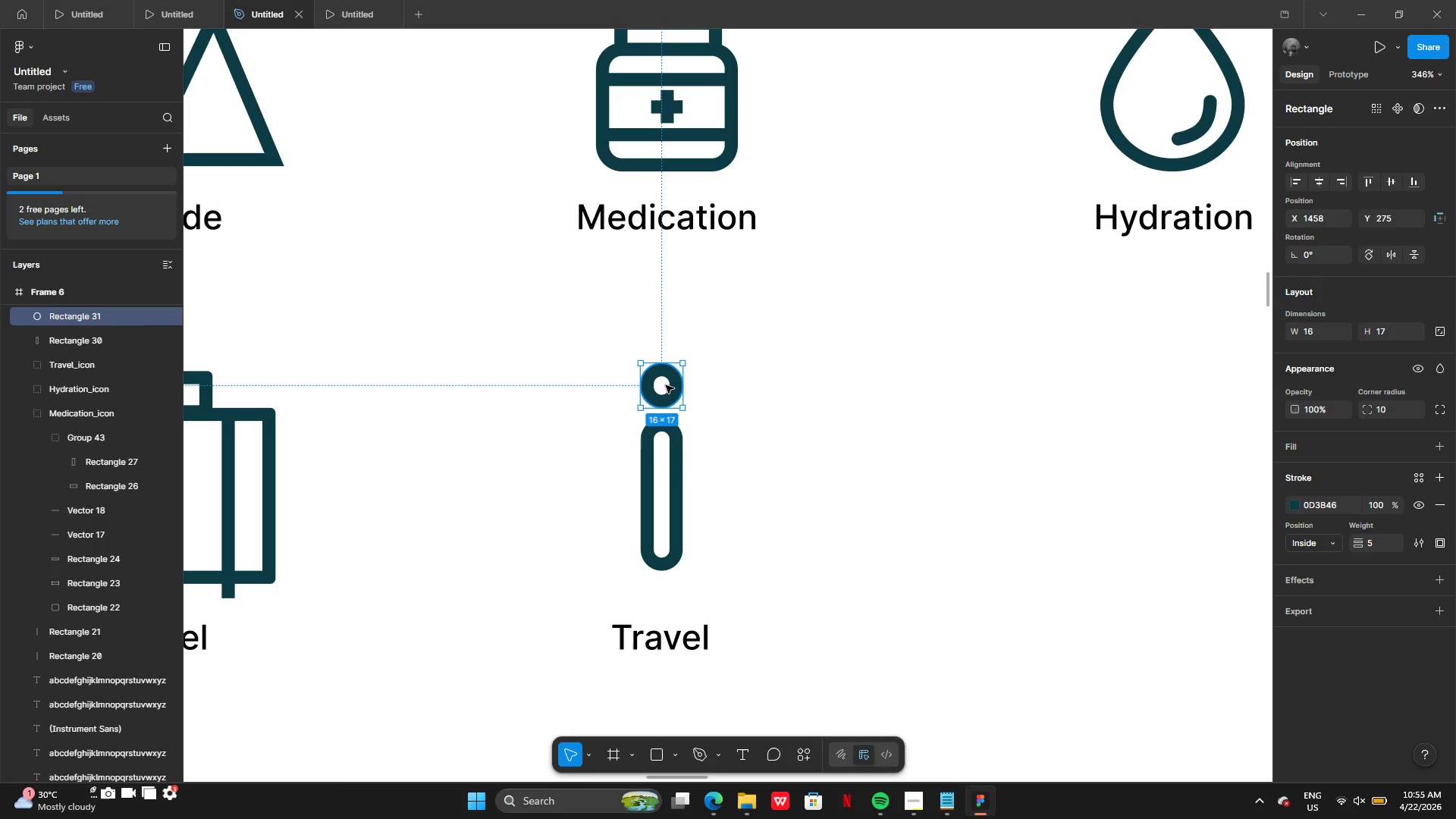 
left_click_drag(start_coordinate=[665, 385], to_coordinate=[664, 394])
 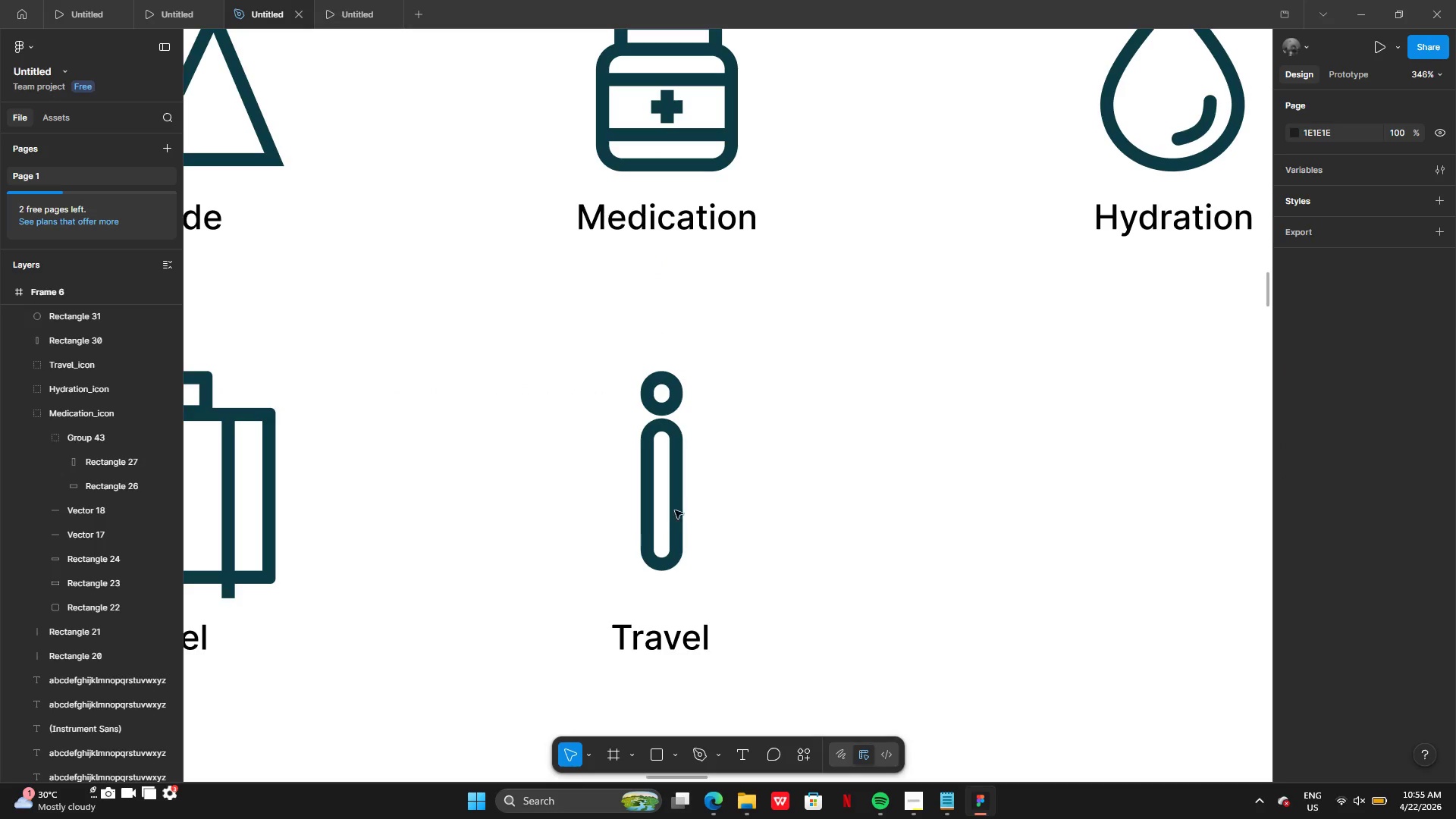 
hold_key(key=AltLeft, duration=0.67)
left_click_drag(start_coordinate=[676, 516], to_coordinate=[587, 516])
 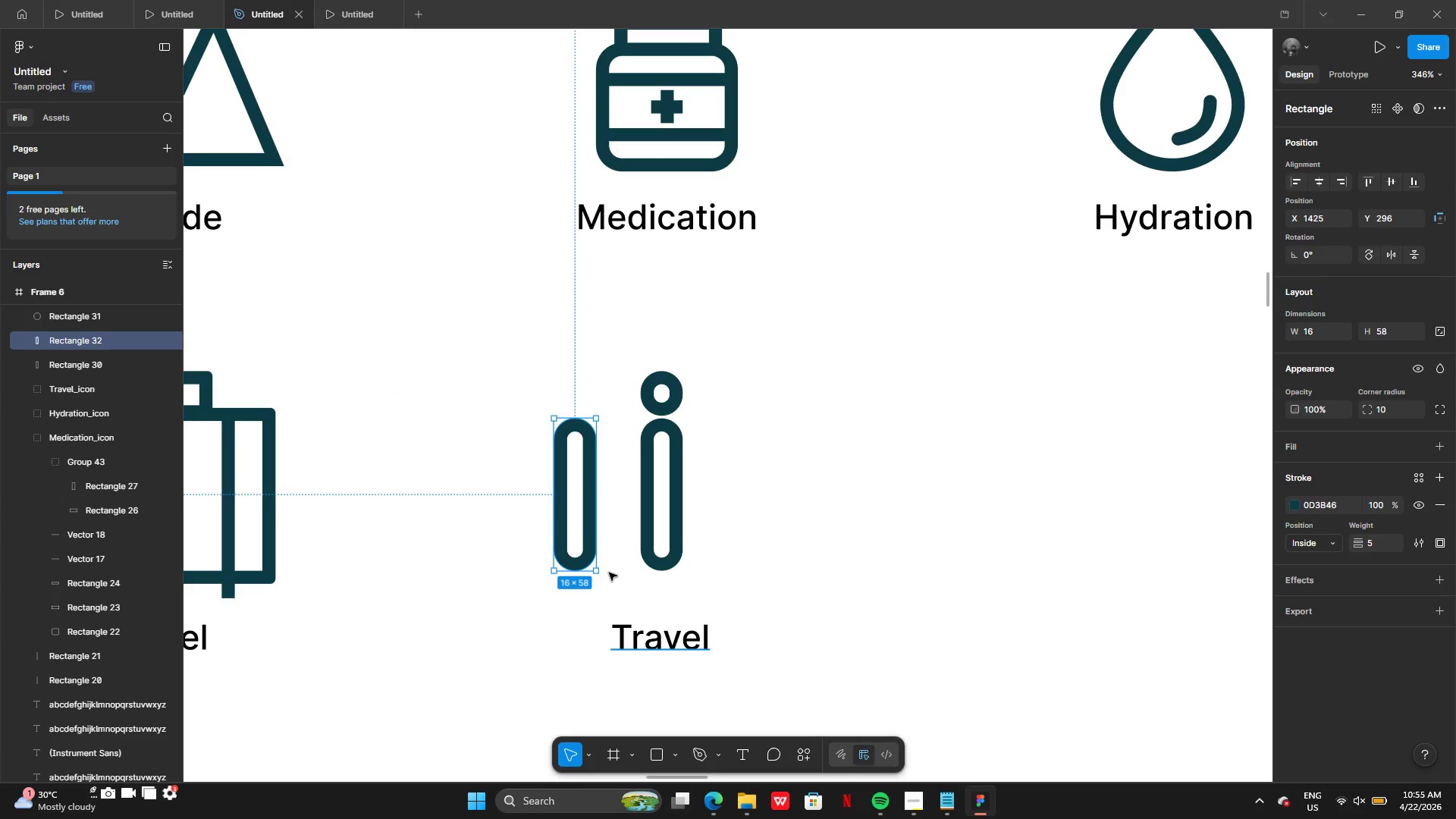 
left_click_drag(start_coordinate=[603, 574], to_coordinate=[529, 553])
 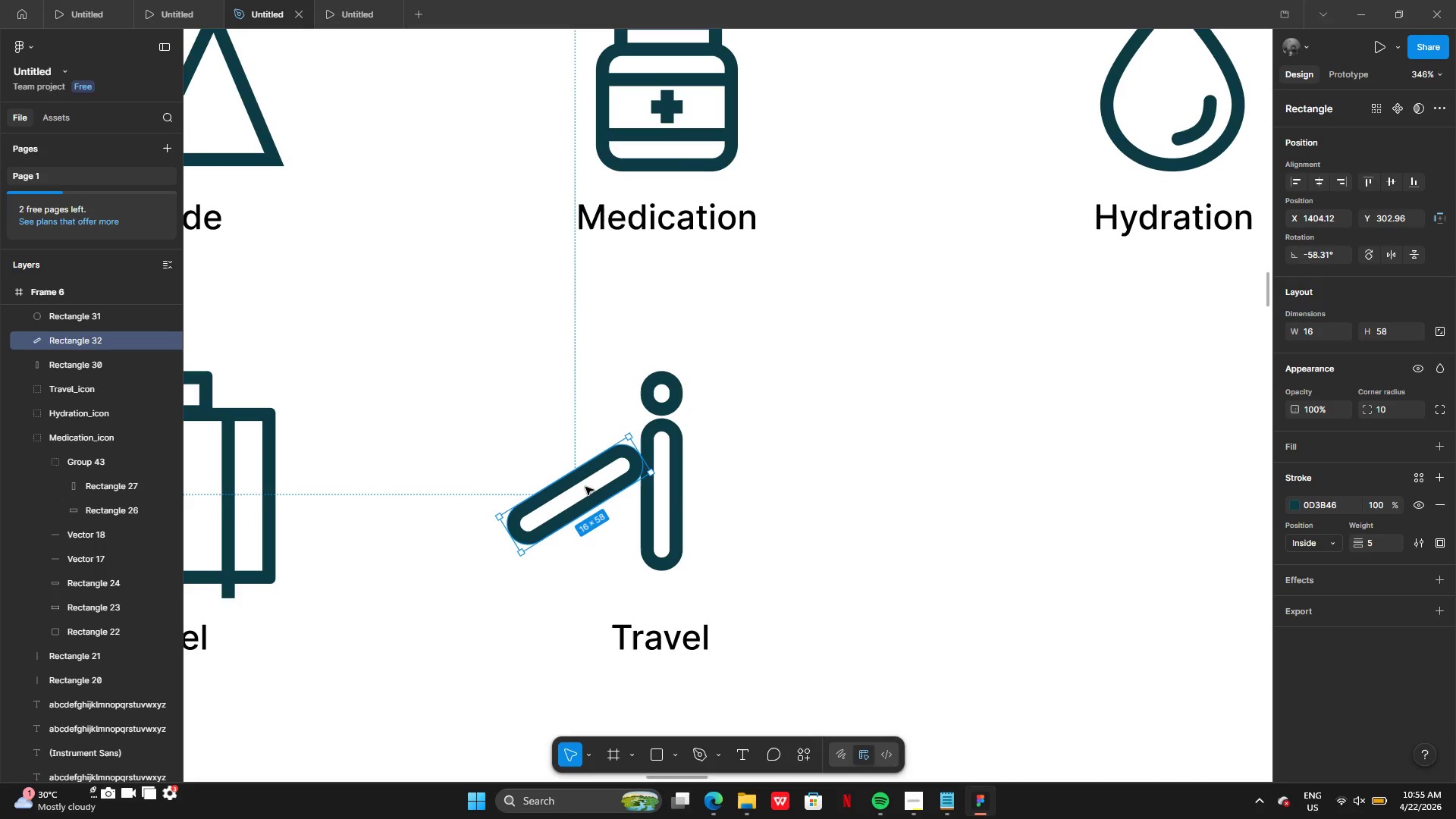 
left_click_drag(start_coordinate=[587, 487], to_coordinate=[596, 479])
 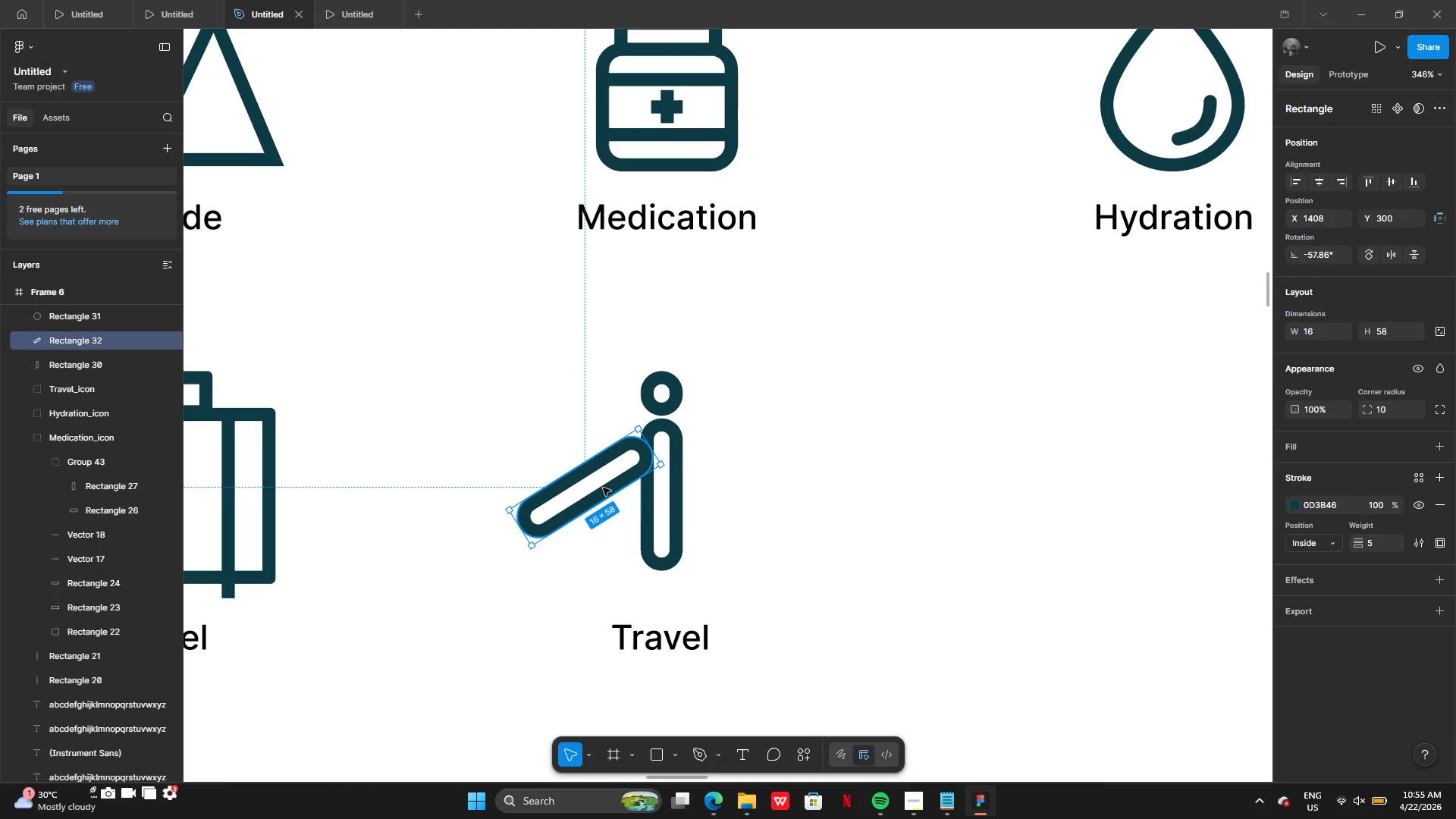 
double_click([603, 488])
 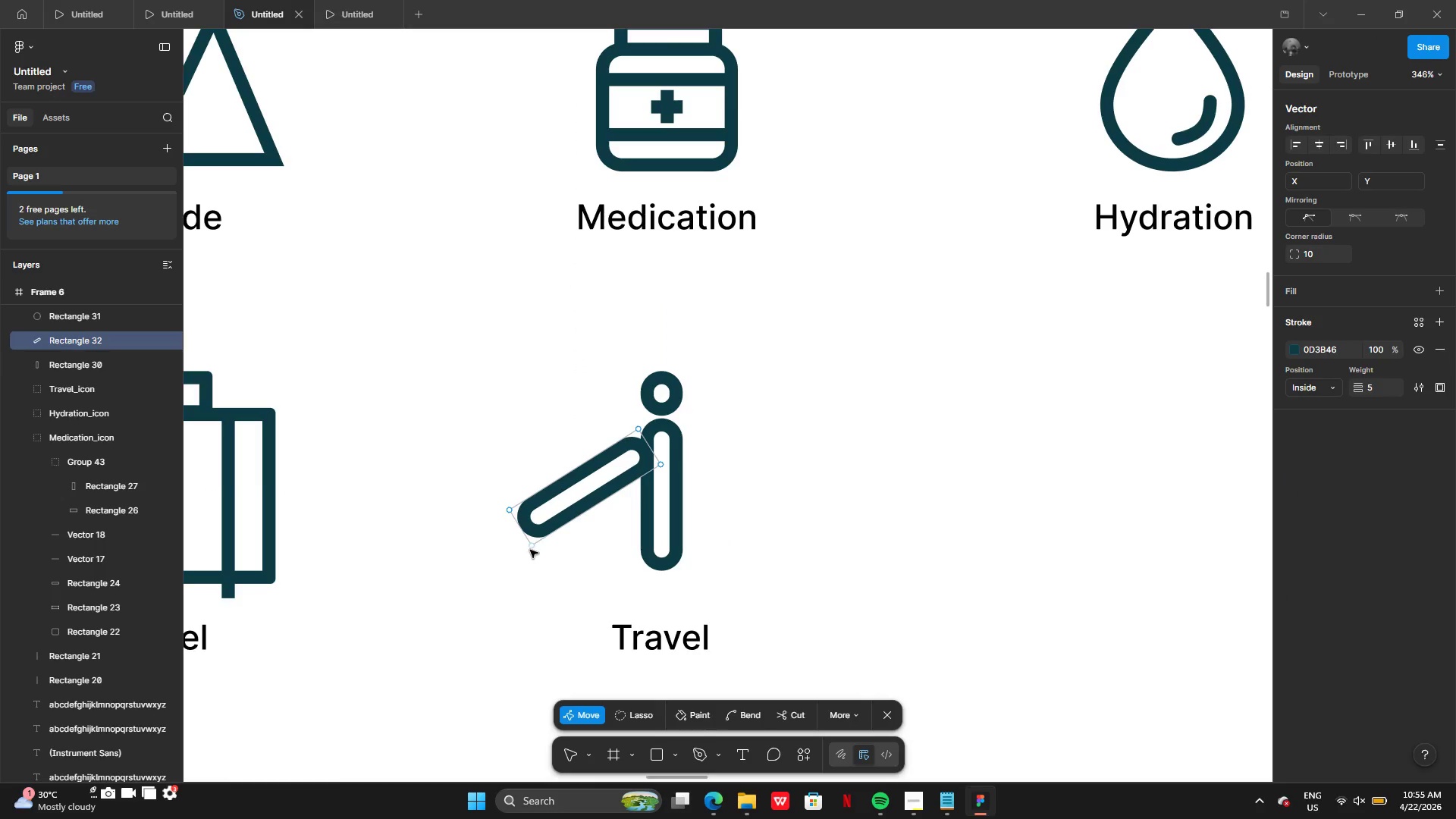 
left_click_drag(start_coordinate=[532, 546], to_coordinate=[563, 570])
 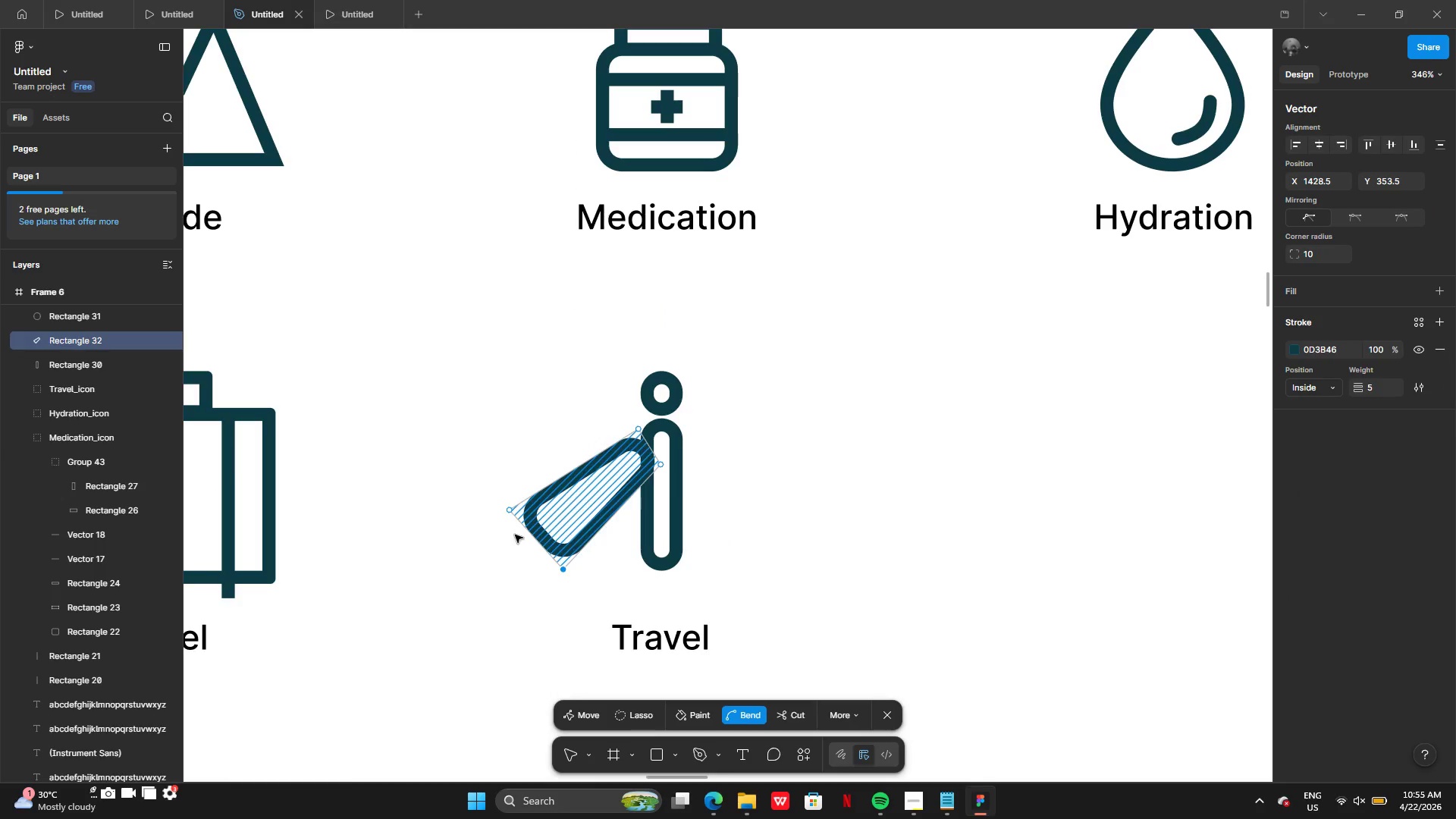 
left_click_drag(start_coordinate=[533, 538], to_coordinate=[527, 541])
 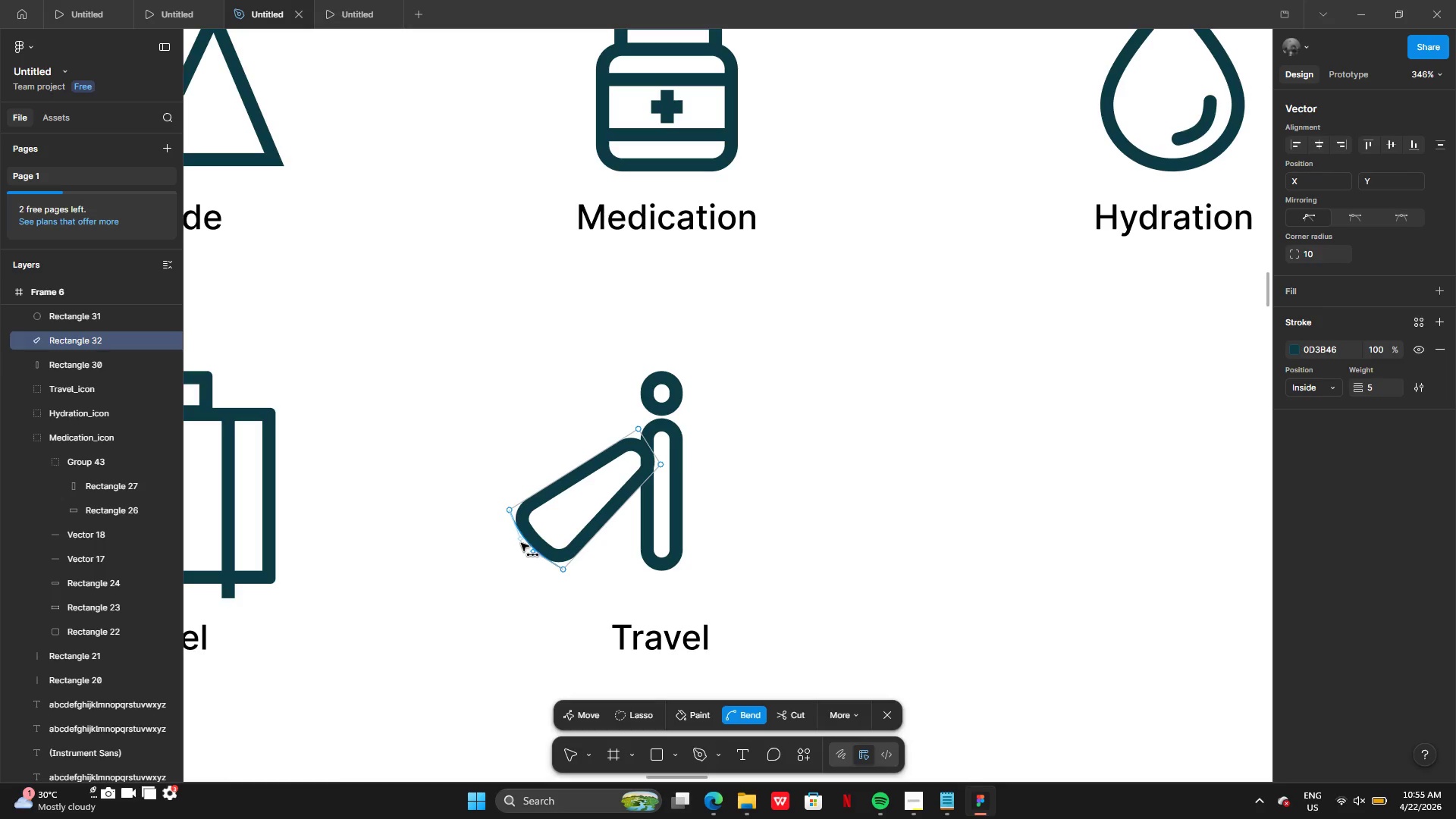 
left_click_drag(start_coordinate=[521, 543], to_coordinate=[498, 543])
 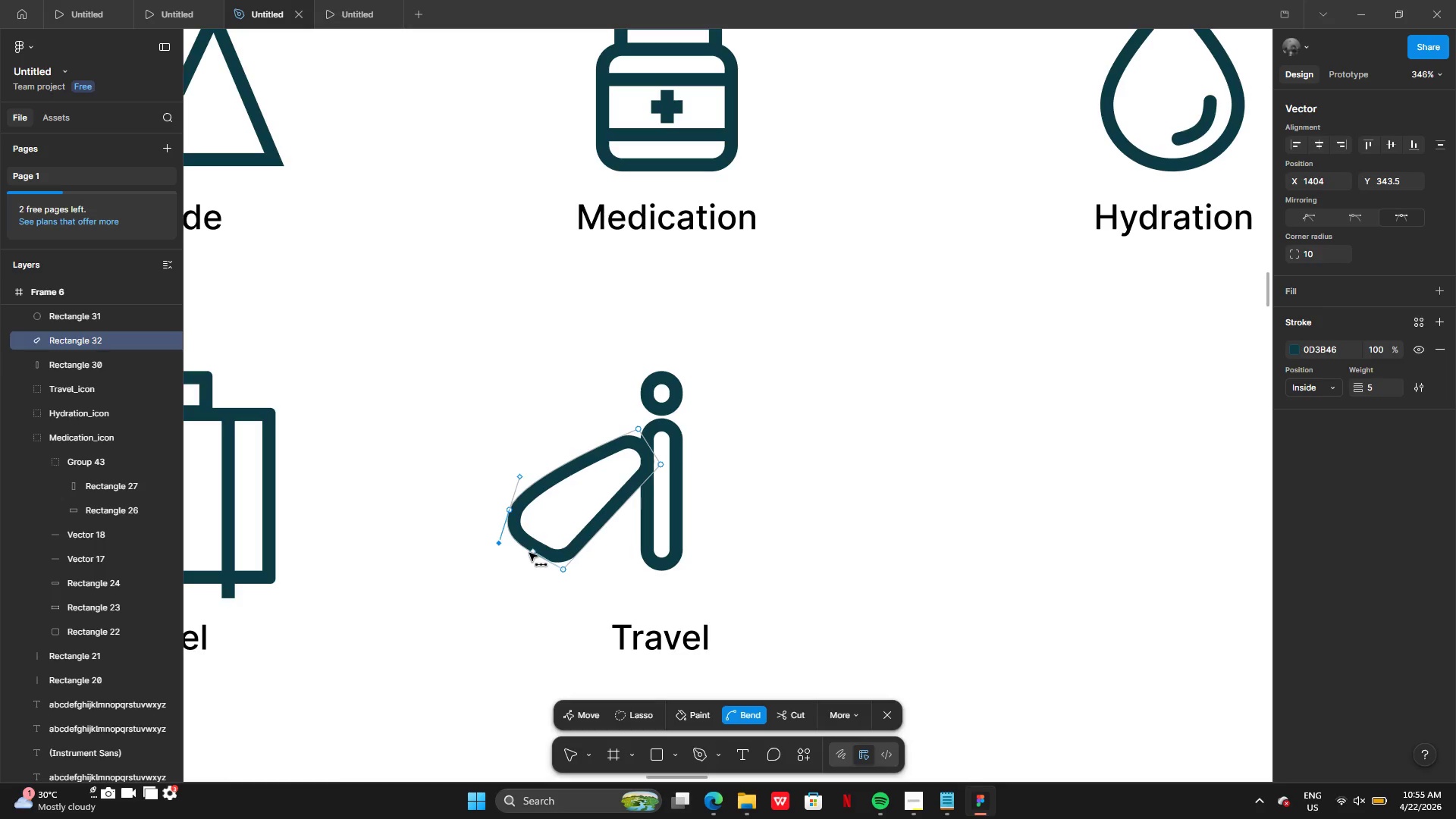 
left_click_drag(start_coordinate=[529, 553], to_coordinate=[525, 584])
 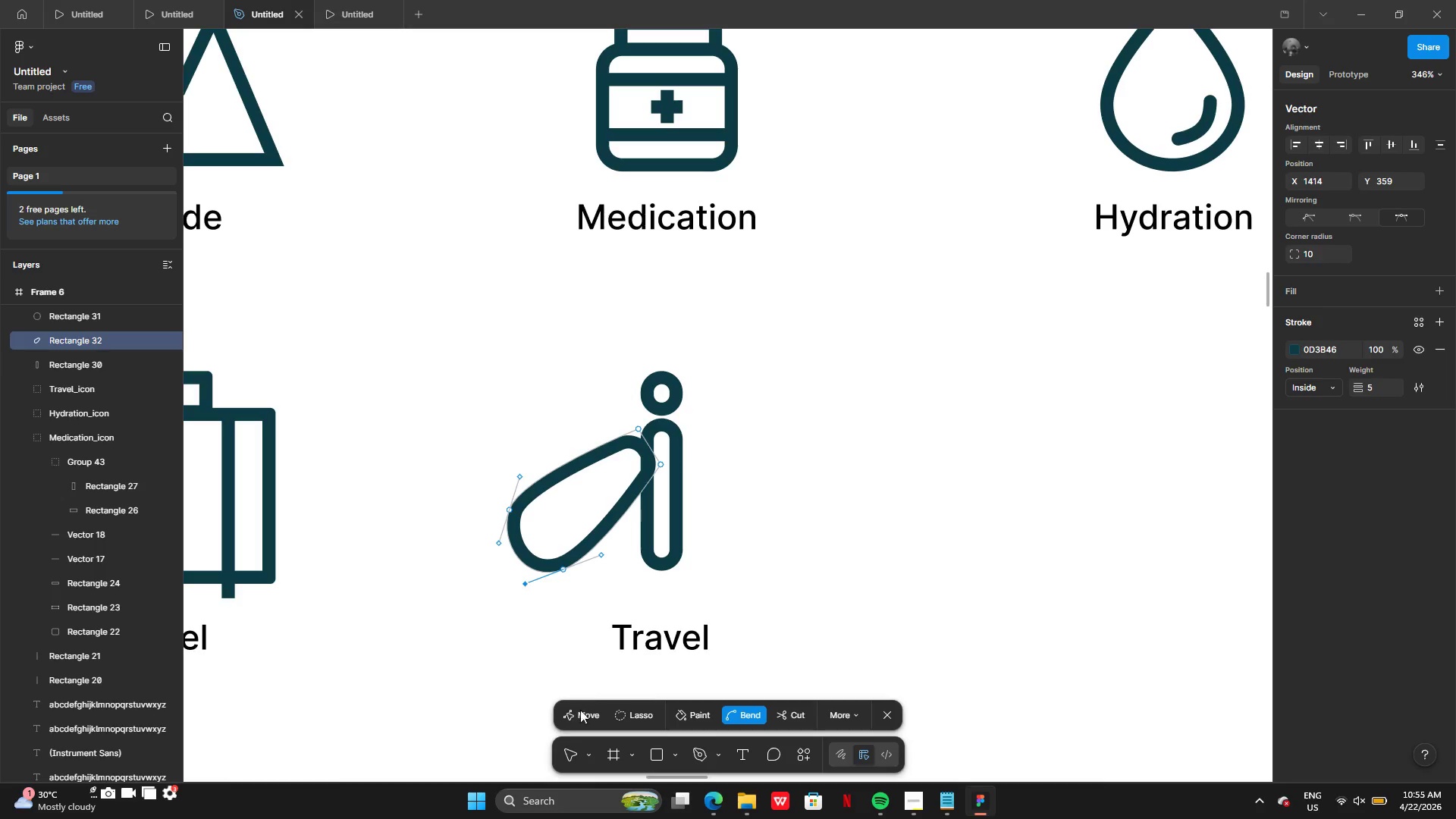 
left_click([580, 715])
 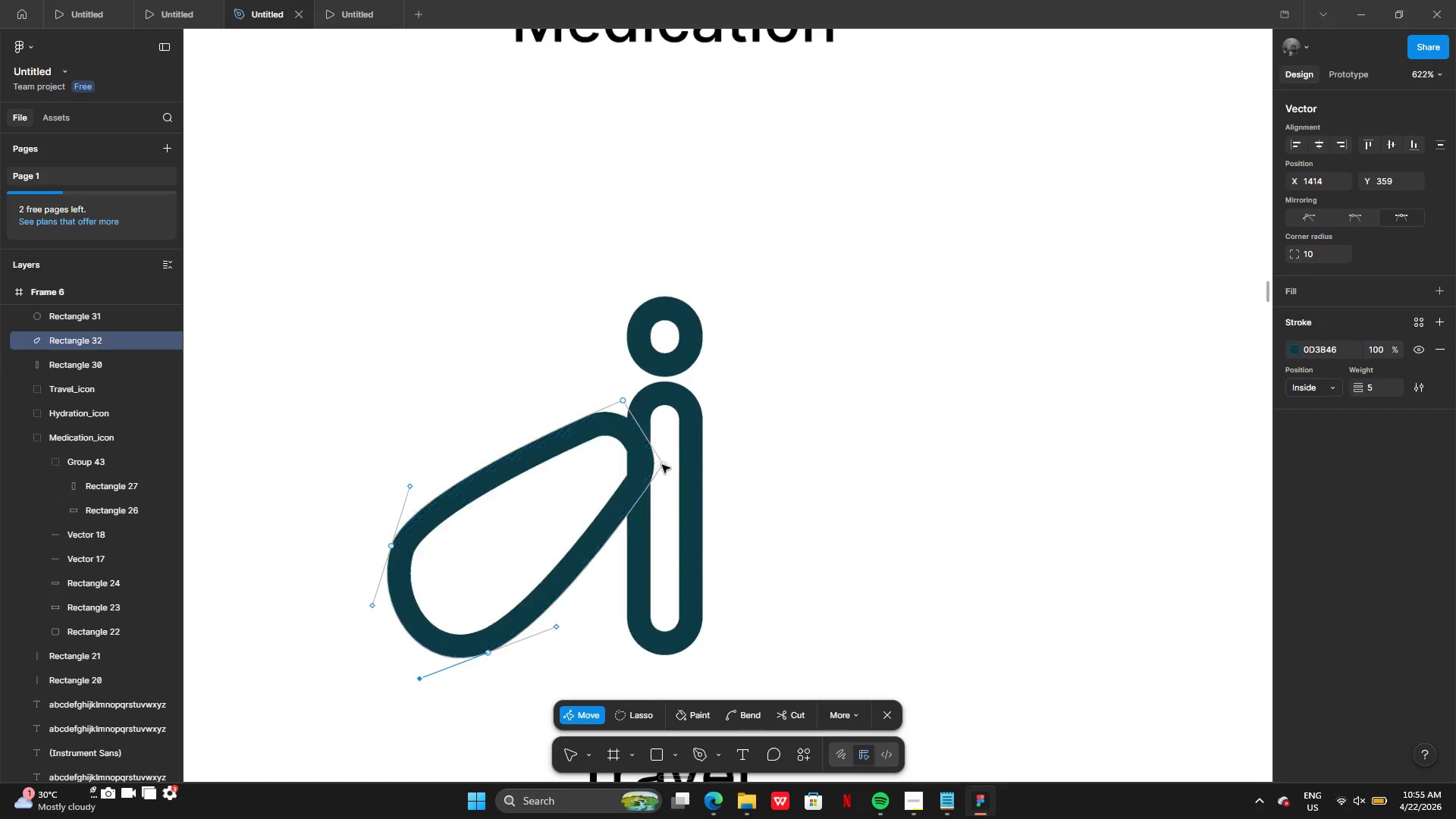 
left_click_drag(start_coordinate=[664, 467], to_coordinate=[656, 445])
 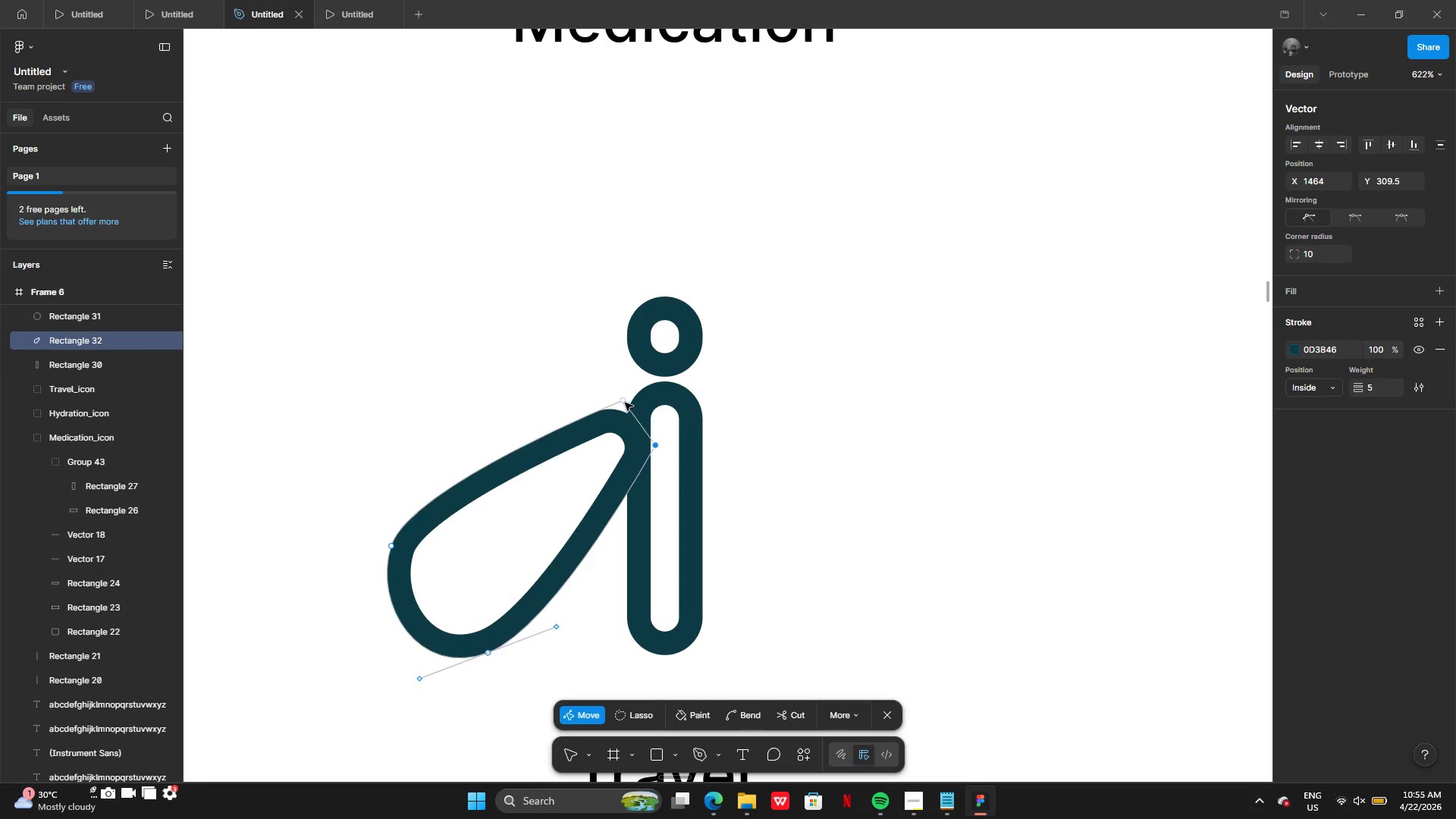 
left_click_drag(start_coordinate=[623, 403], to_coordinate=[633, 419])
 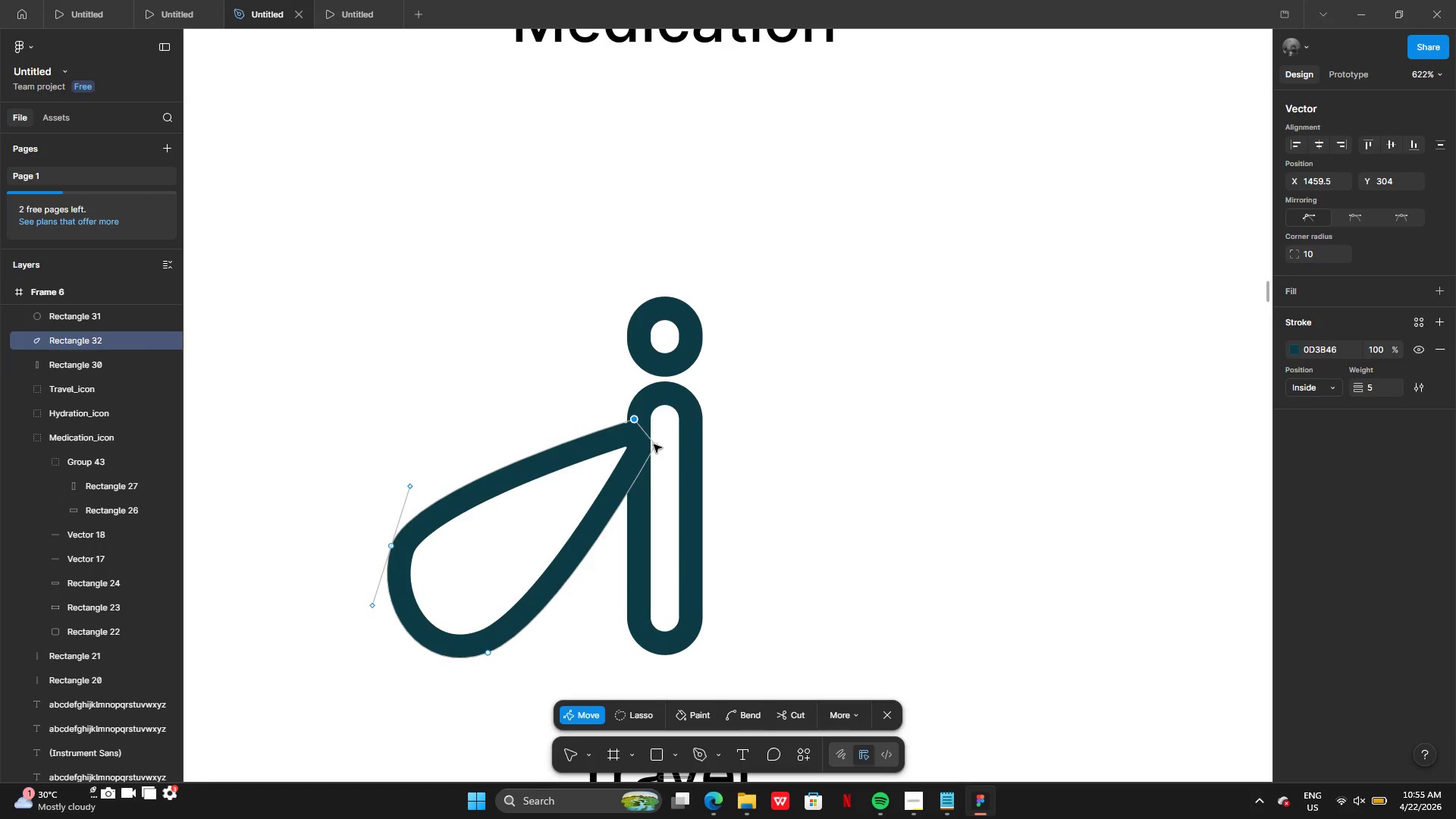 
left_click_drag(start_coordinate=[654, 444], to_coordinate=[648, 454])
 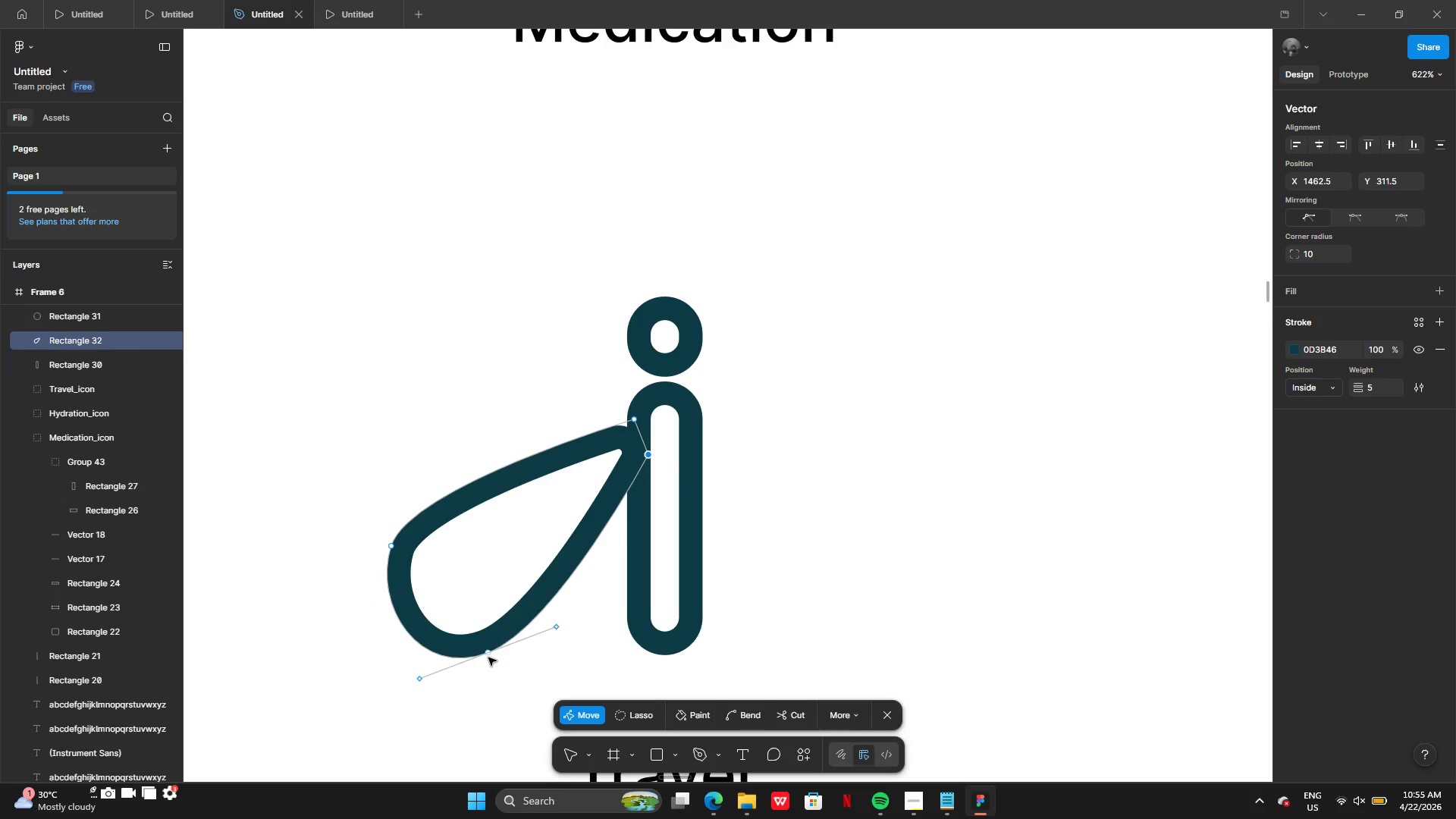 
left_click_drag(start_coordinate=[489, 655], to_coordinate=[491, 644])
 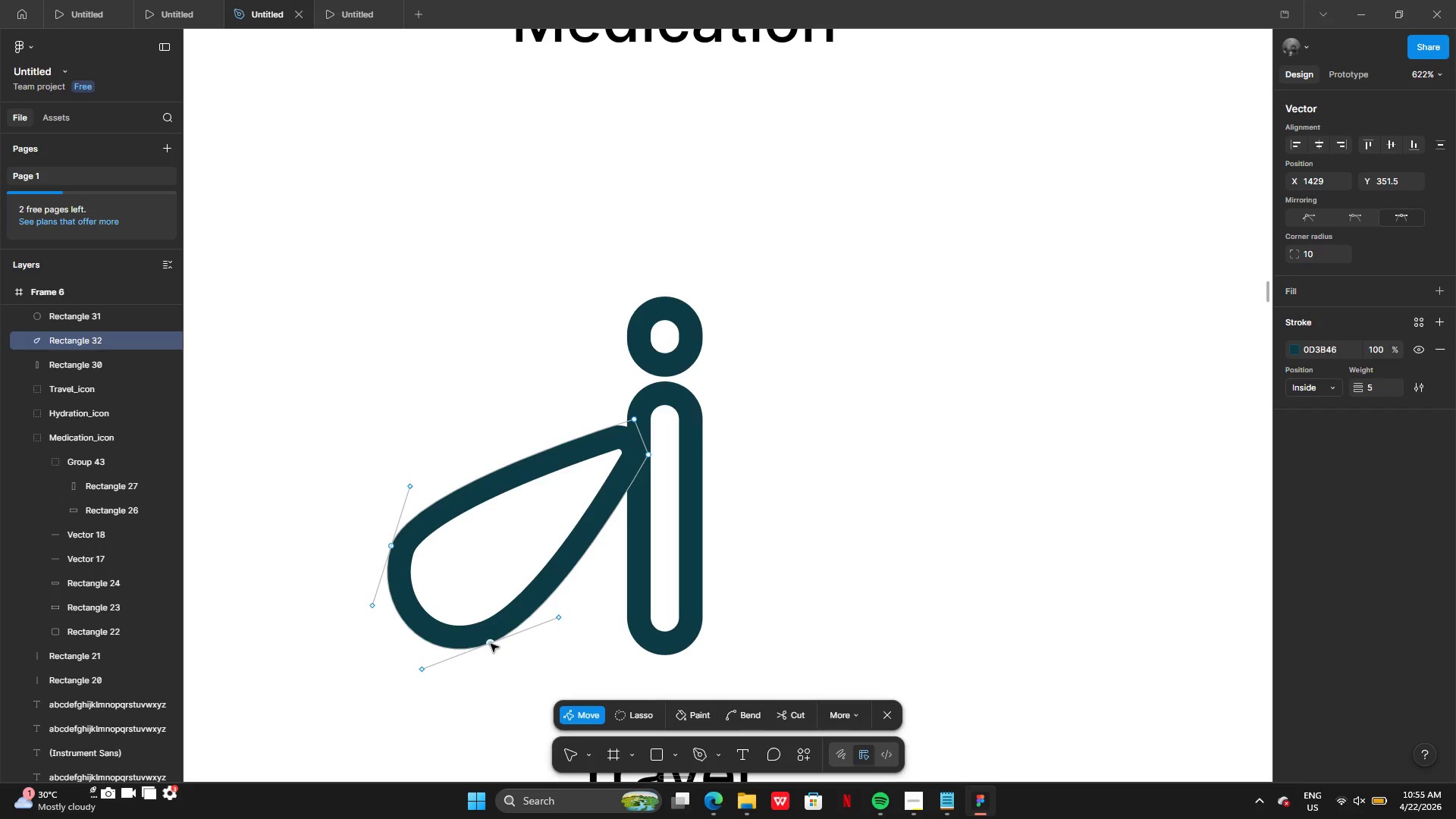 
key(Enter)
 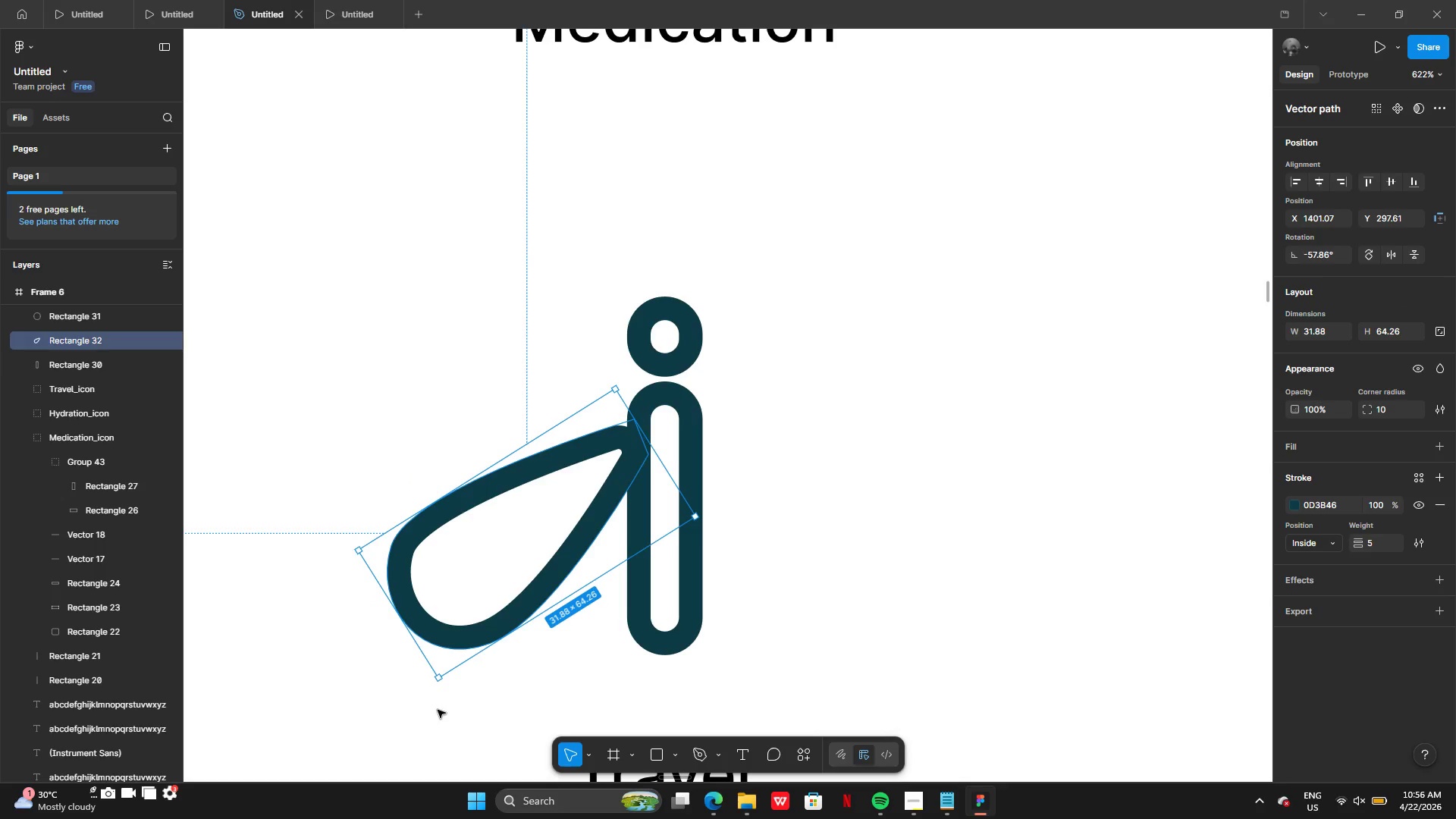 
hold_key(key=AltLeft, duration=1.86)
left_click_drag(start_coordinate=[439, 682], to_coordinate=[445, 657])
 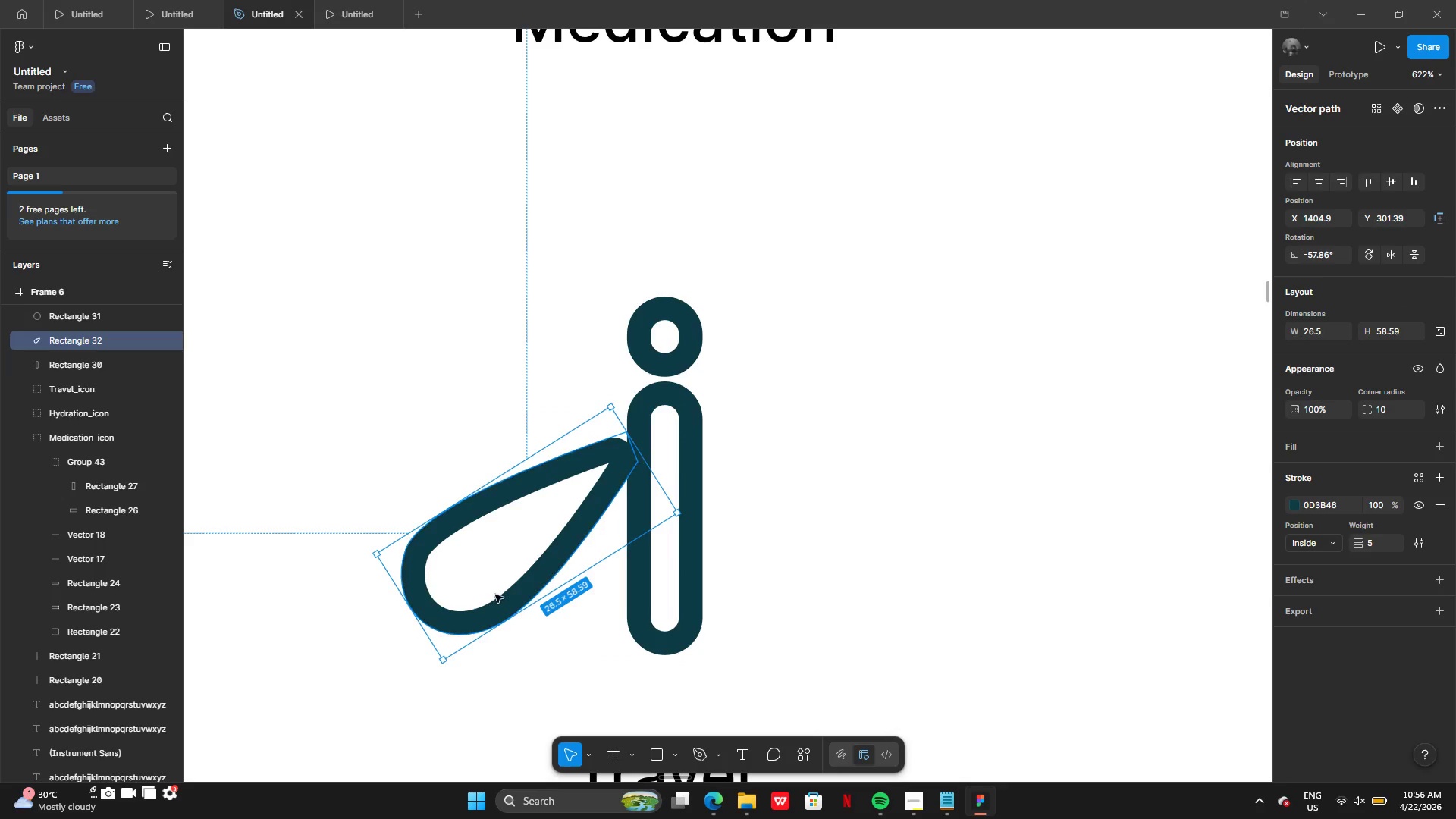 
left_click_drag(start_coordinate=[496, 595], to_coordinate=[507, 570])
 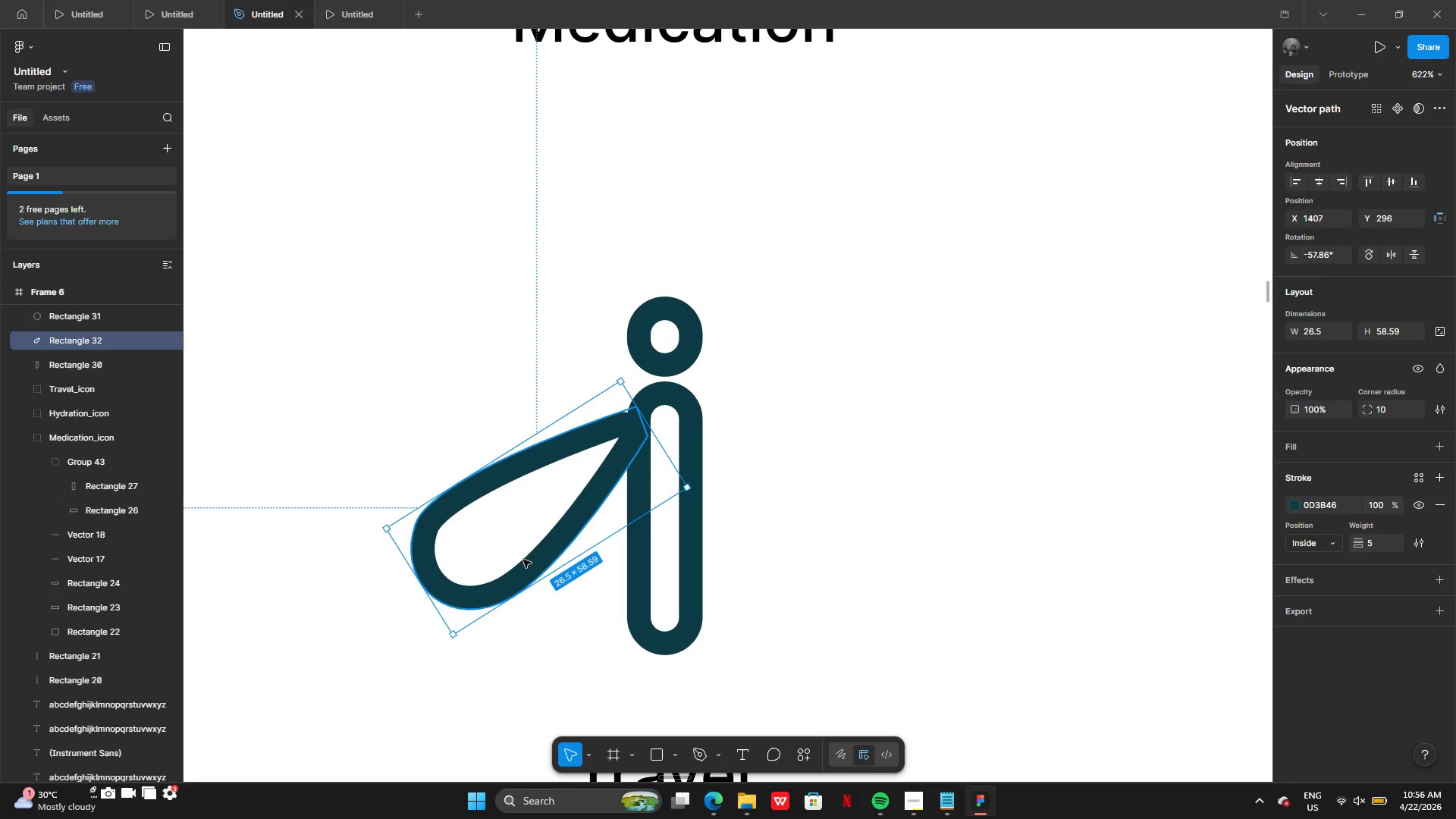 
hold_key(key=AltLeft, duration=0.42)
left_click_drag(start_coordinate=[523, 560], to_coordinate=[722, 557])
 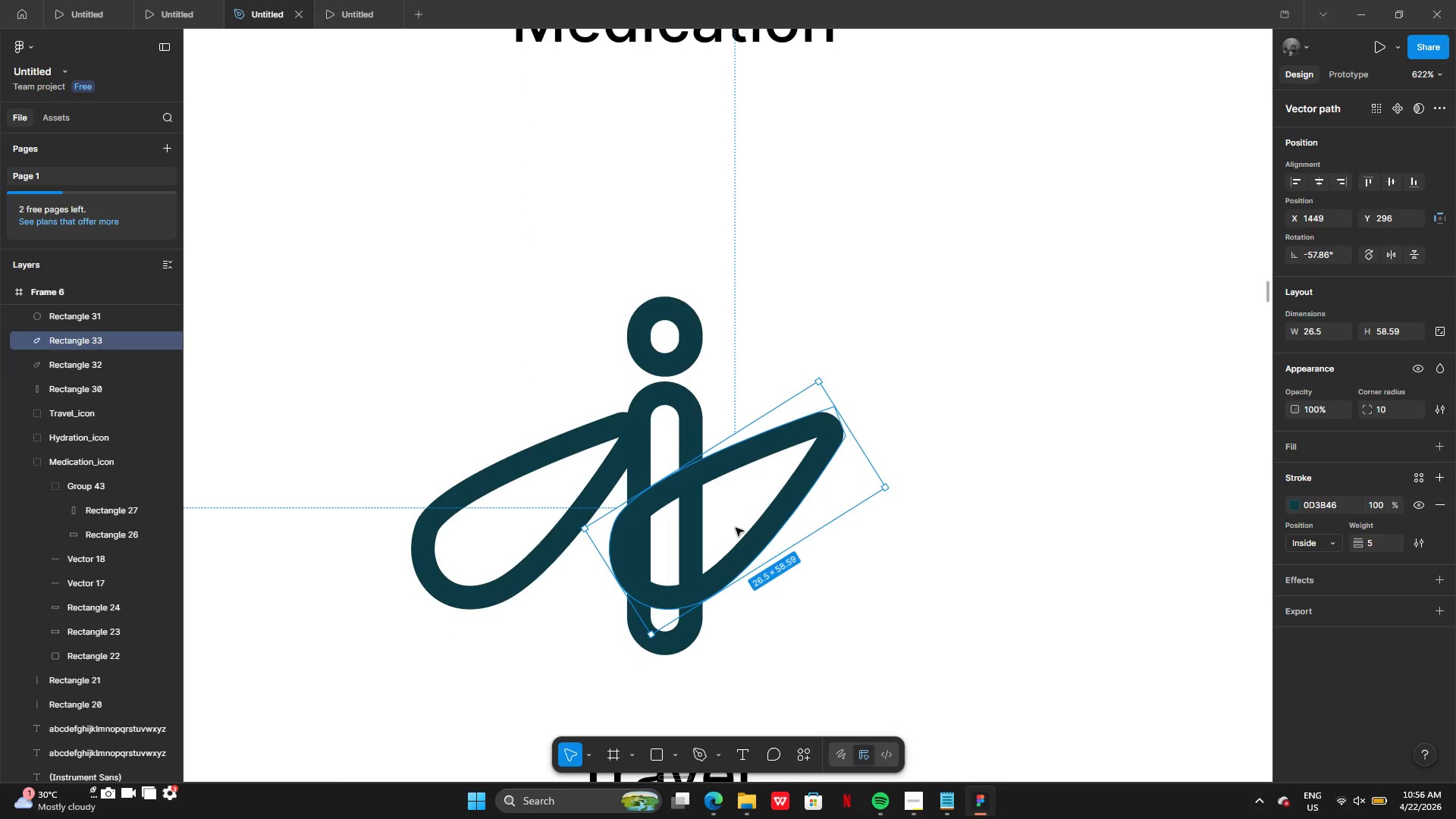 
right_click([739, 526])
 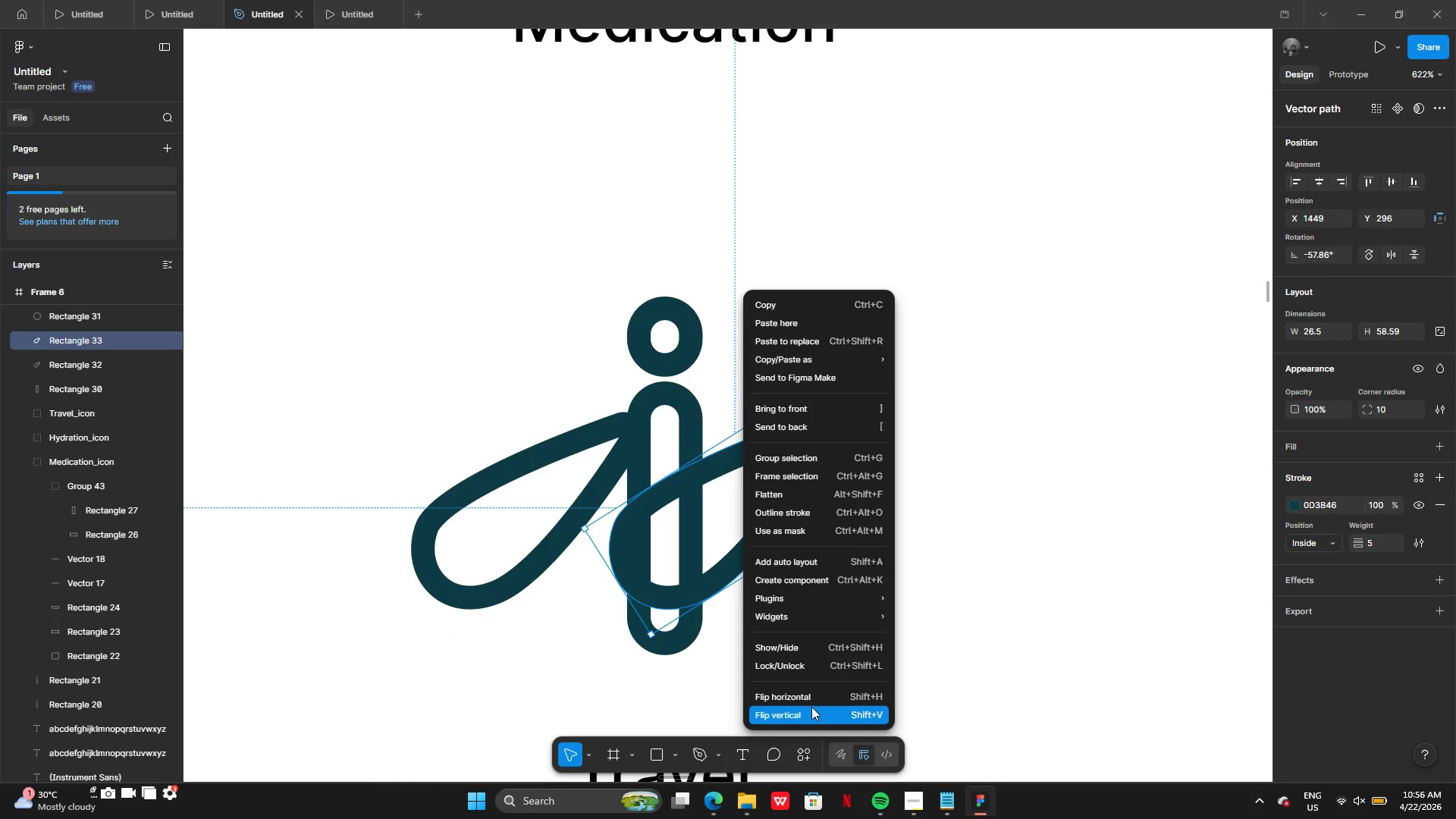 
left_click([807, 695])
 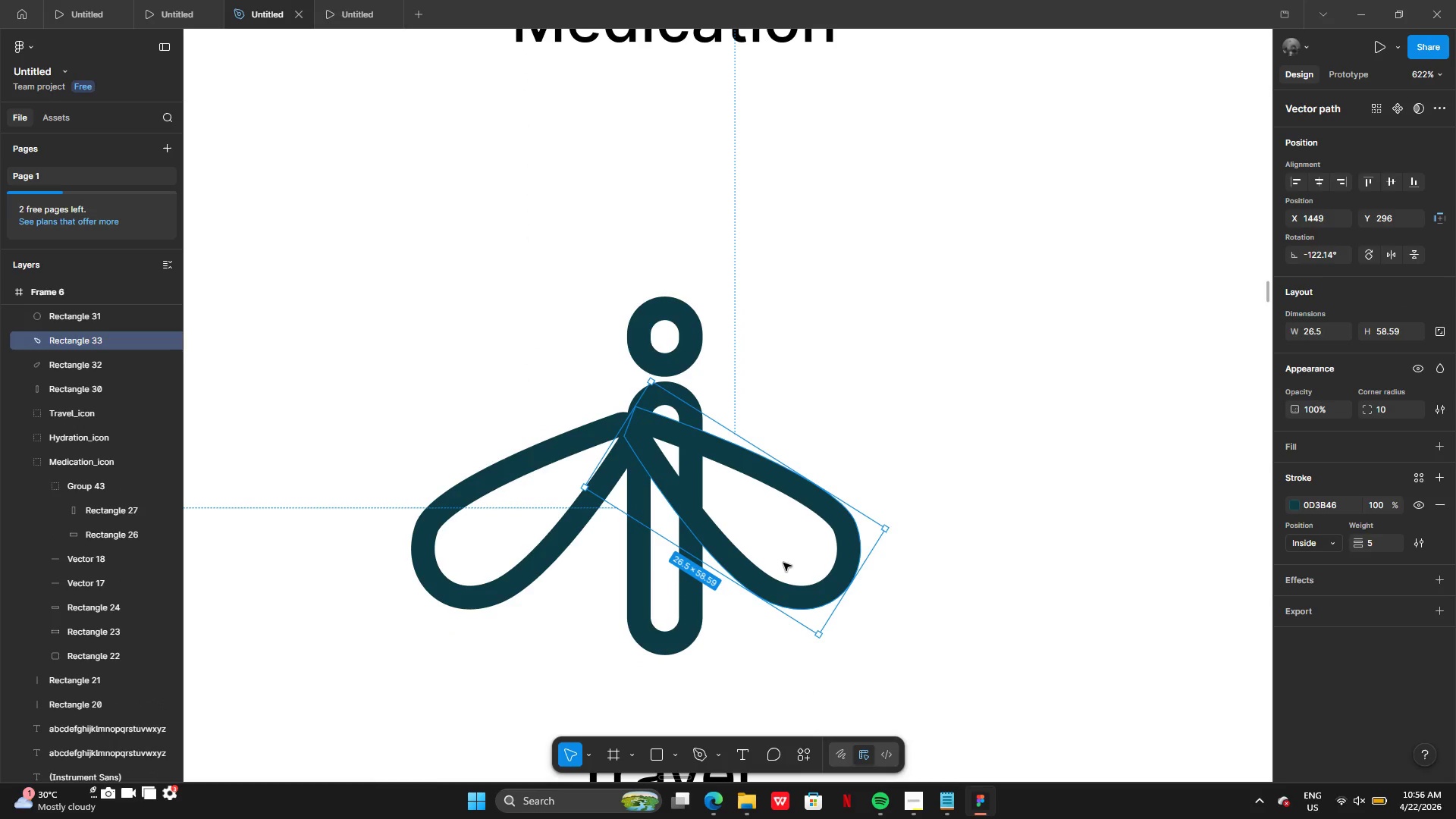 
left_click_drag(start_coordinate=[779, 549], to_coordinate=[836, 548])
 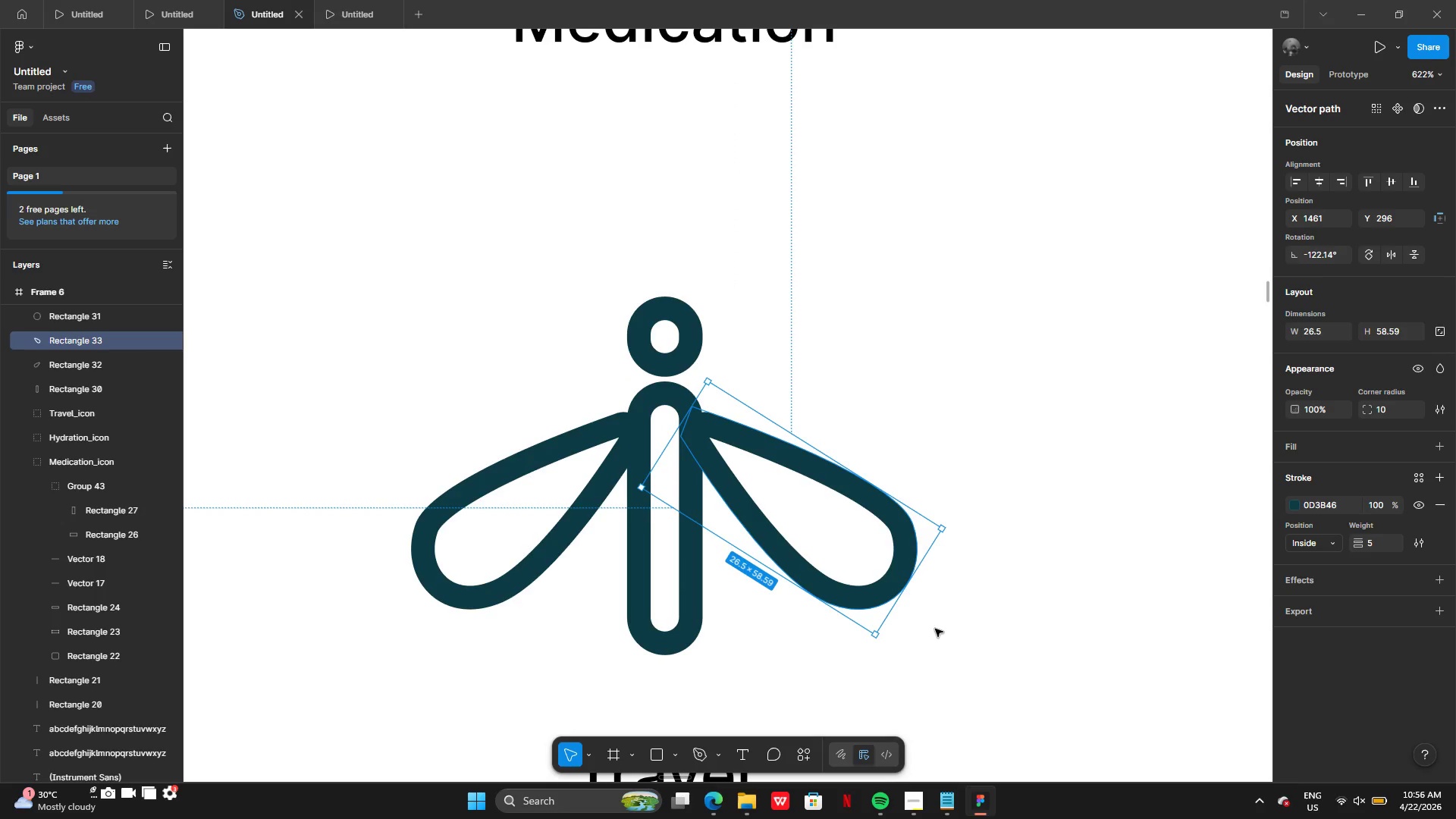 
left_click([935, 629])
 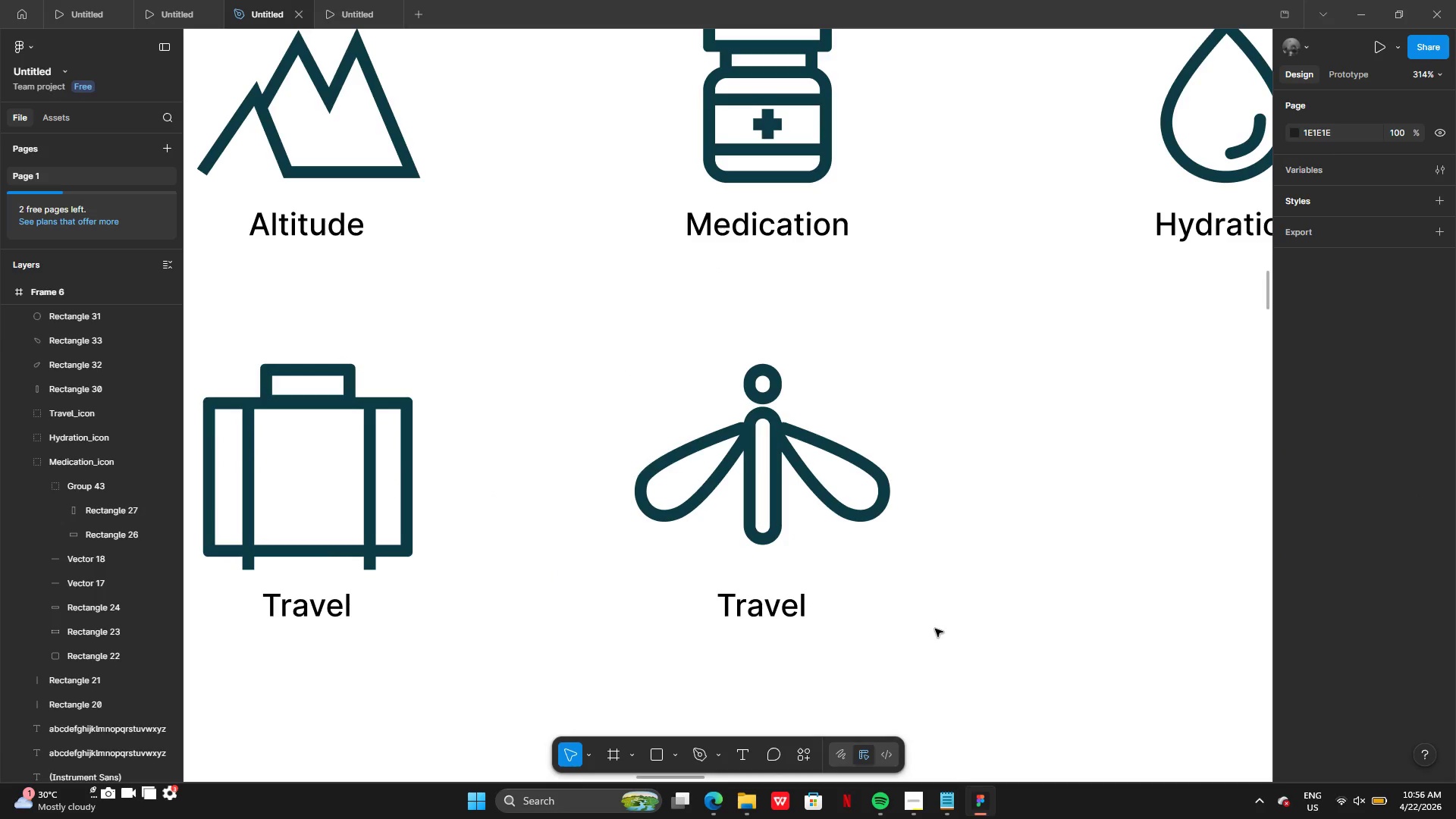 
wait(8.16)
 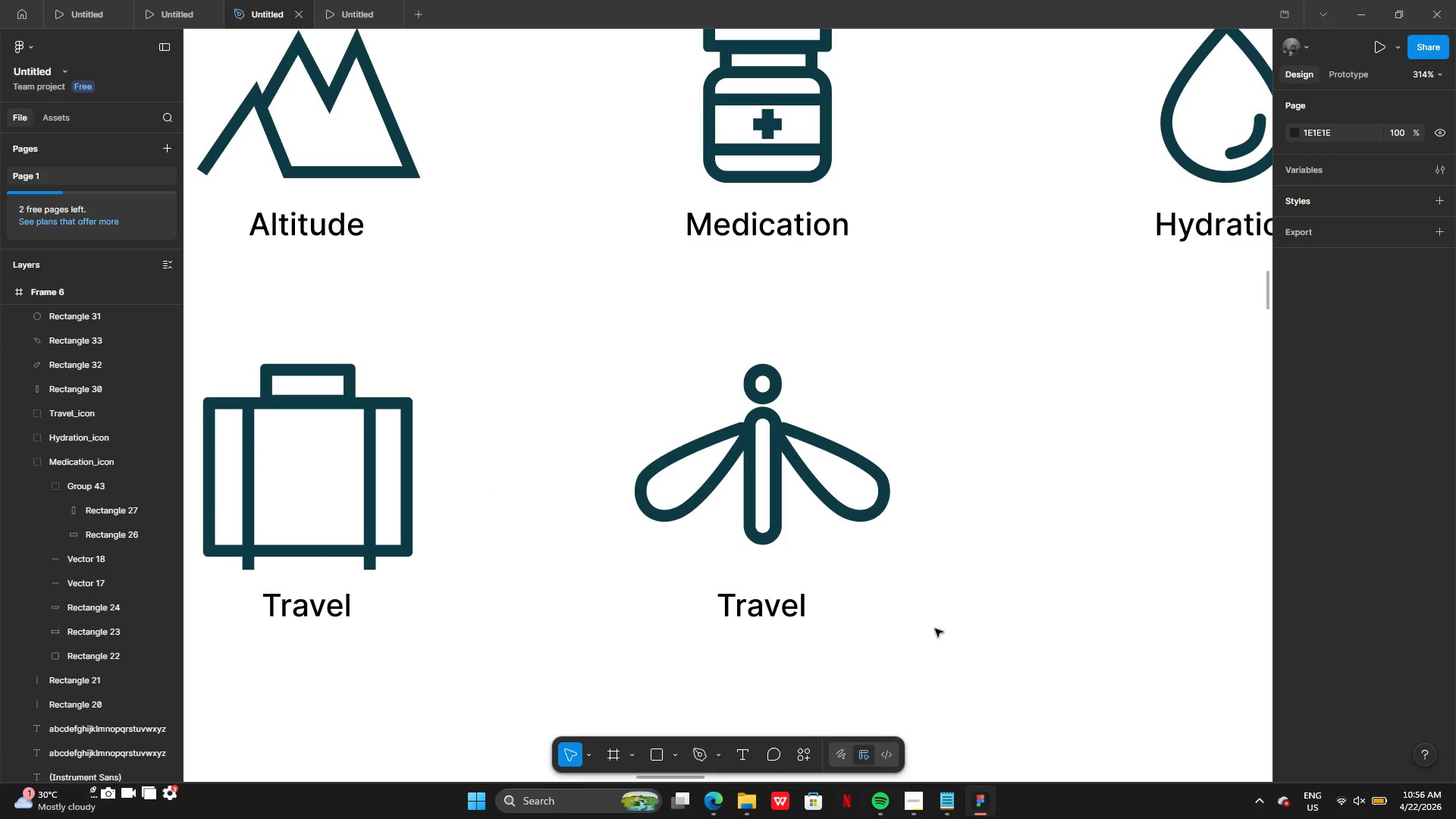 
double_click([710, 748])
 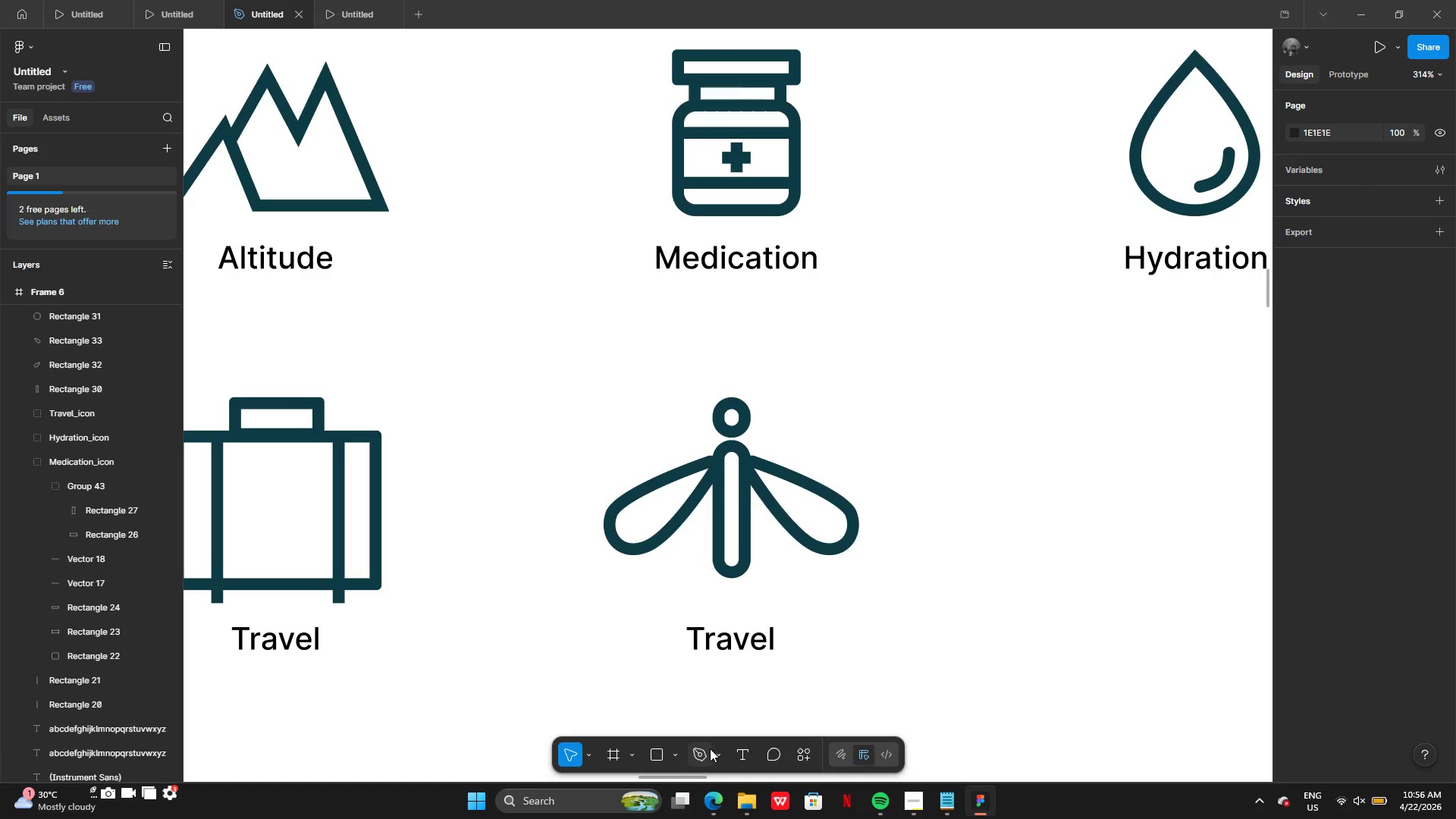 
left_click([710, 748])
 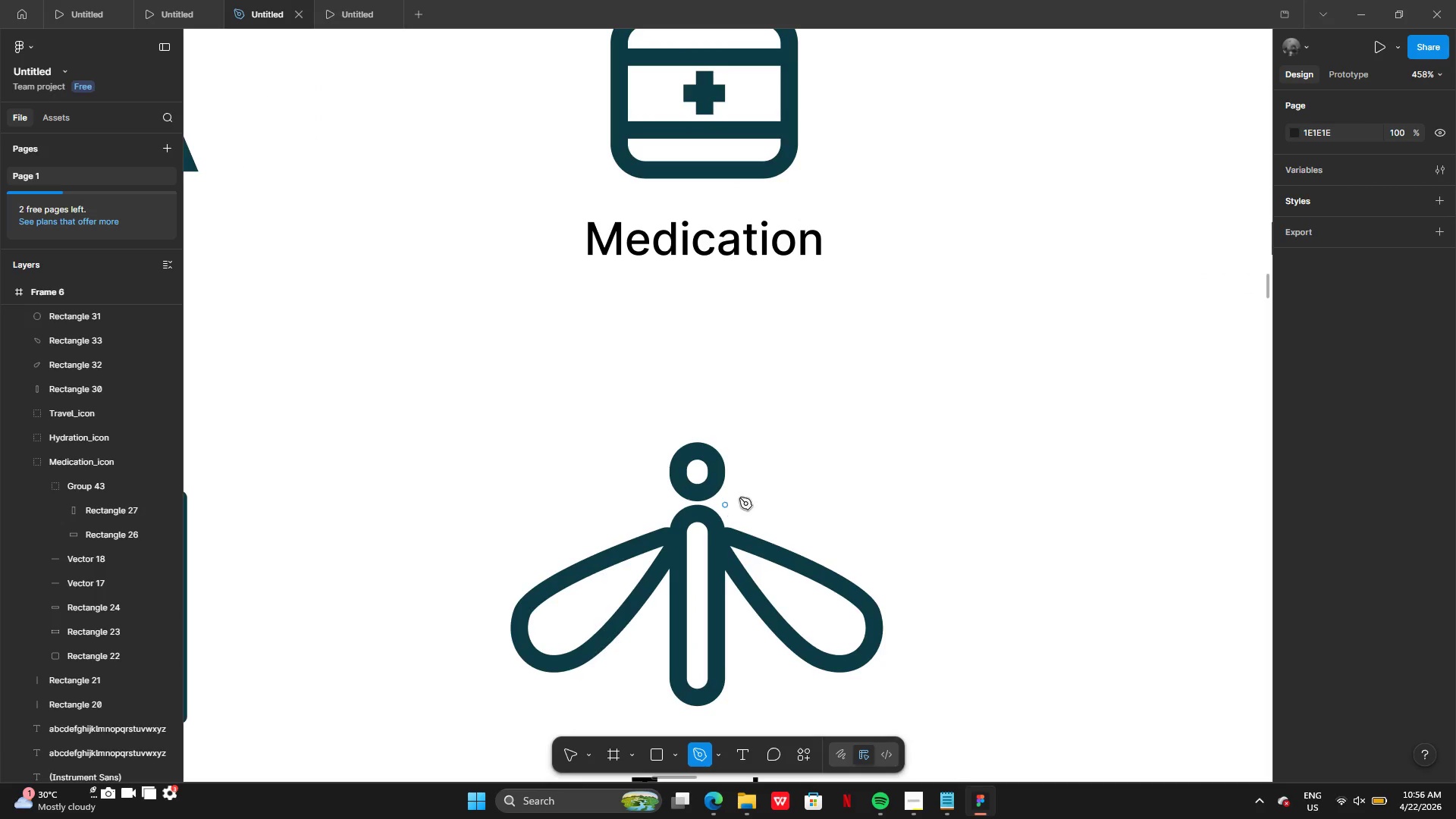 
left_click([774, 471])
 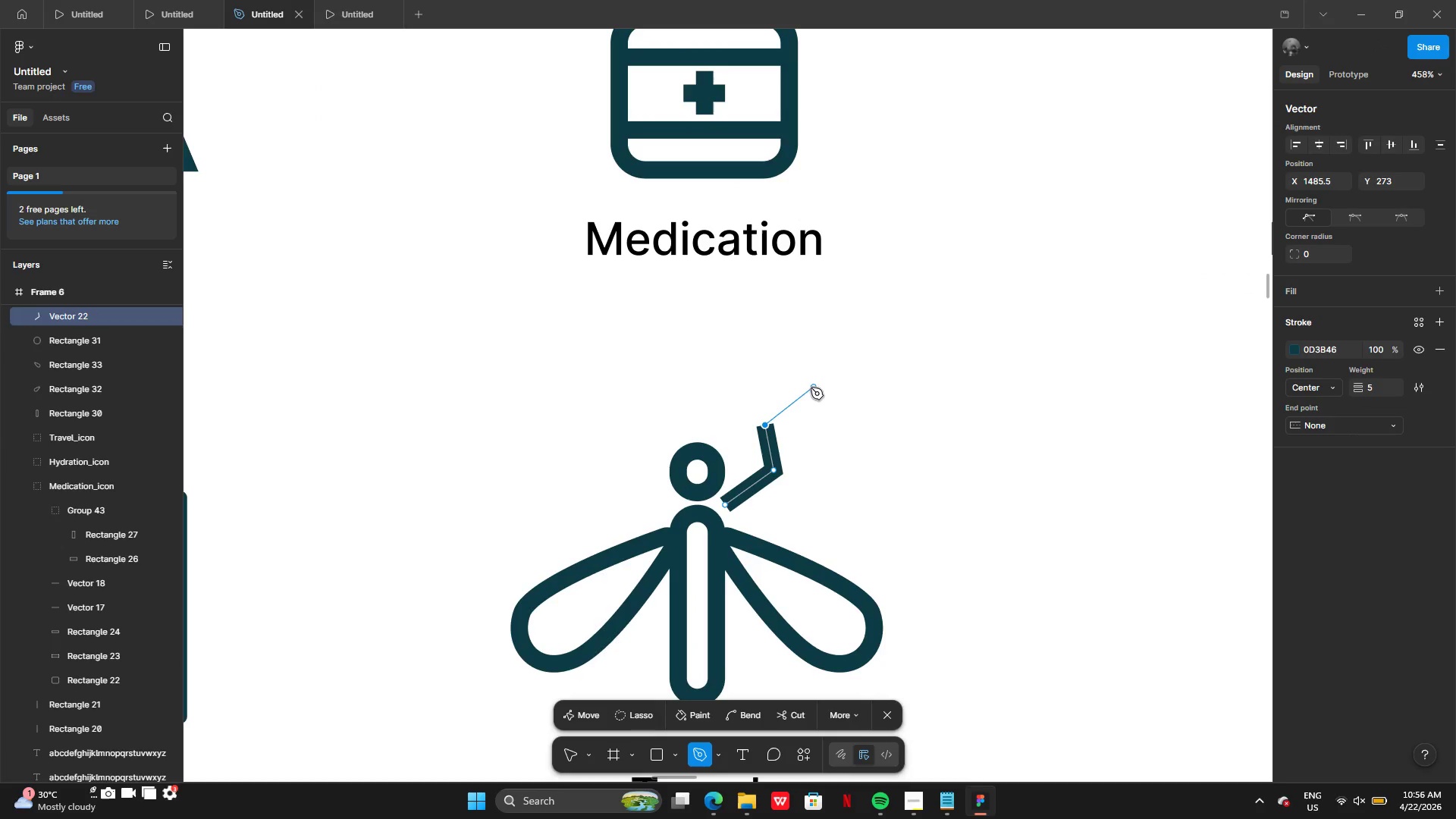 
left_click([806, 383])
 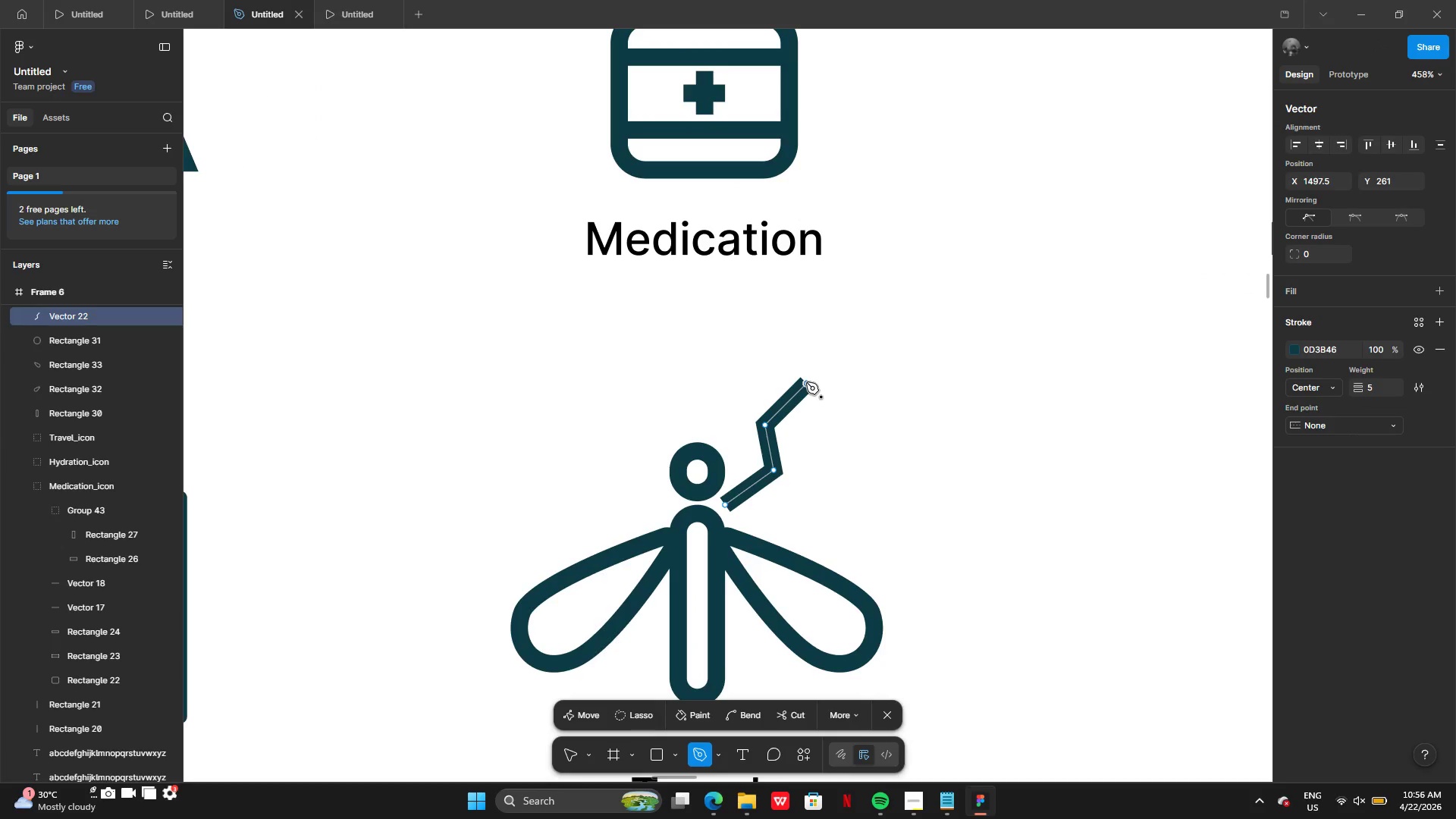 
key(Enter)
 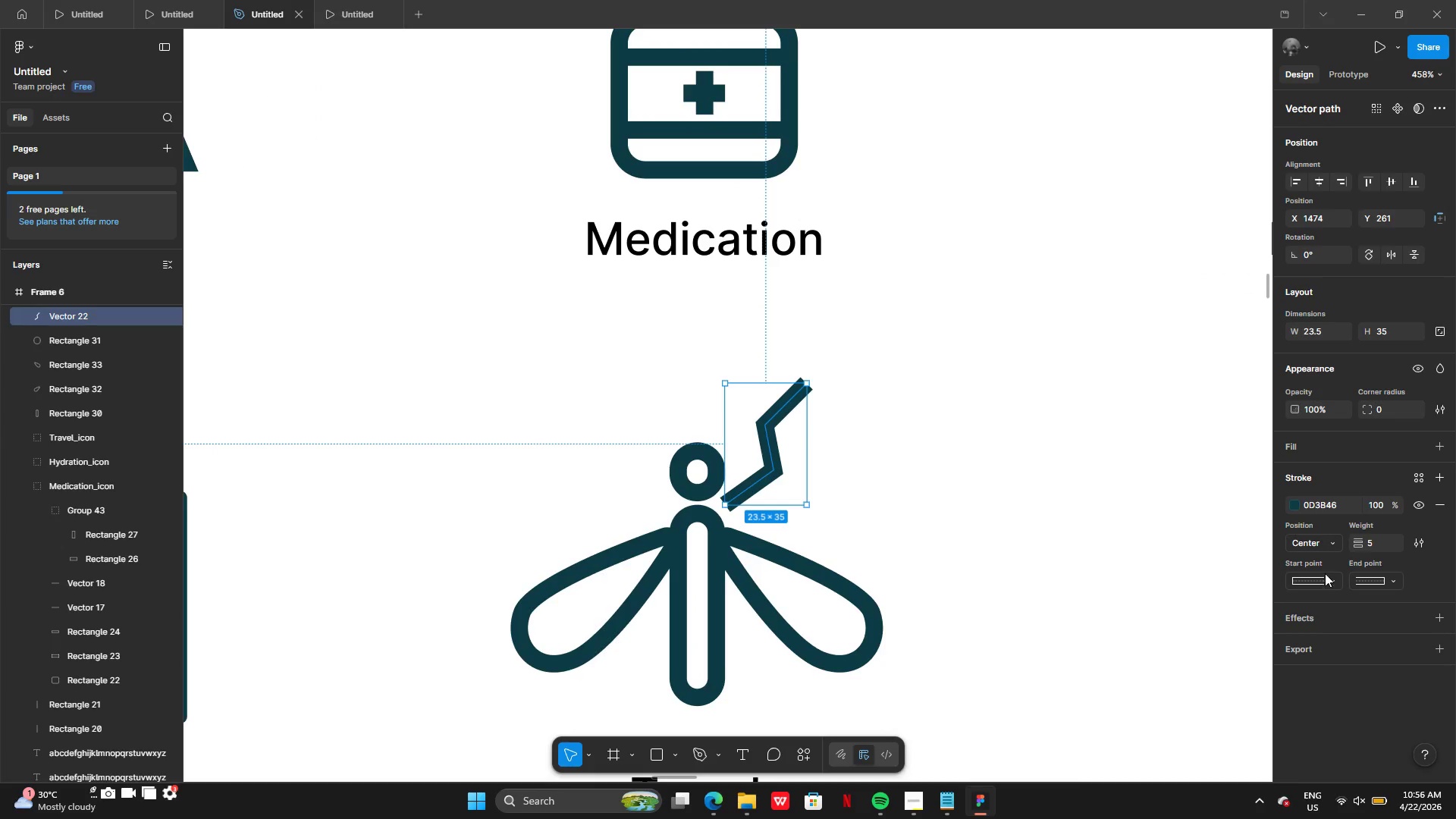 
left_click([1325, 573])
 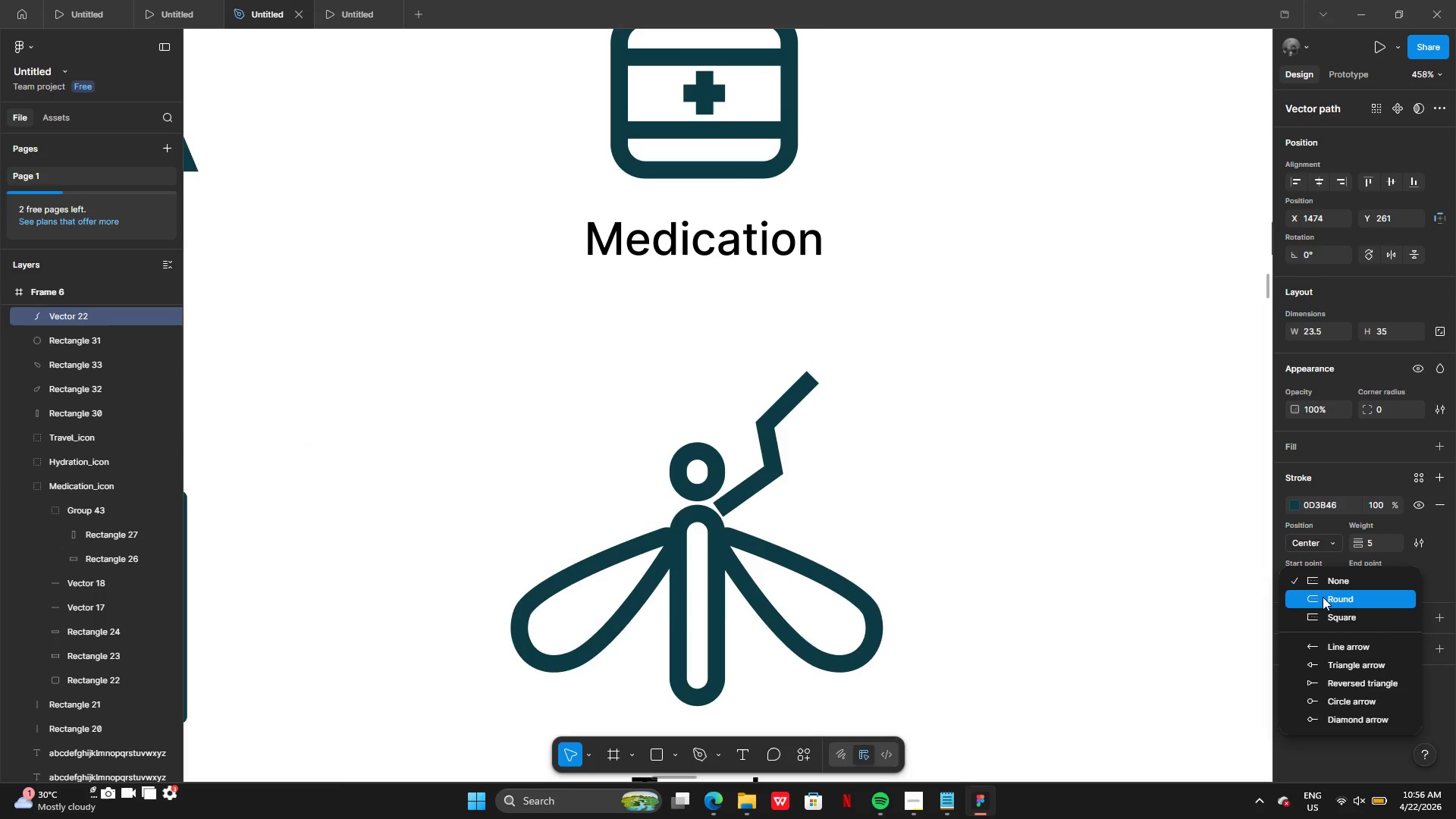 
left_click([1323, 597])
 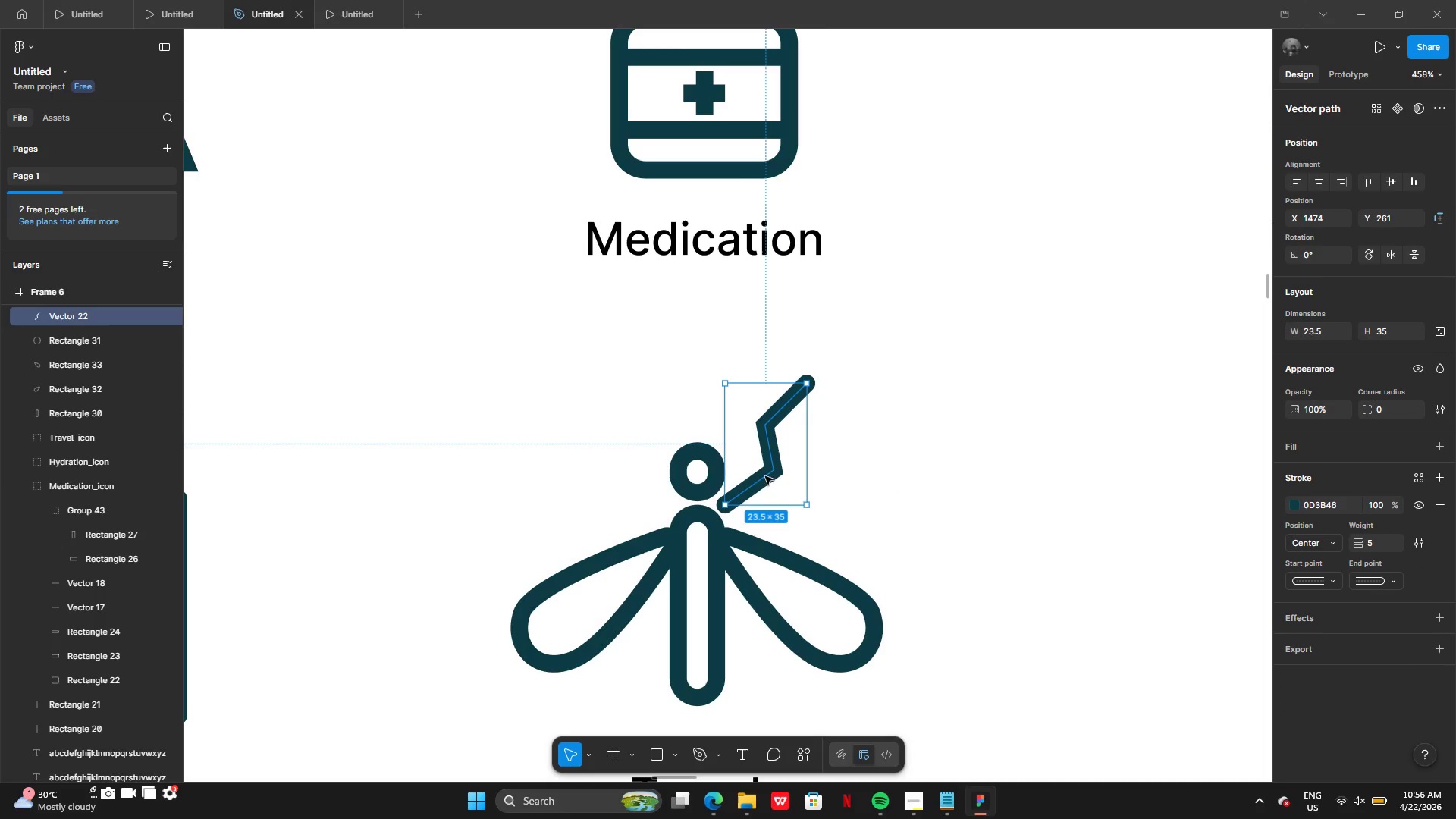 
hold_key(key=AltLeft, duration=0.39)
left_click_drag(start_coordinate=[770, 475], to_coordinate=[620, 469])
 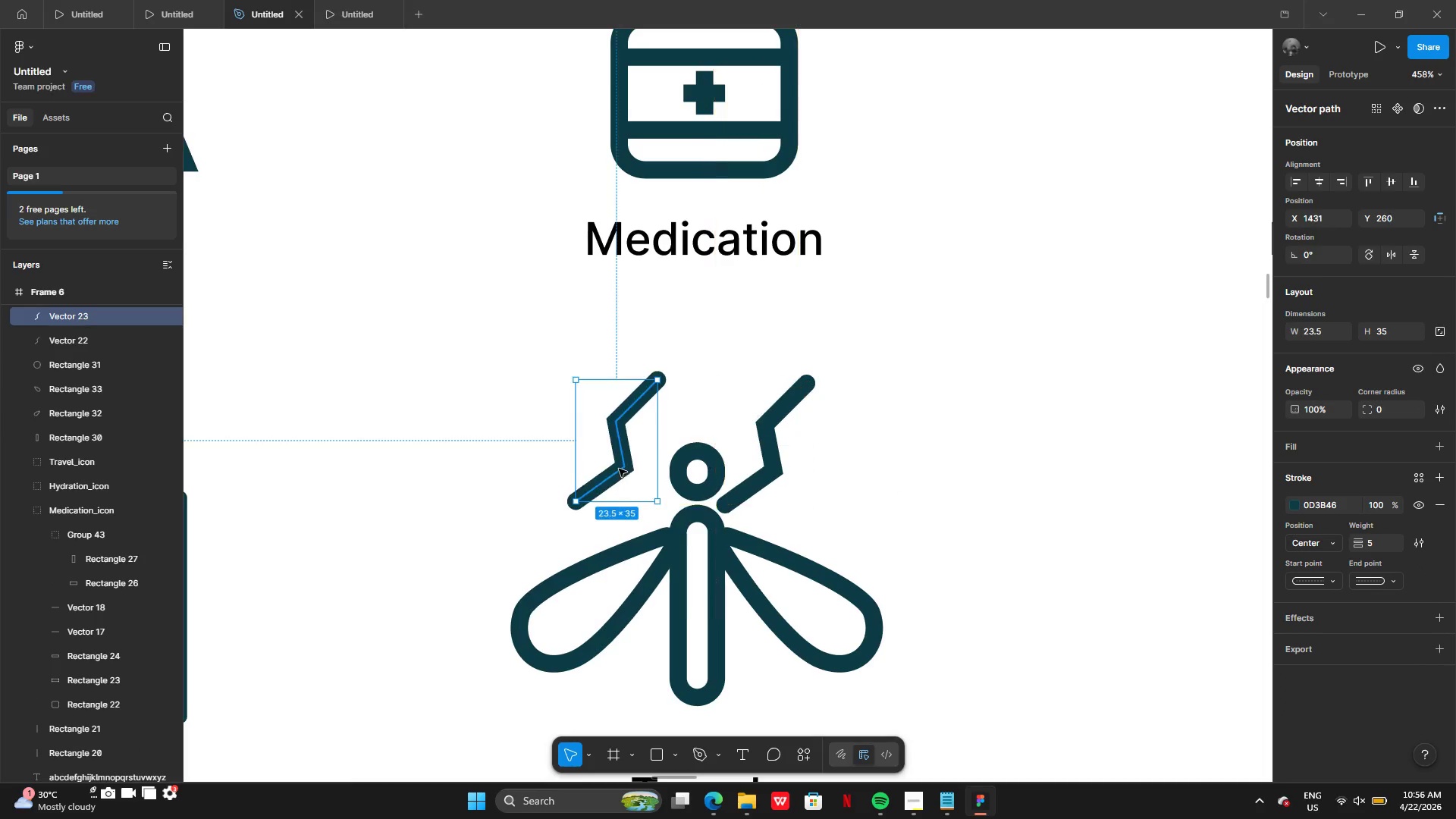 
right_click([619, 469])
 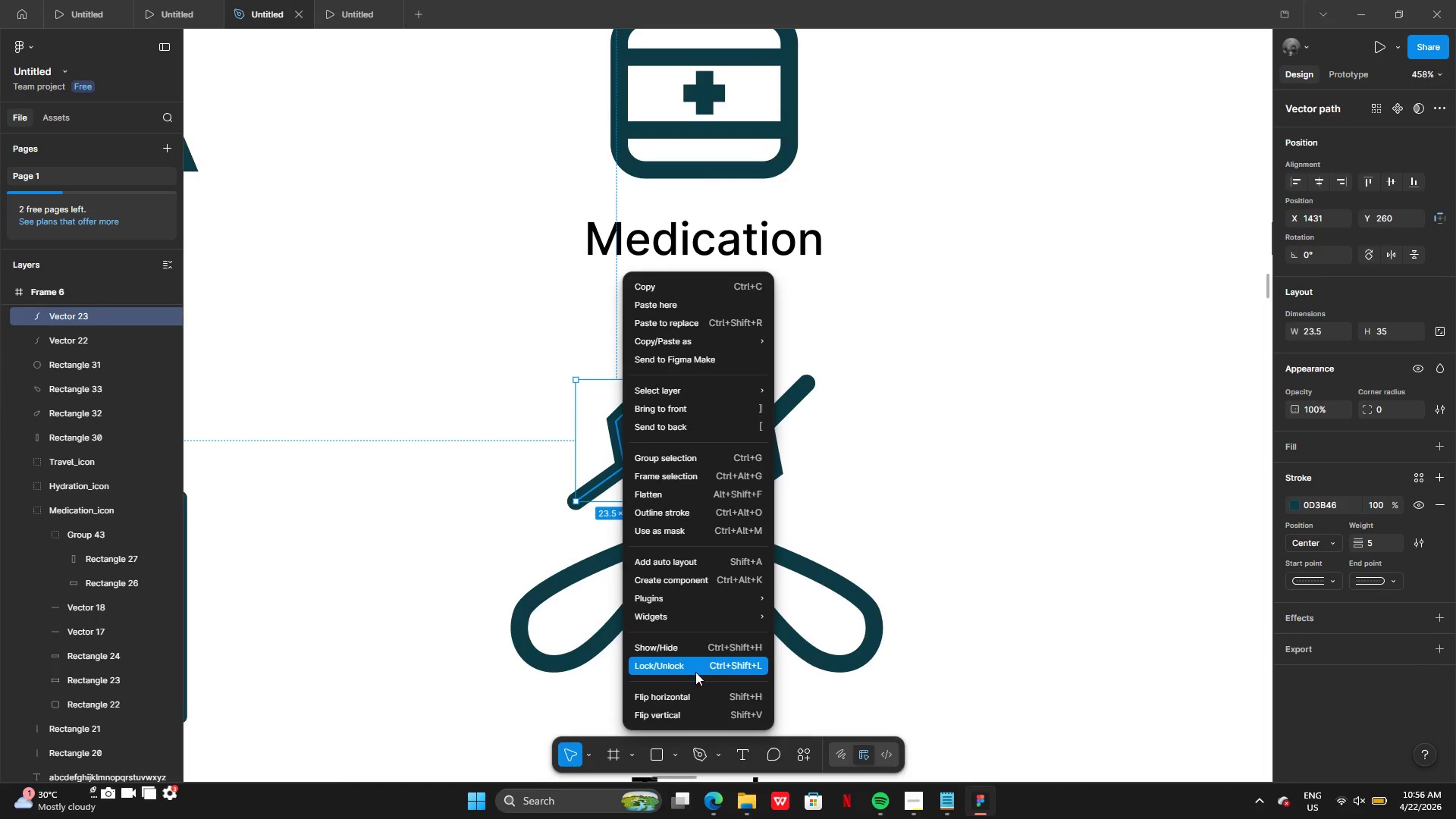 
left_click([693, 691])
 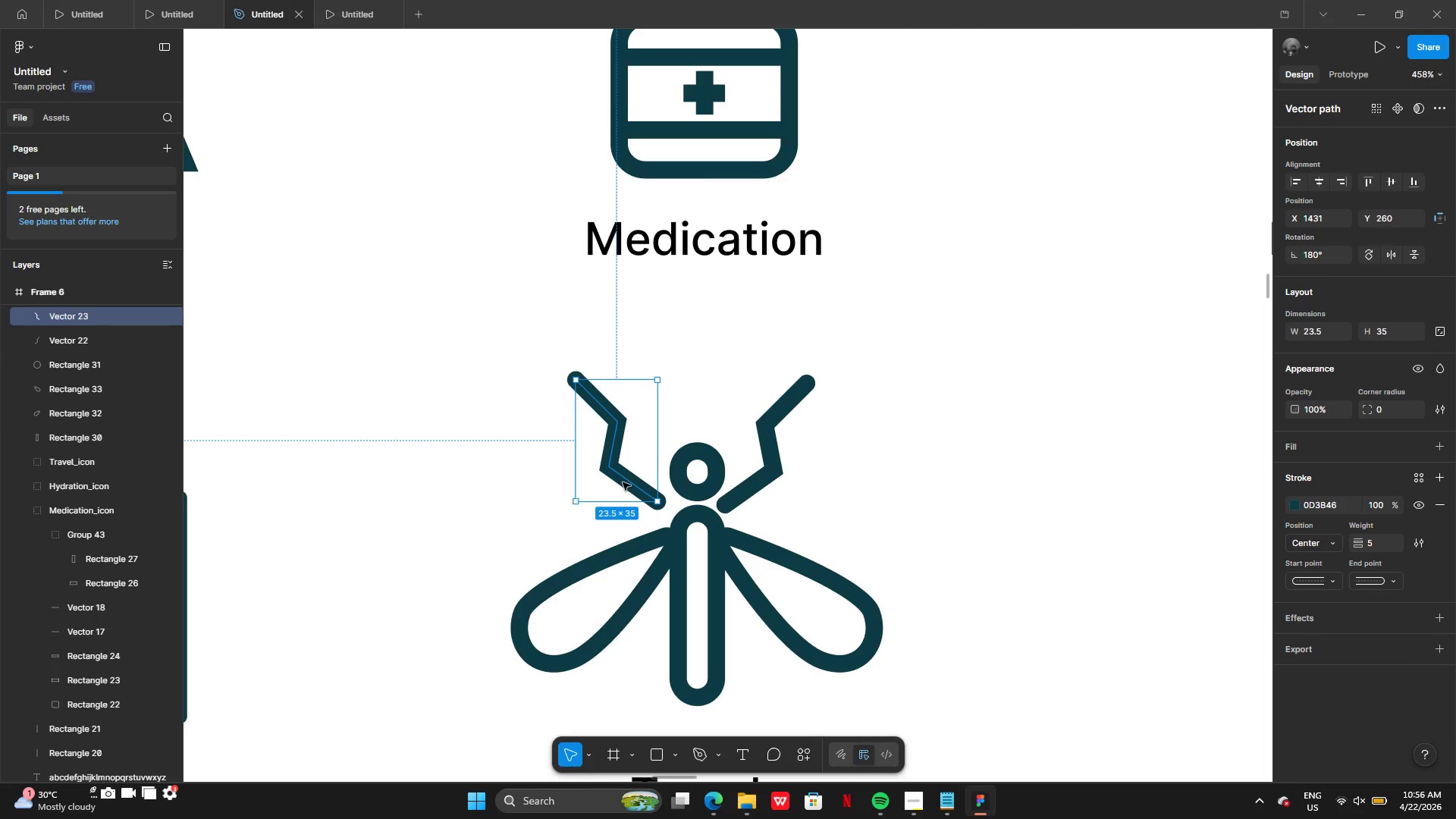 
left_click_drag(start_coordinate=[623, 477], to_coordinate=[633, 480])
 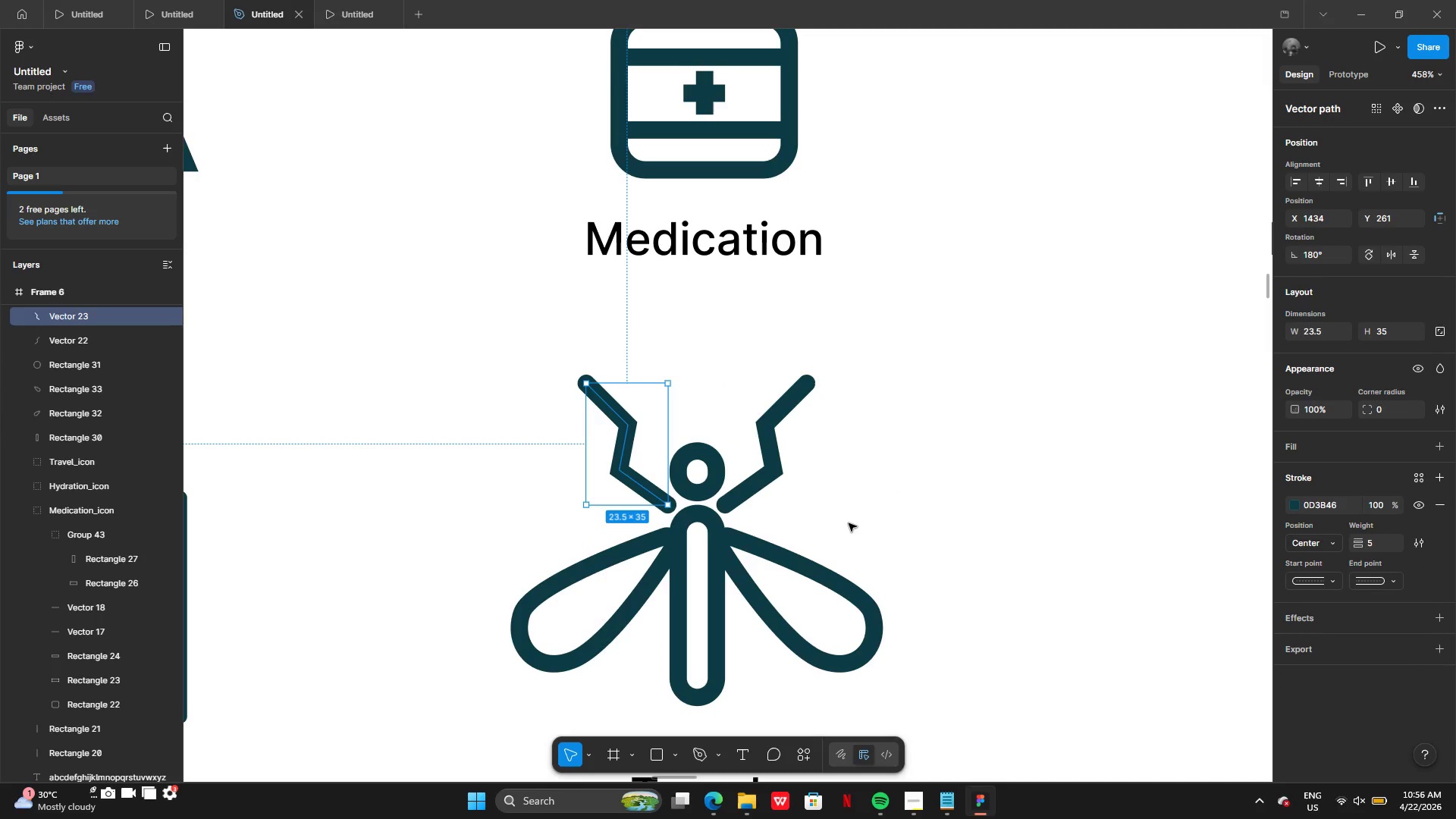 
left_click([849, 523])
 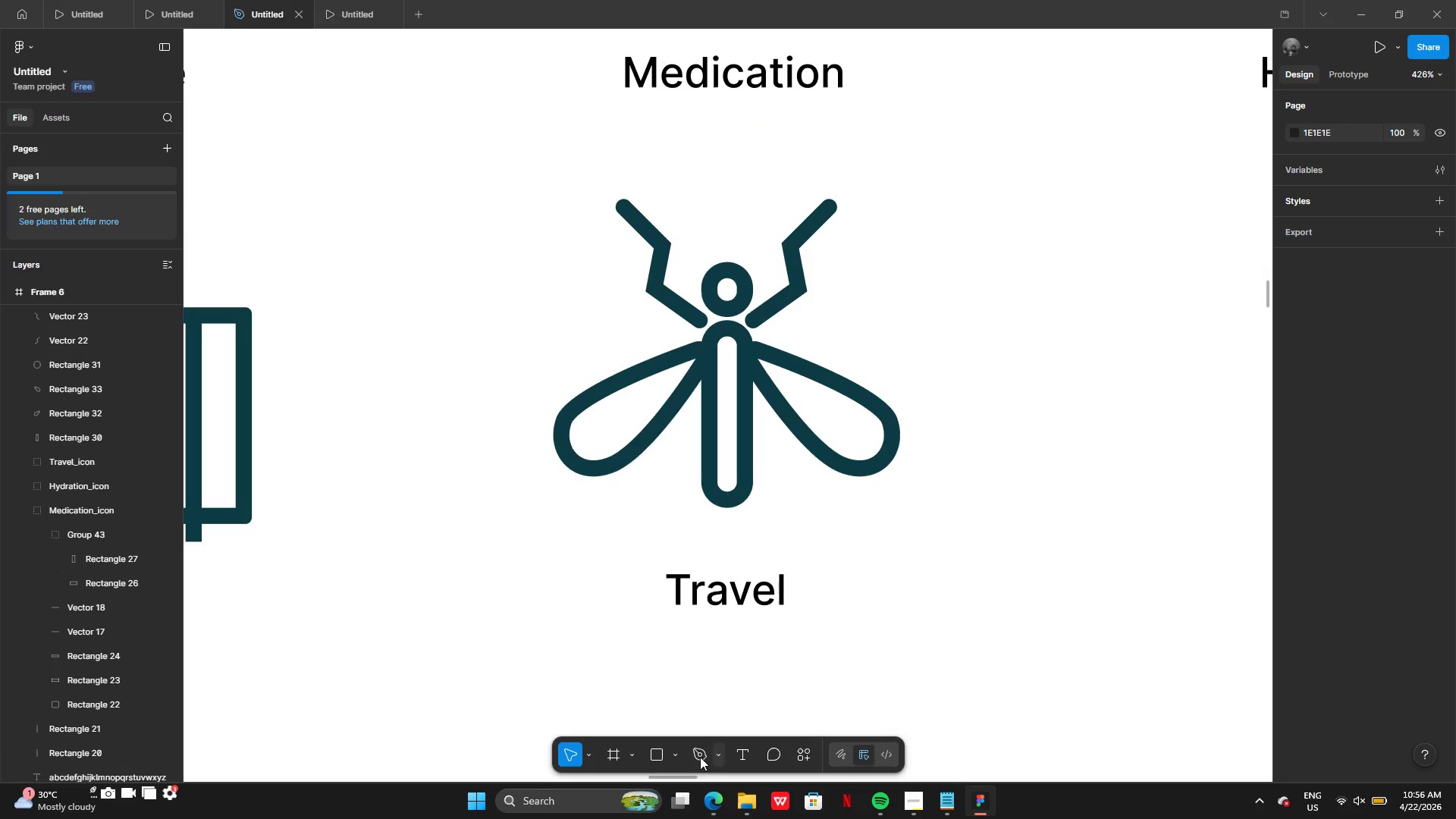 
left_click([689, 758])
 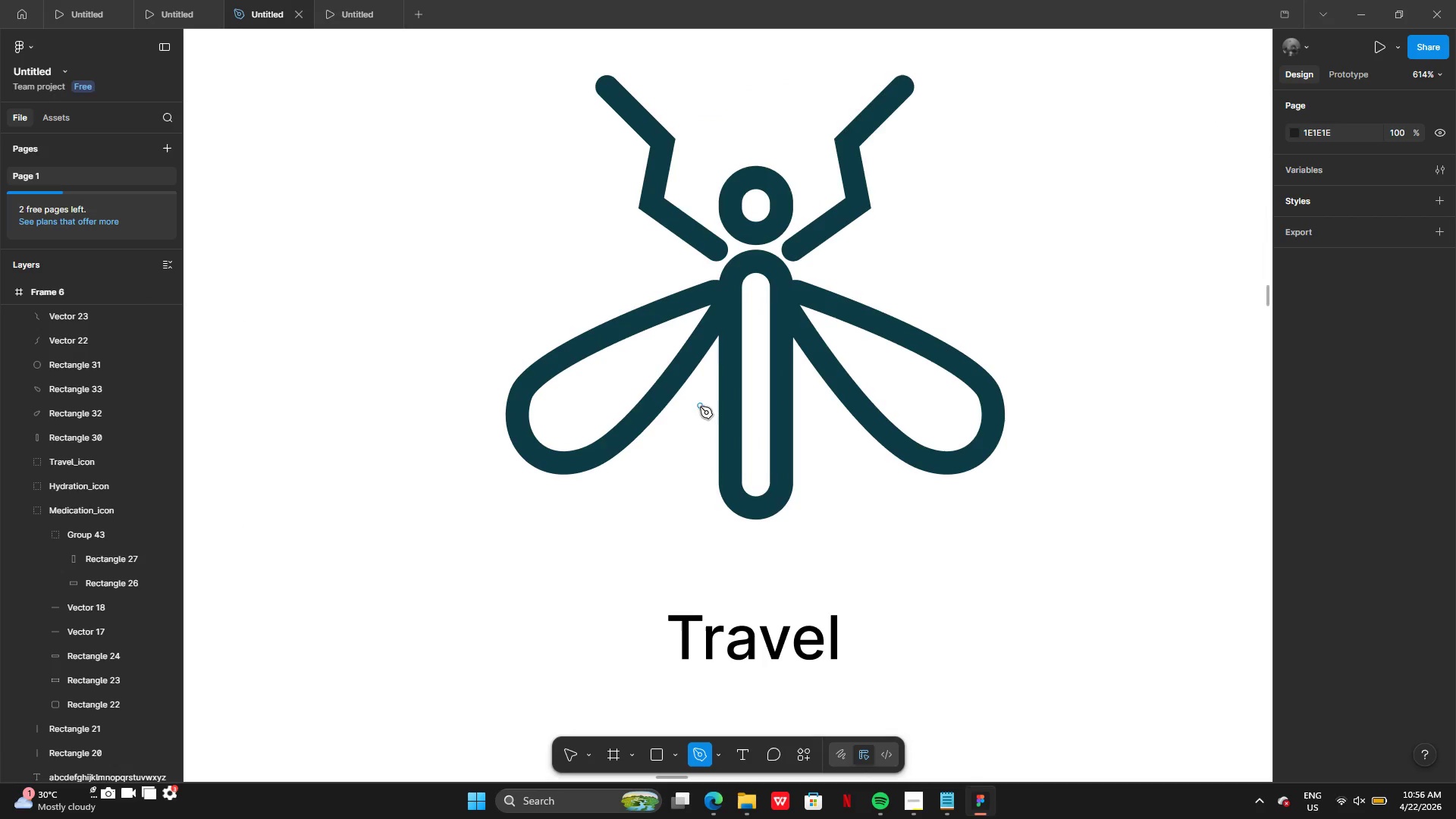 
wait(5.19)
 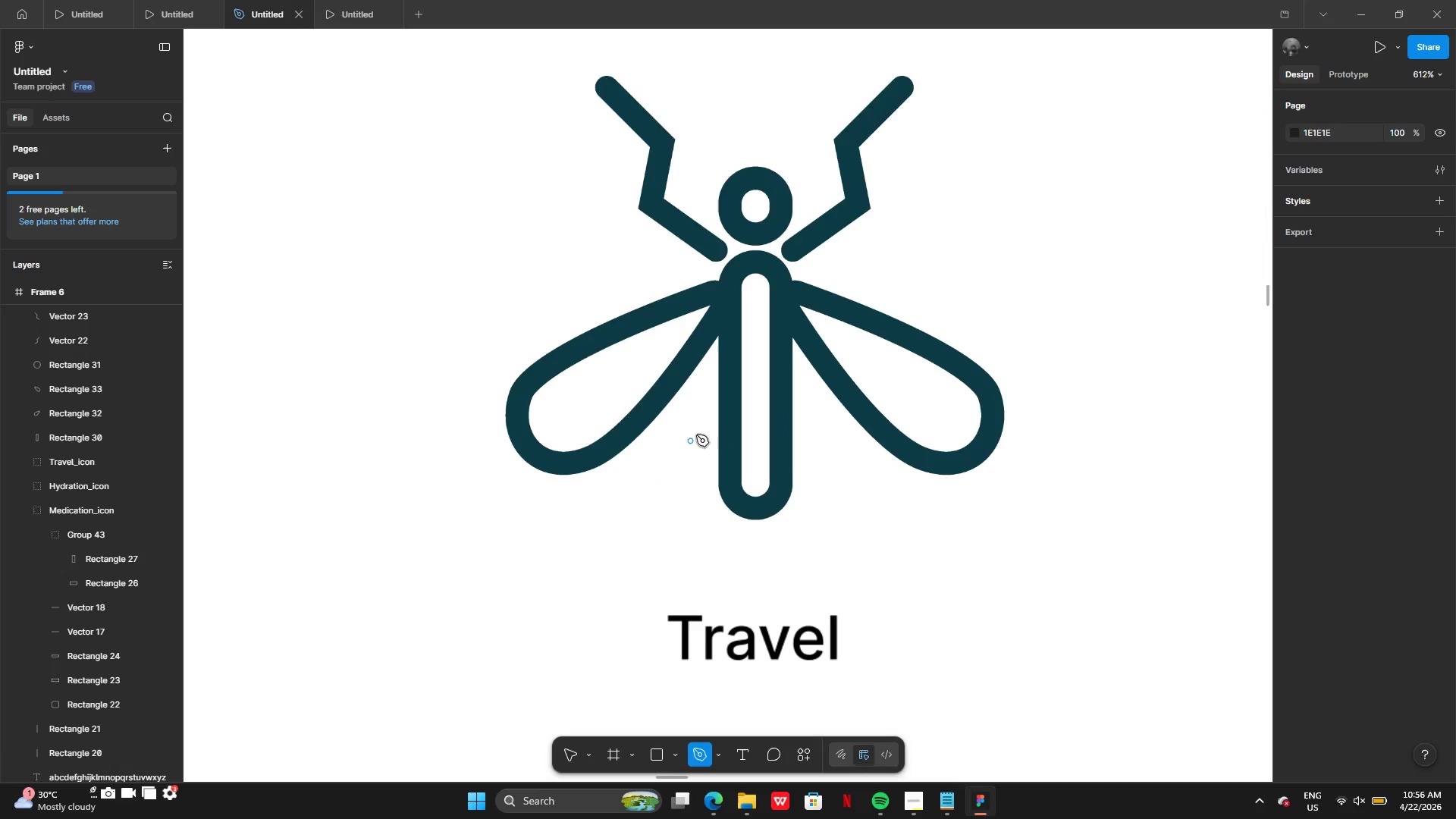 
left_click([662, 491])
 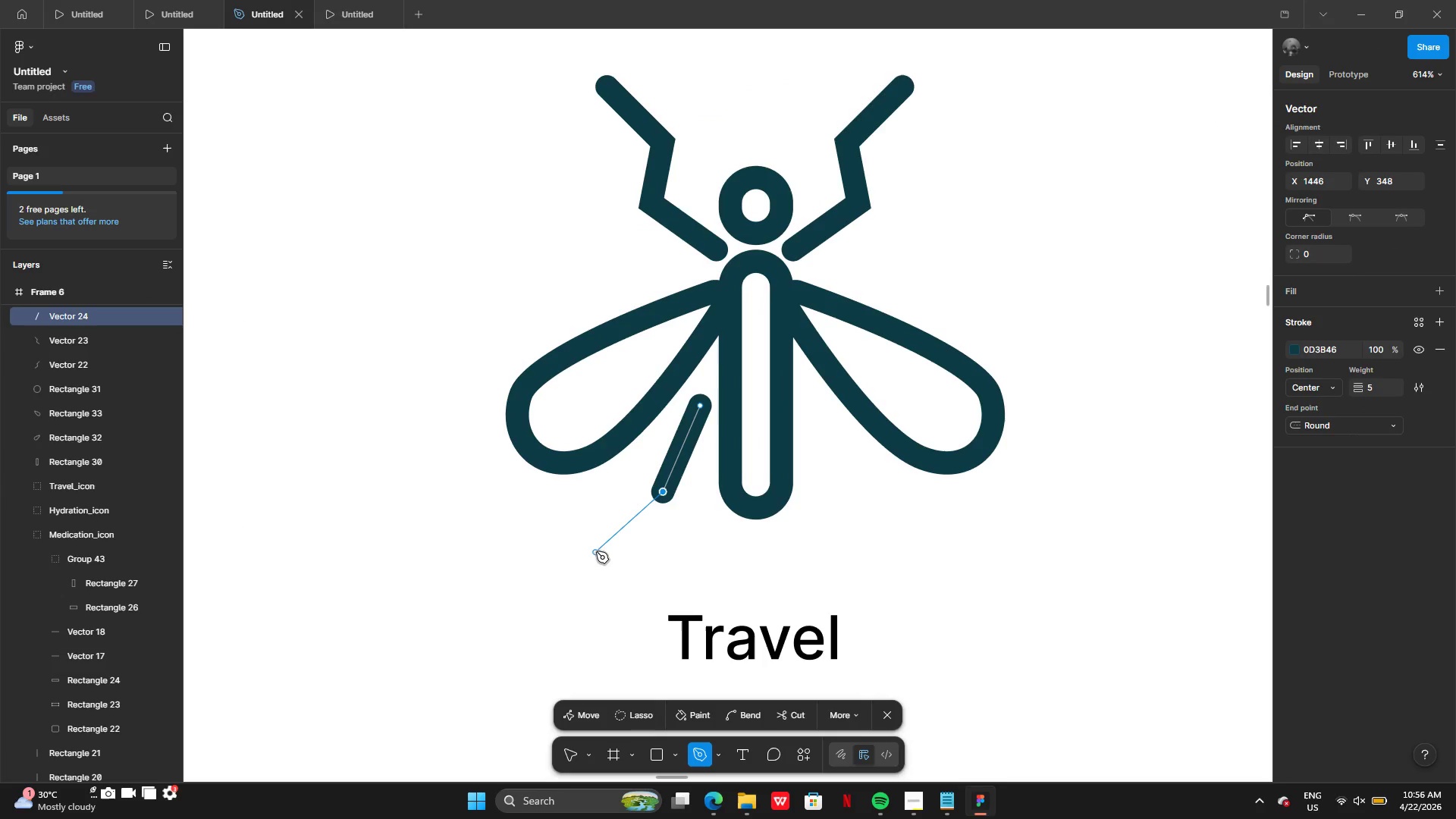 
left_click([595, 551])
 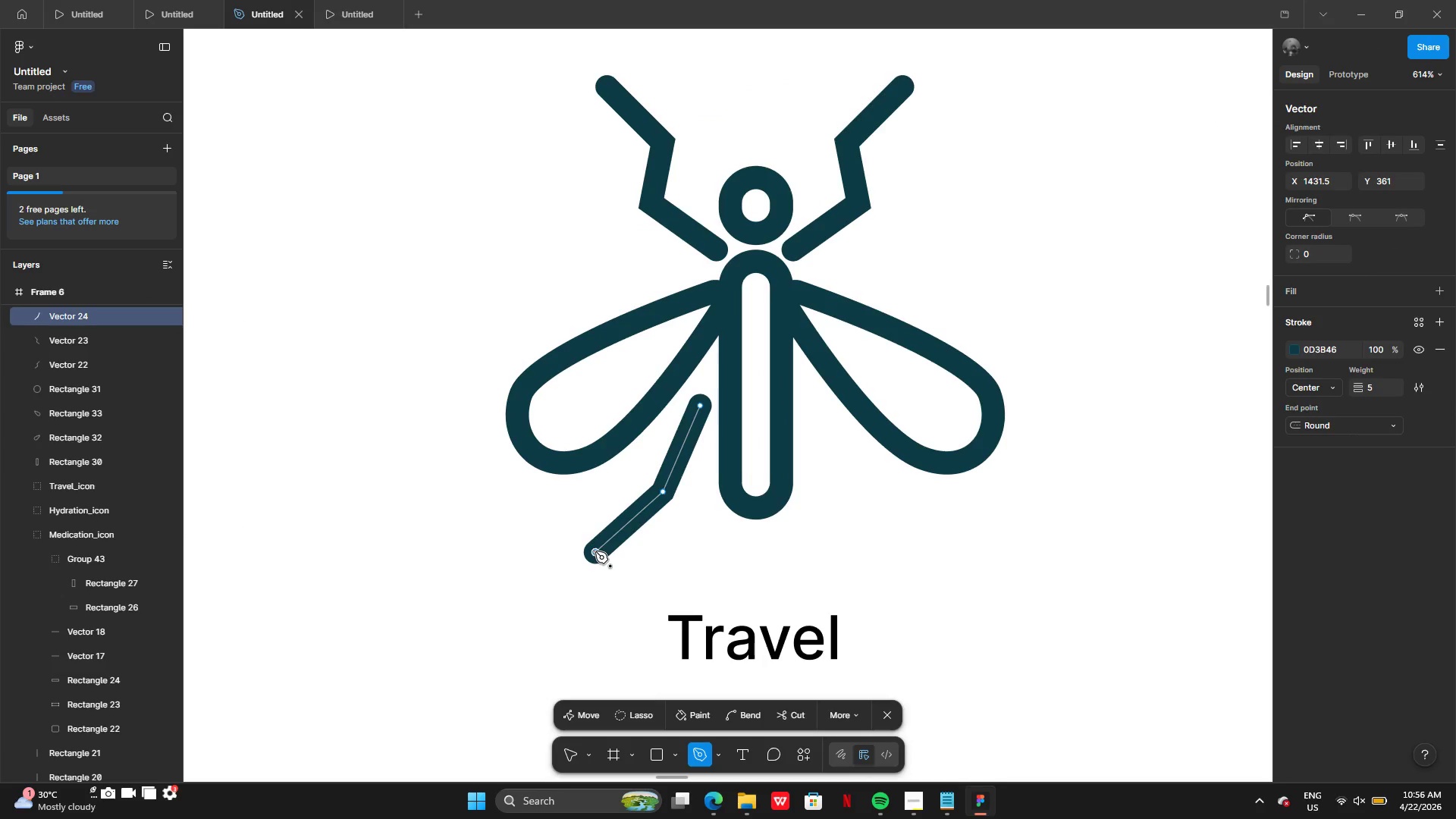 
key(Enter)
 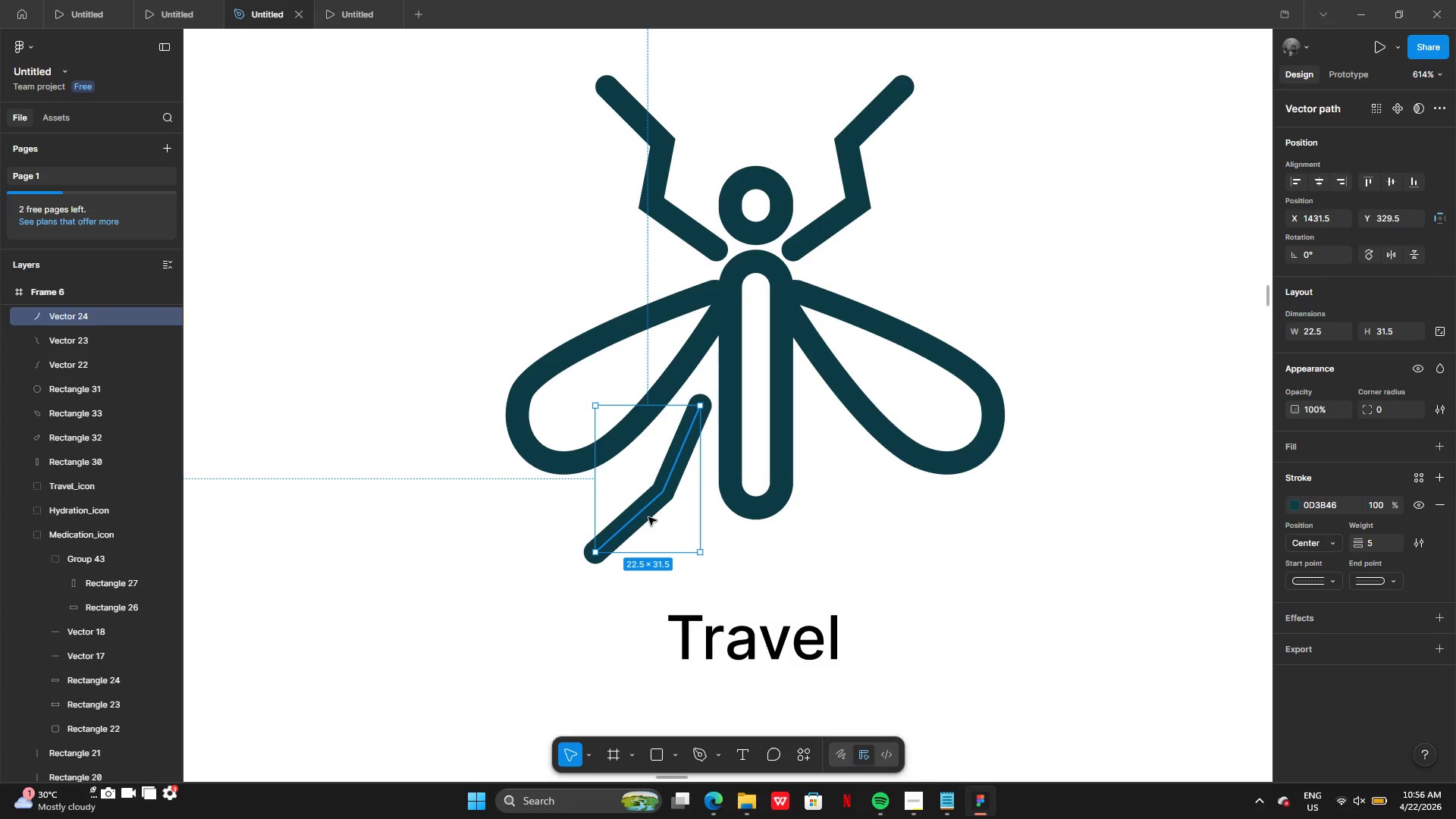 
hold_key(key=AltLeft, duration=0.62)
left_click_drag(start_coordinate=[662, 513], to_coordinate=[694, 522])
 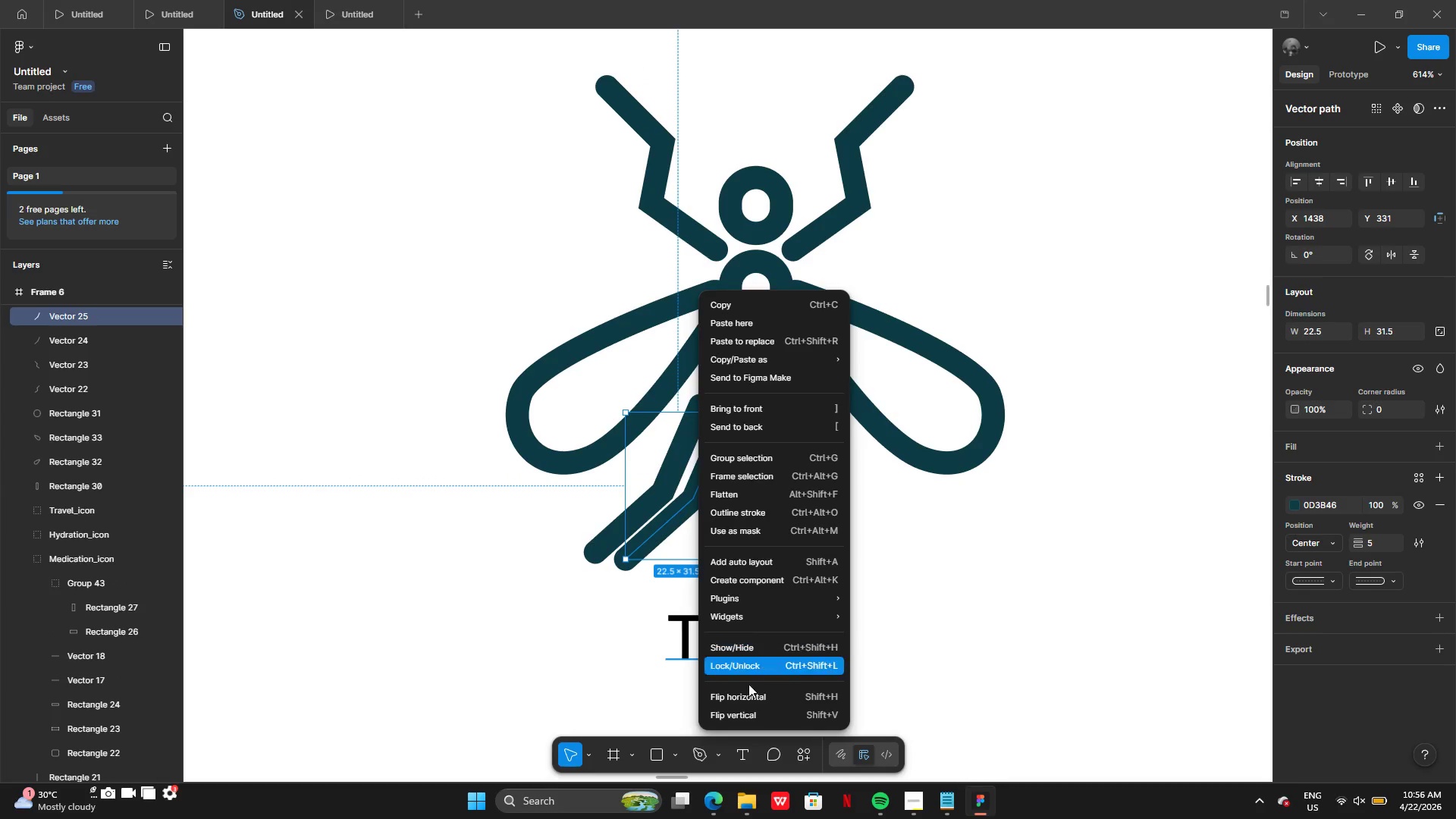 
left_click([748, 699])
 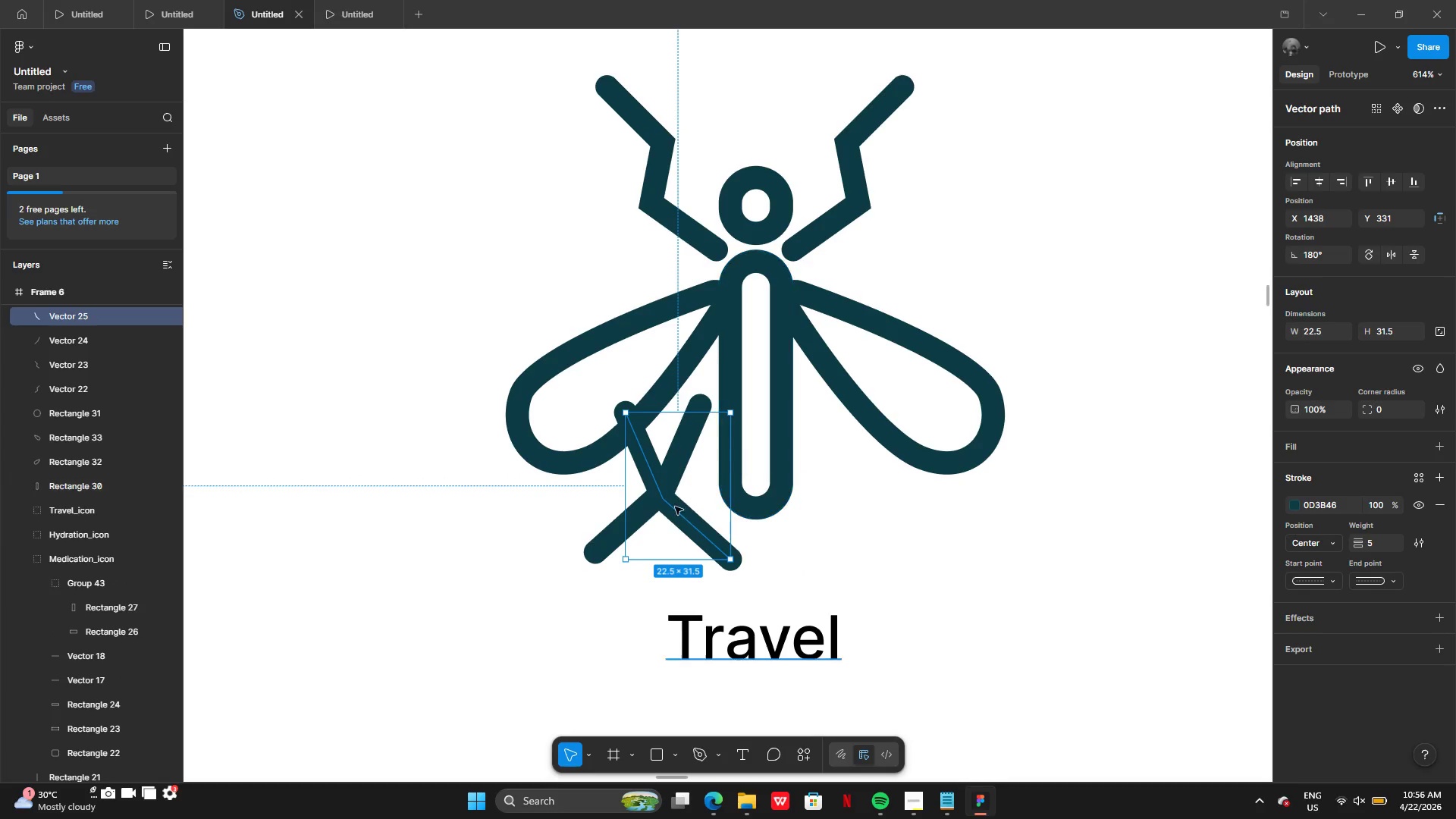 
left_click_drag(start_coordinate=[675, 508], to_coordinate=[855, 494])
 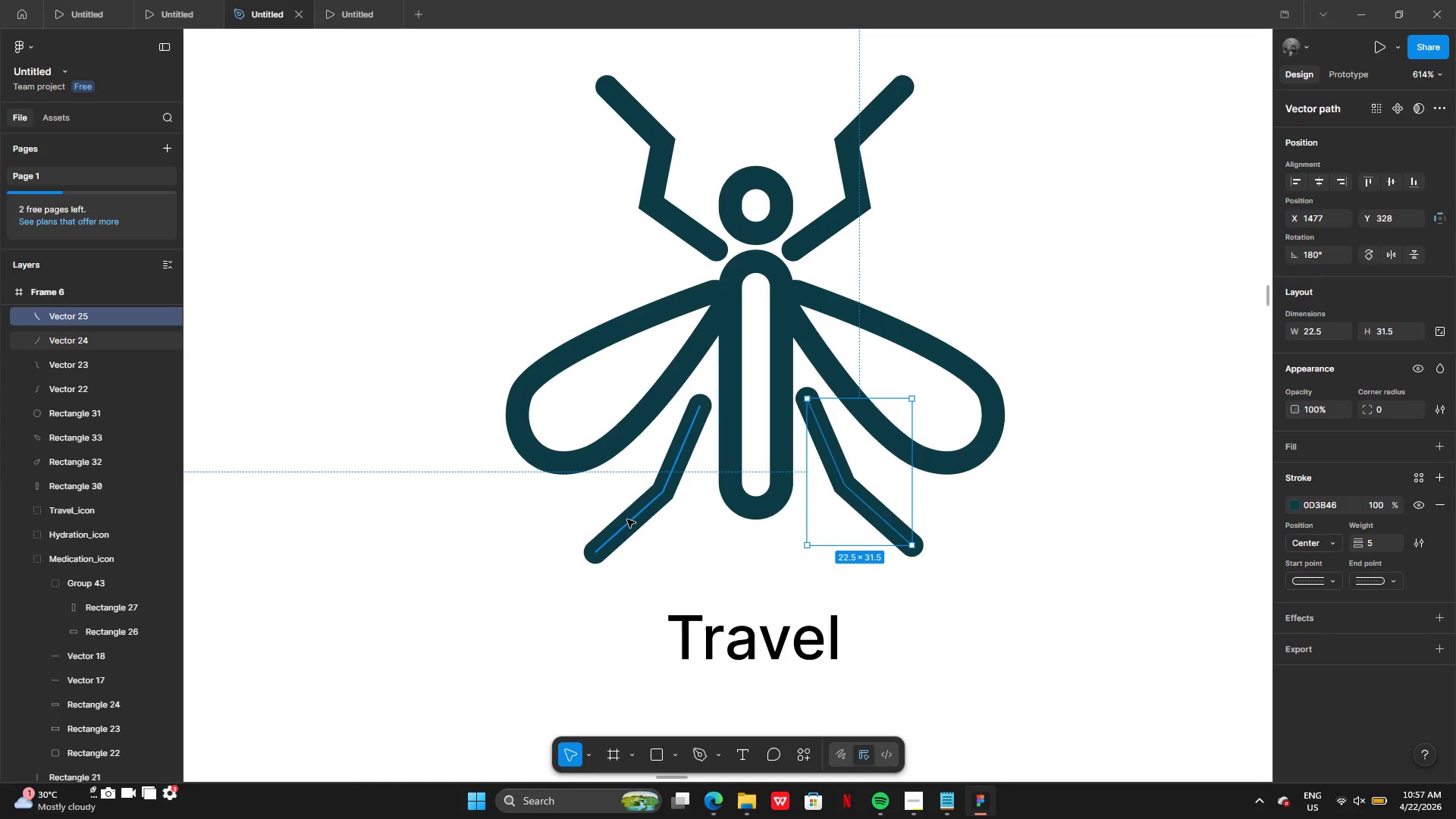 
left_click([627, 520])
 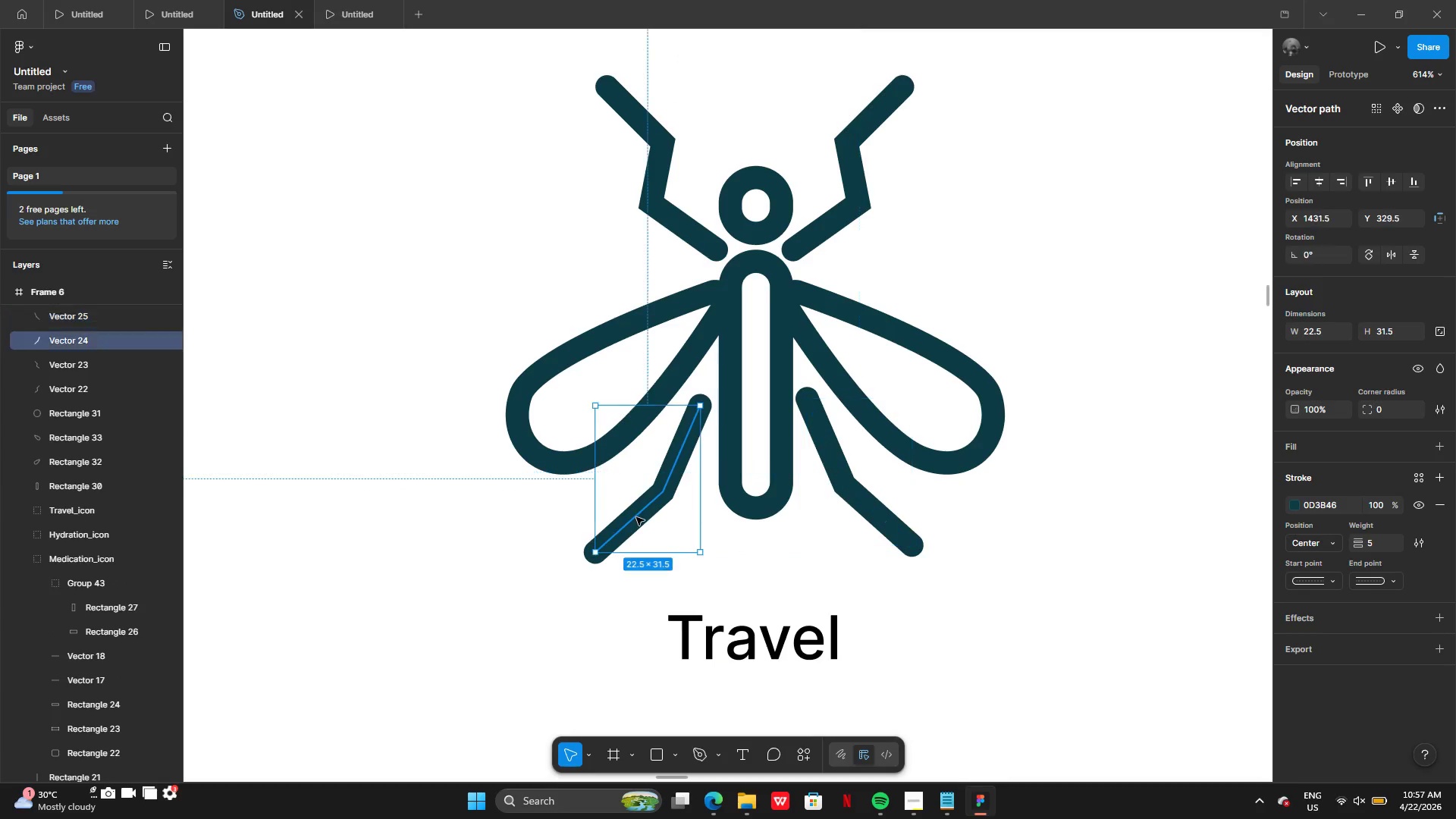 
left_click_drag(start_coordinate=[636, 516], to_coordinate=[639, 509])
 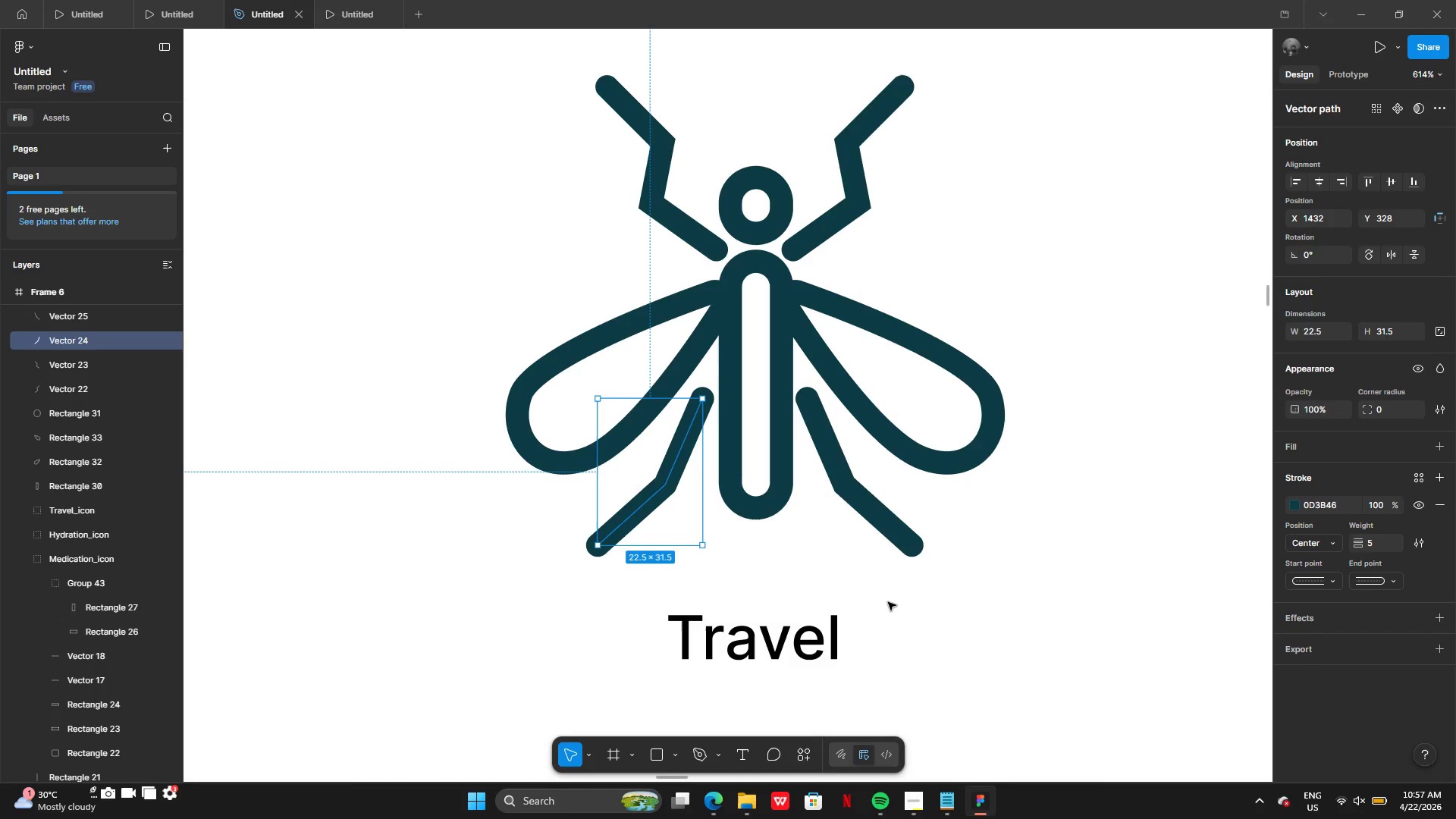 
left_click([888, 602])
 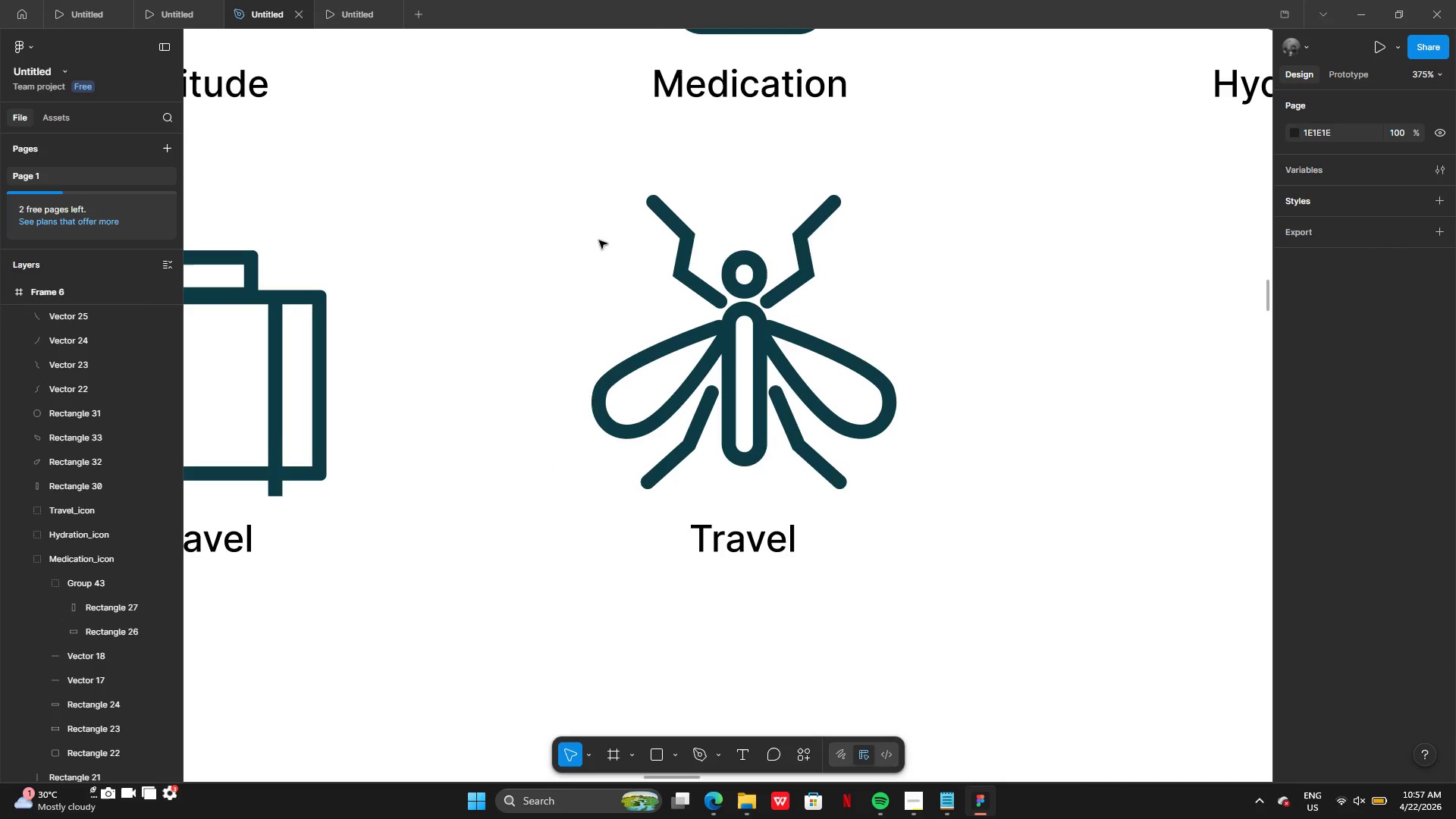 
left_click_drag(start_coordinate=[558, 150], to_coordinate=[889, 523])
 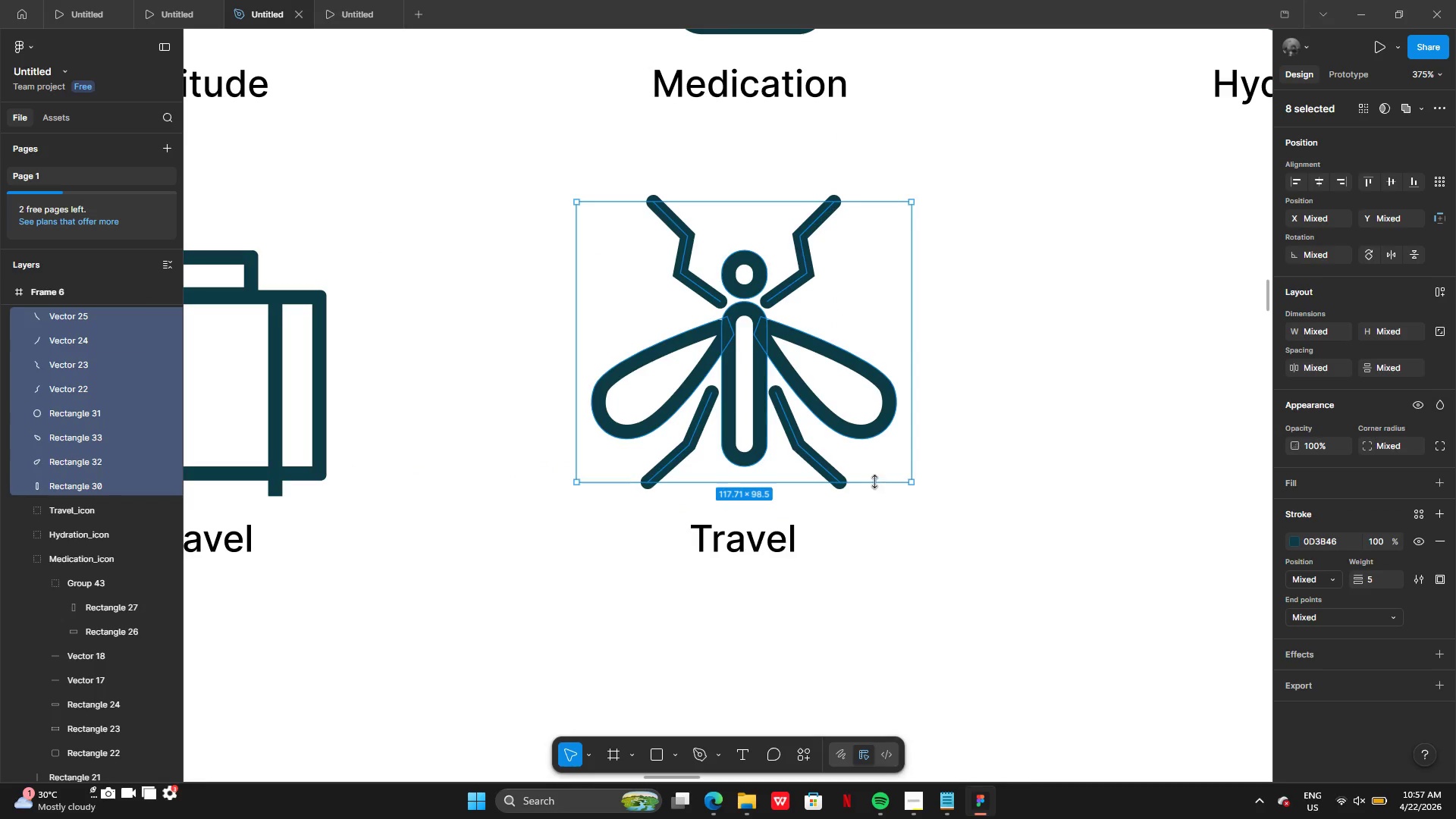 
key(Control+G)
 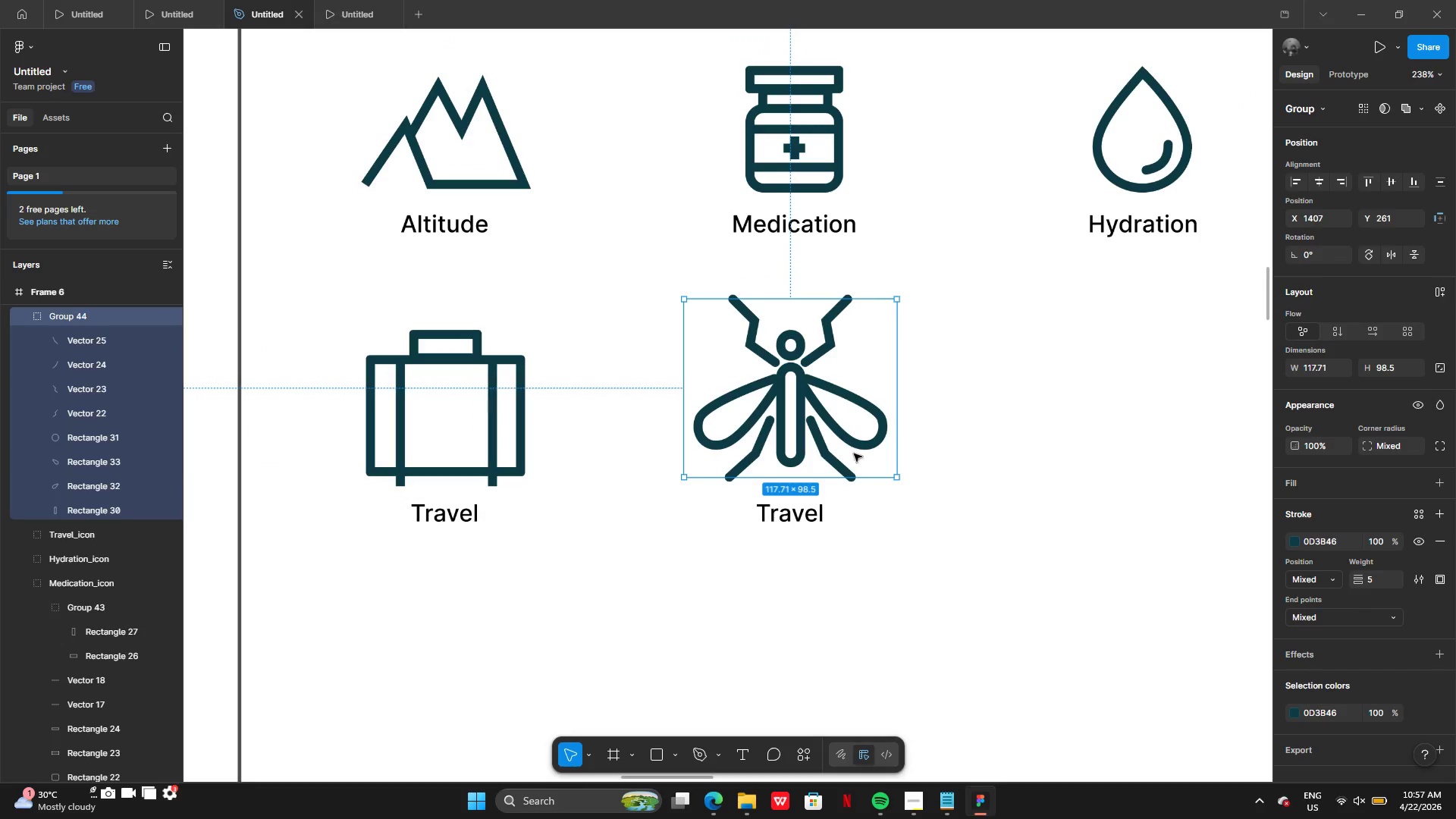 
left_click_drag(start_coordinate=[802, 414], to_coordinate=[805, 428])
 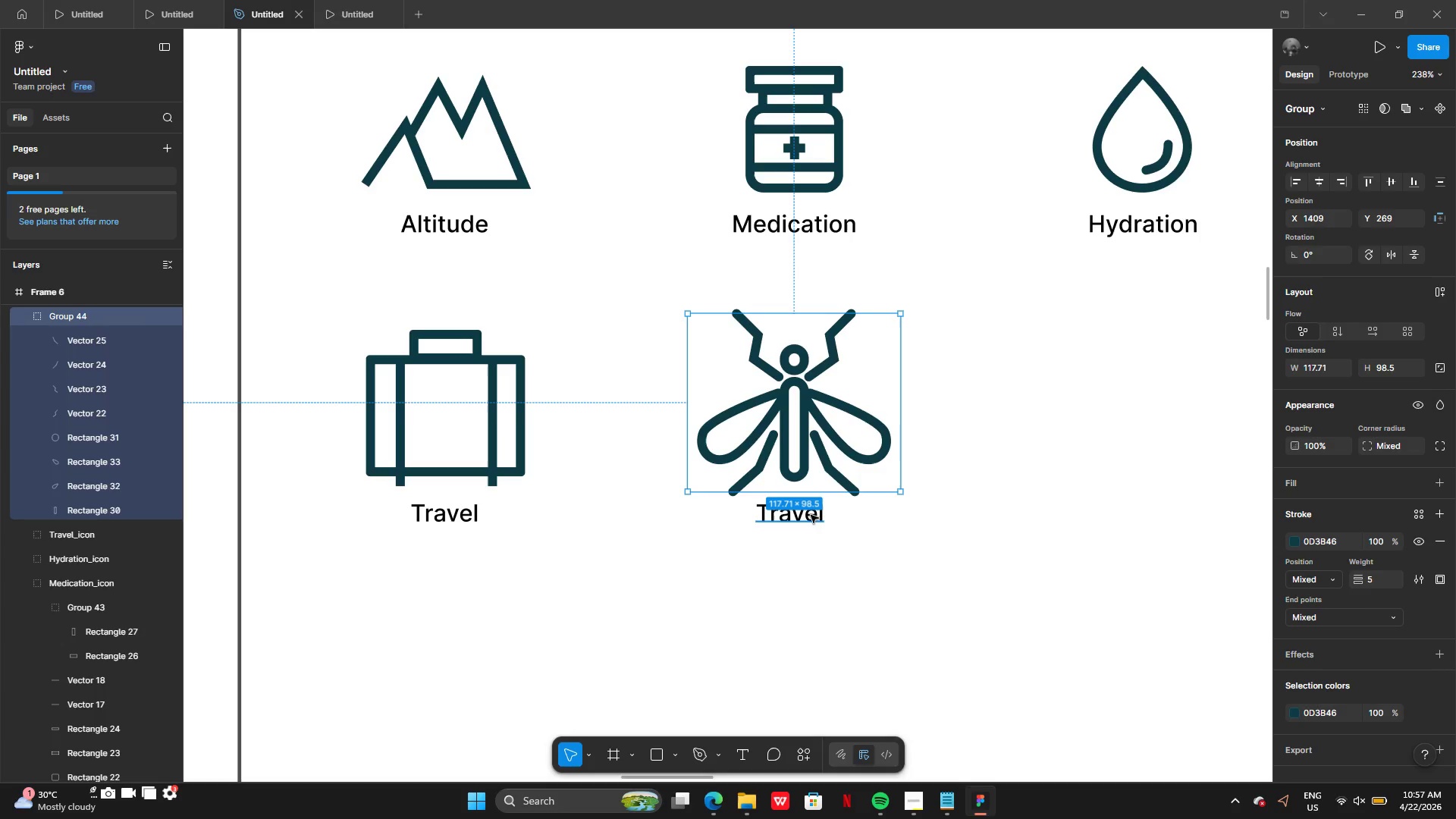 
double_click([811, 515])
 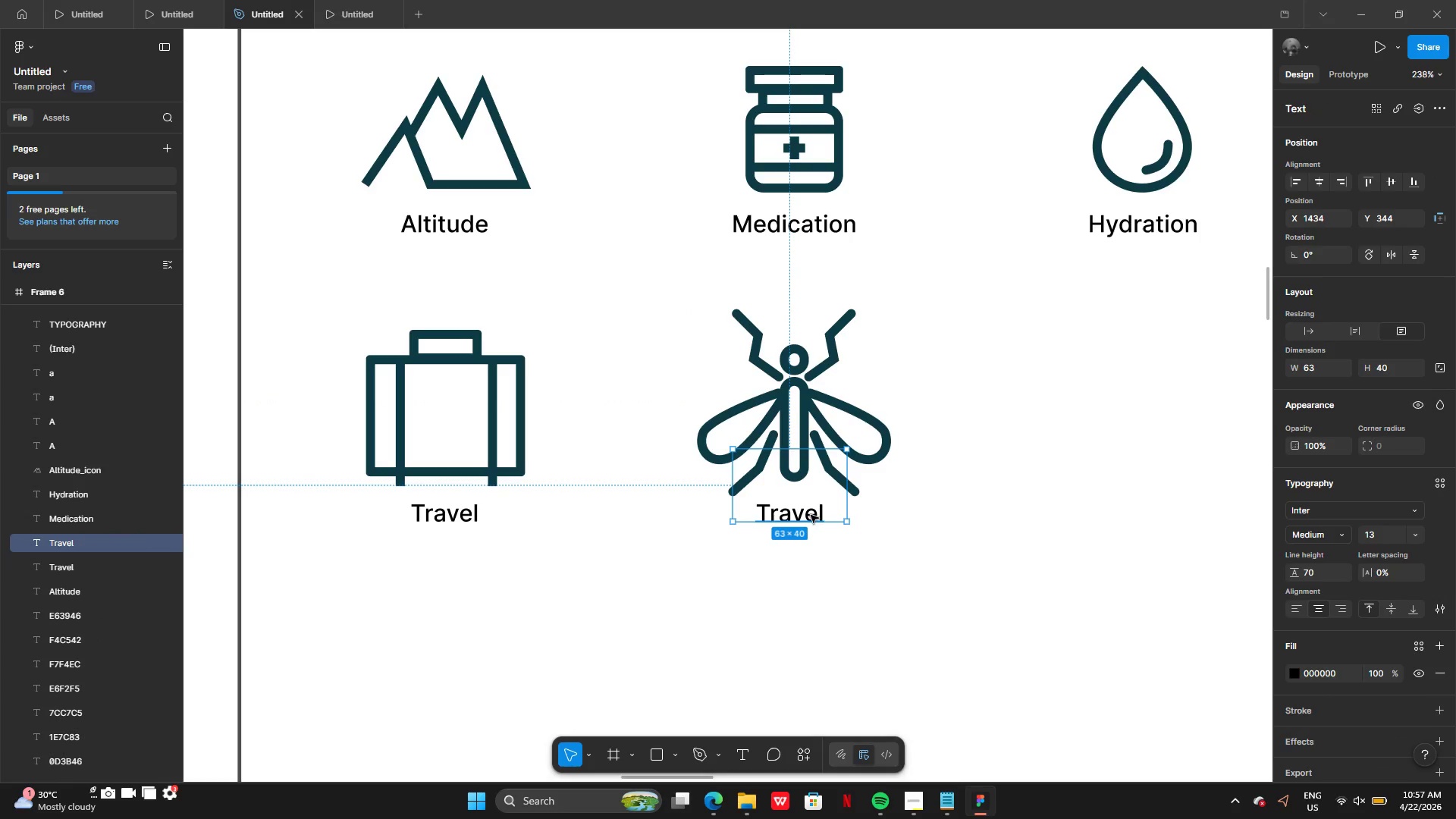 
type(Mos)
 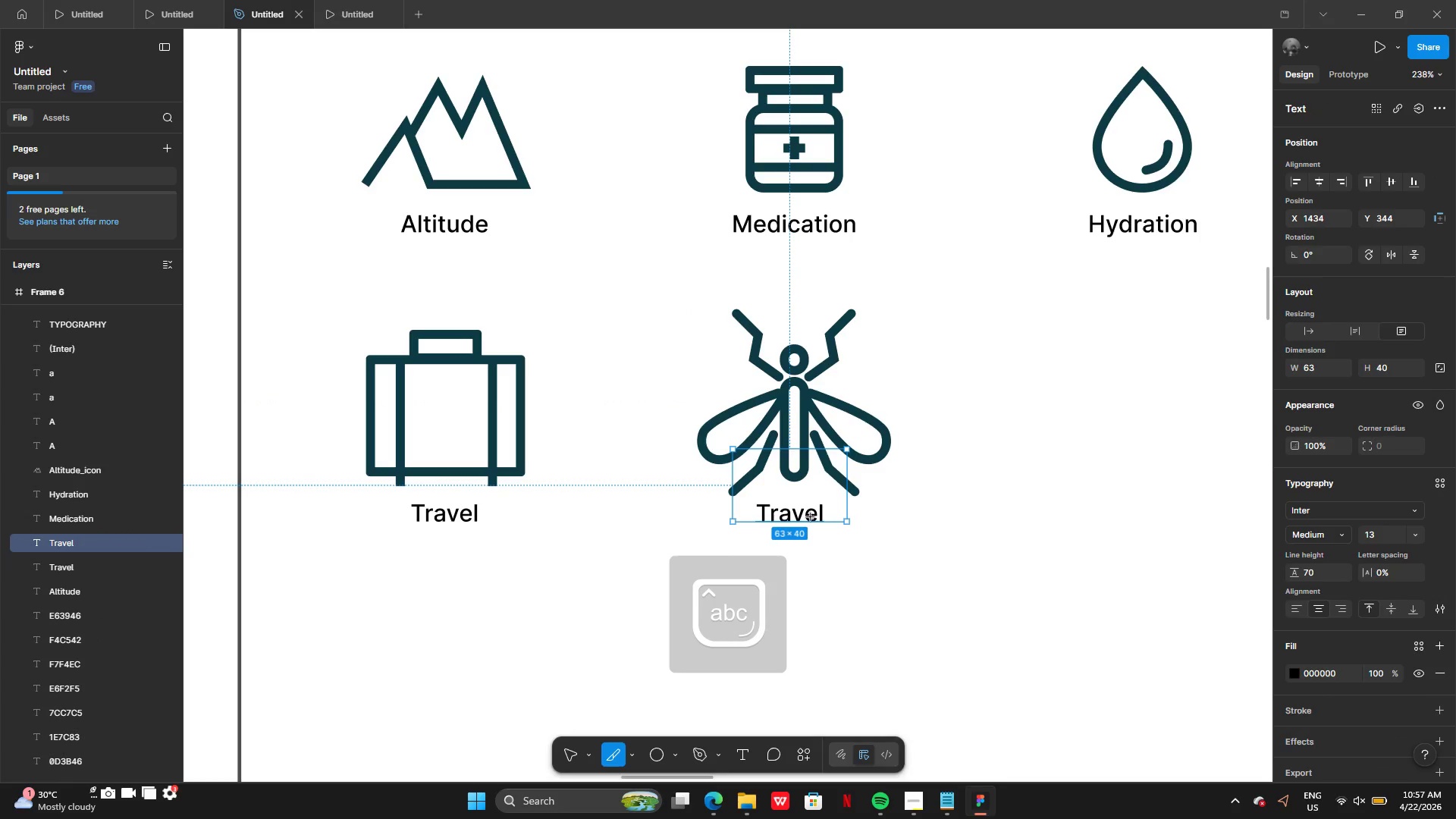 
double_click([811, 518])
 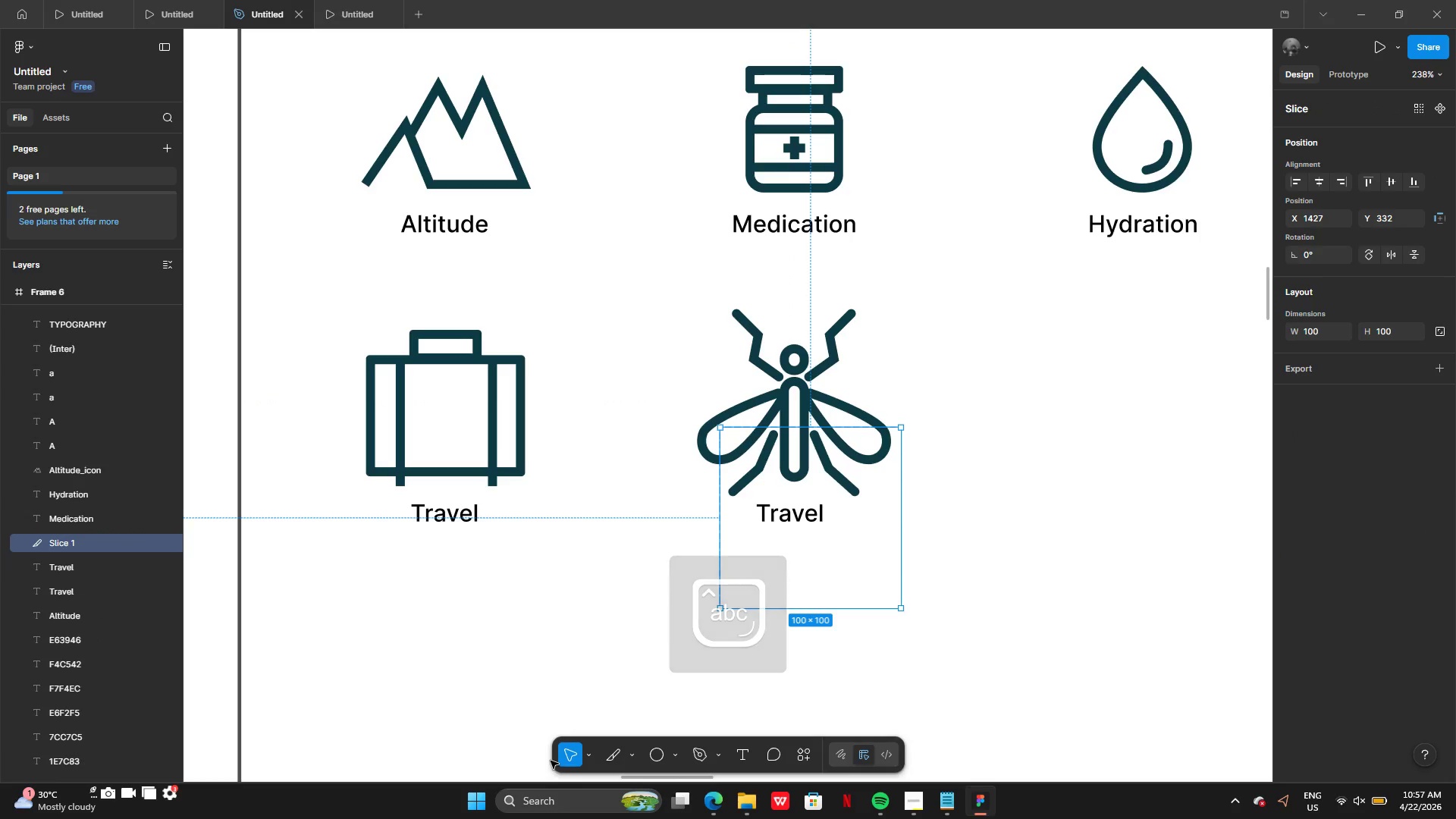 
left_click([557, 761])
 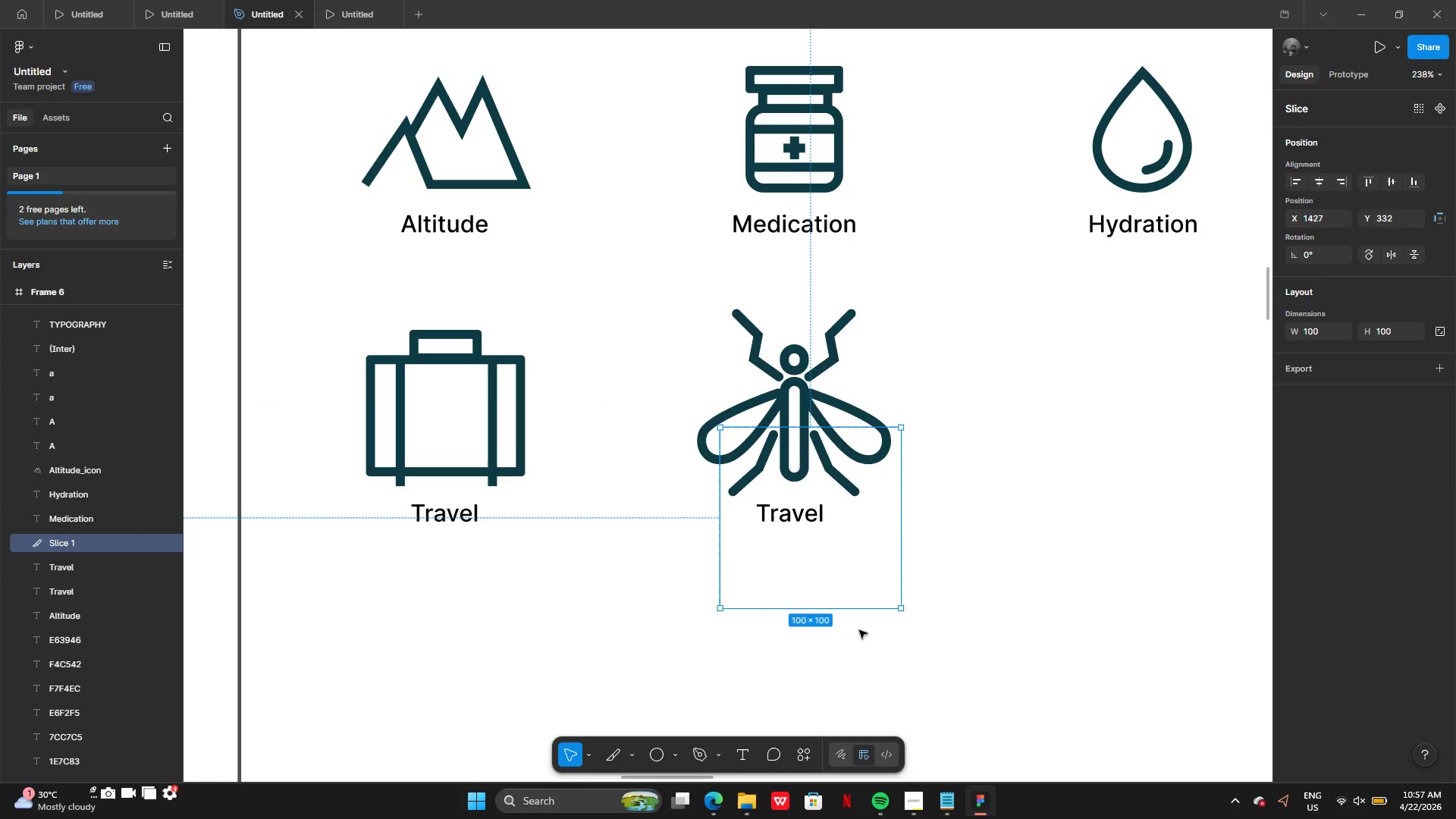 
key(Control+Z)
 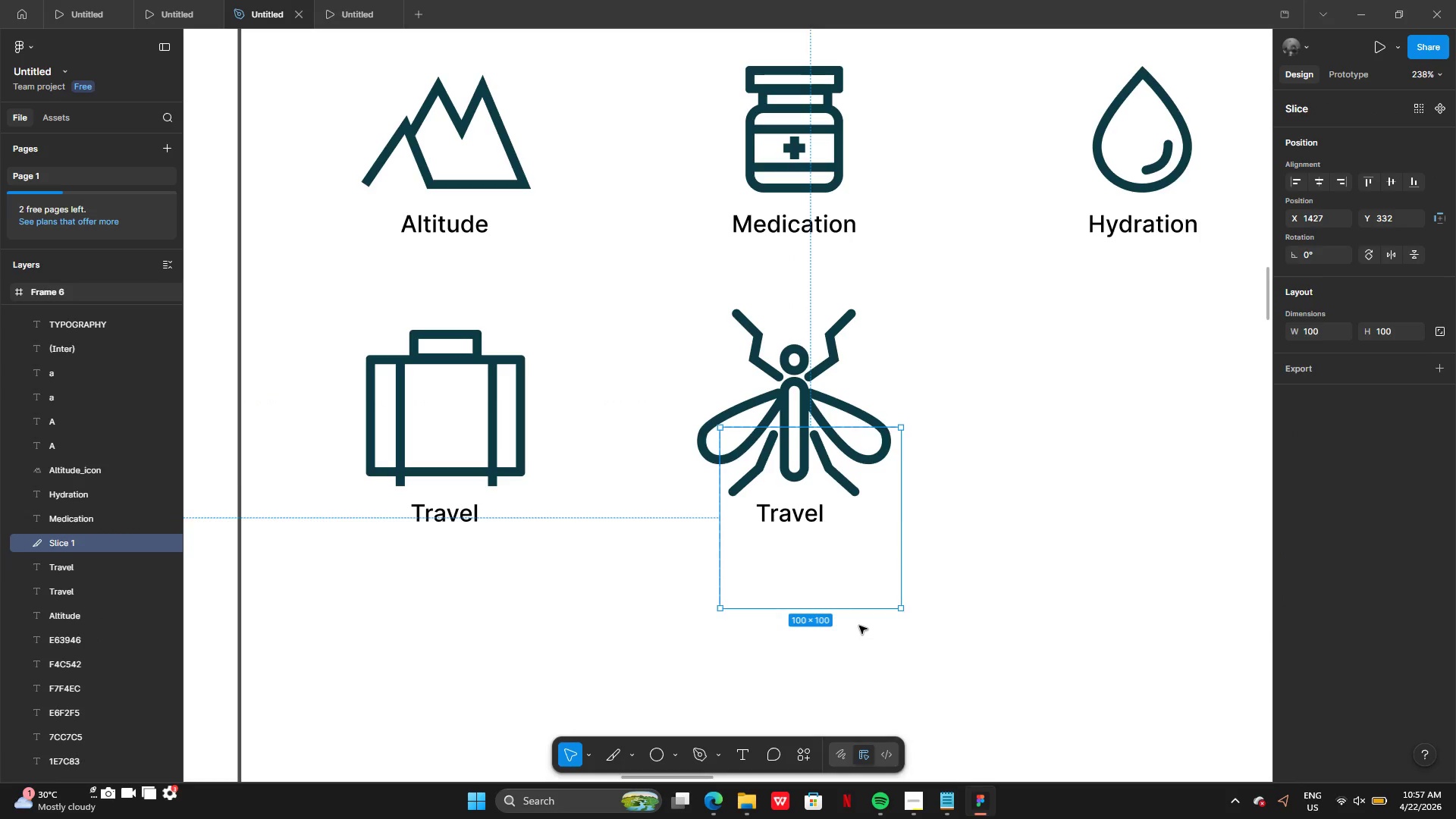 
key(Control+Z)
 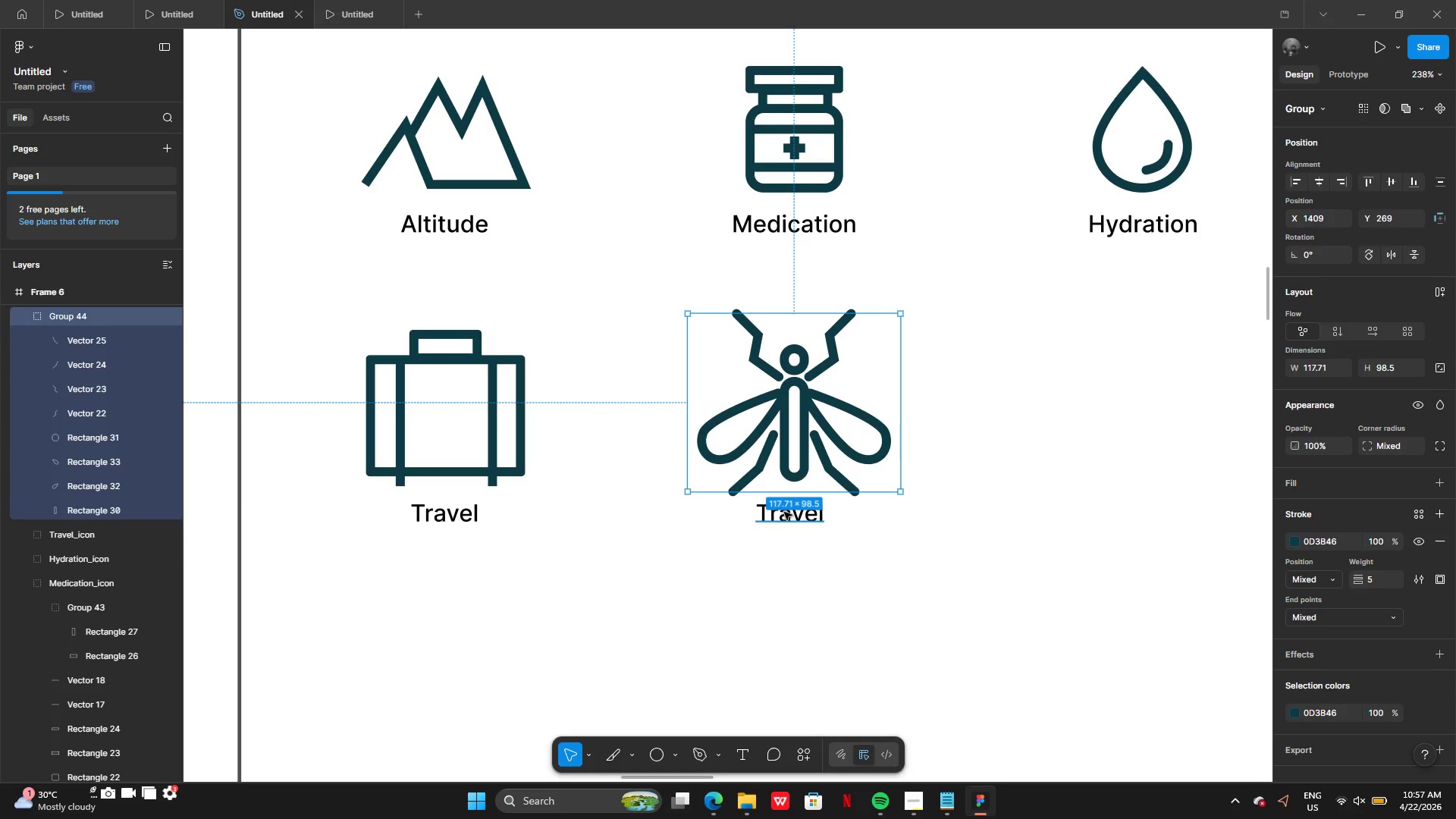 
double_click([784, 512])
 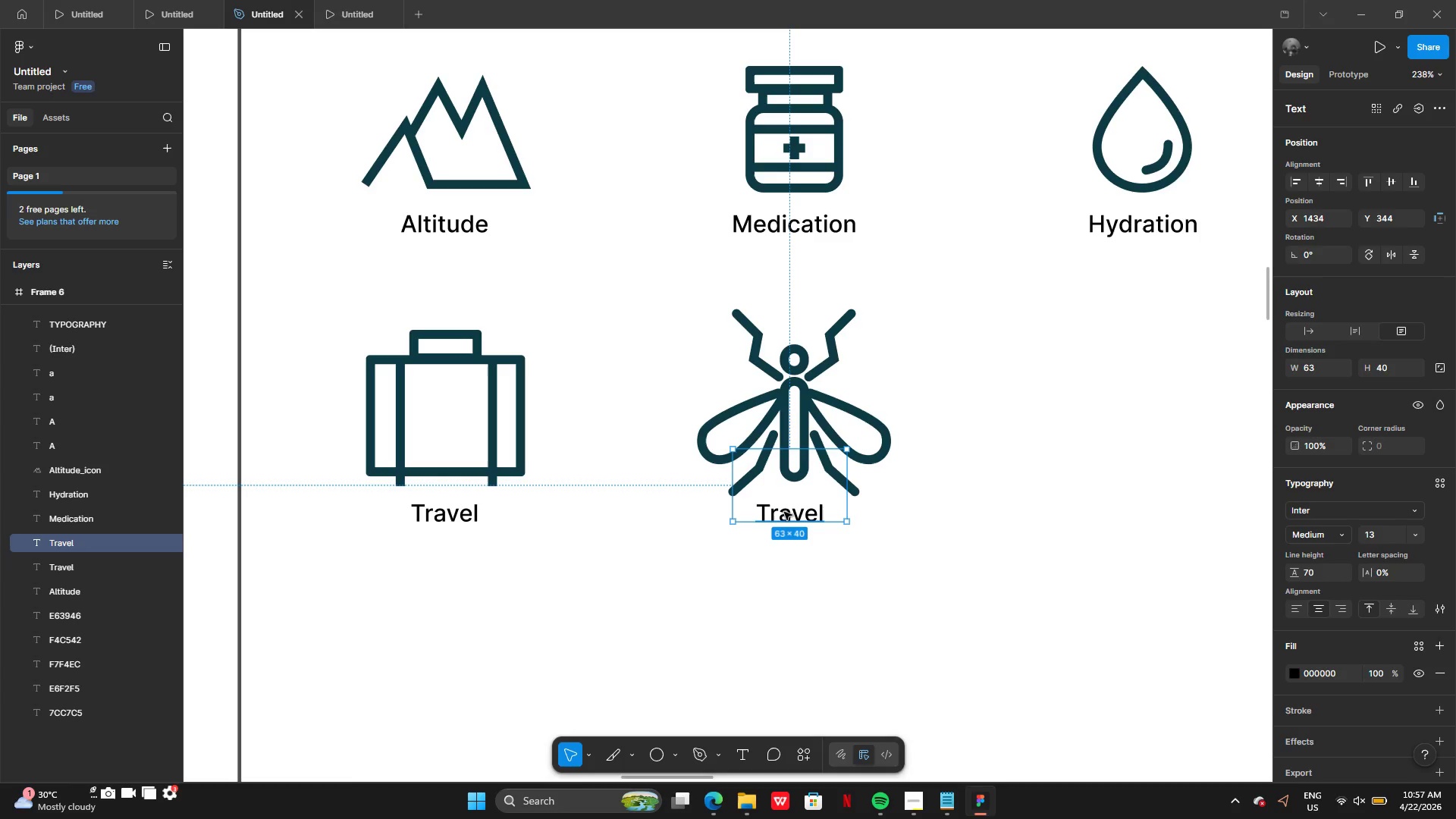 
double_click([784, 512])
 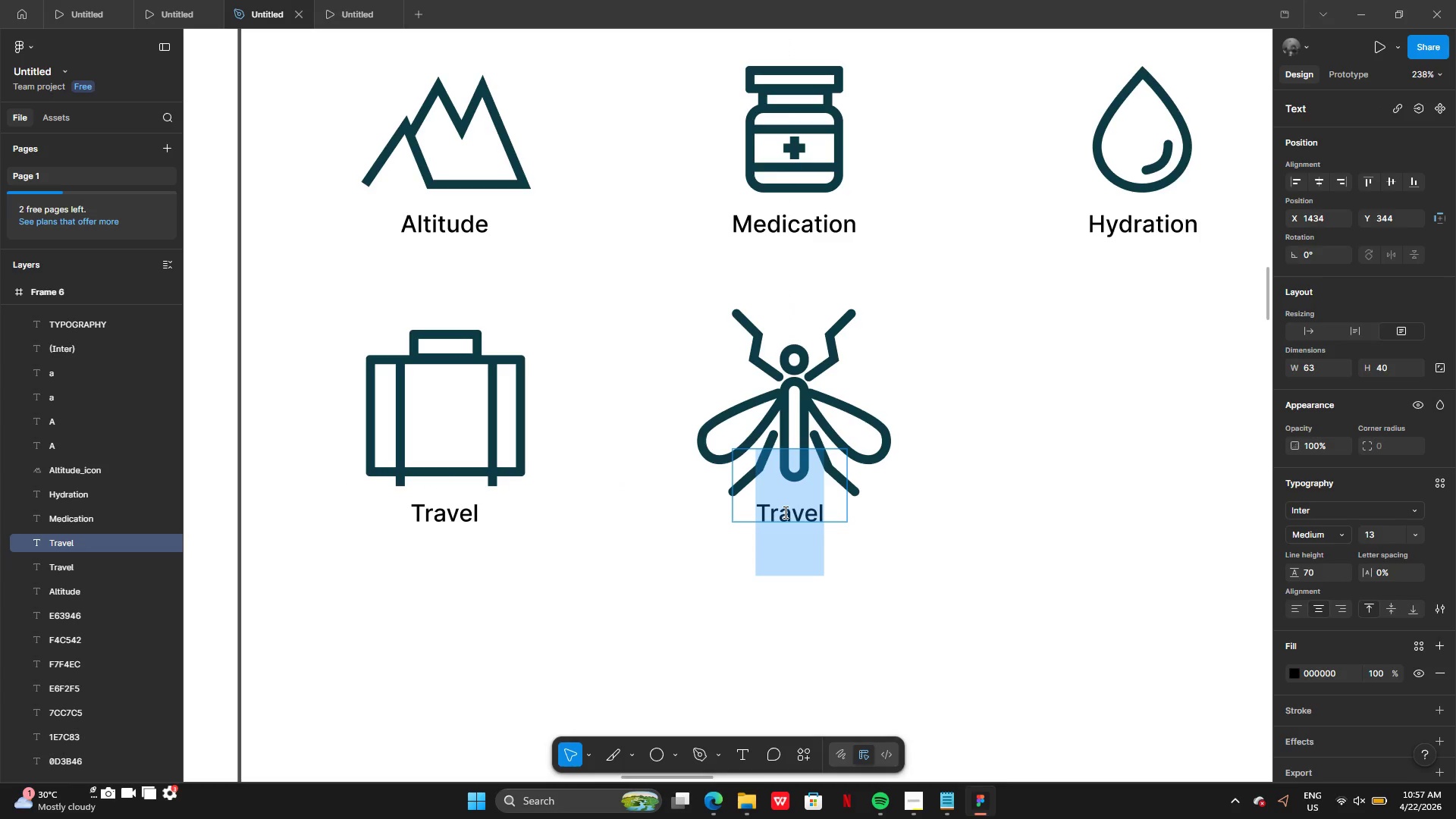 
type(Mosquito)
 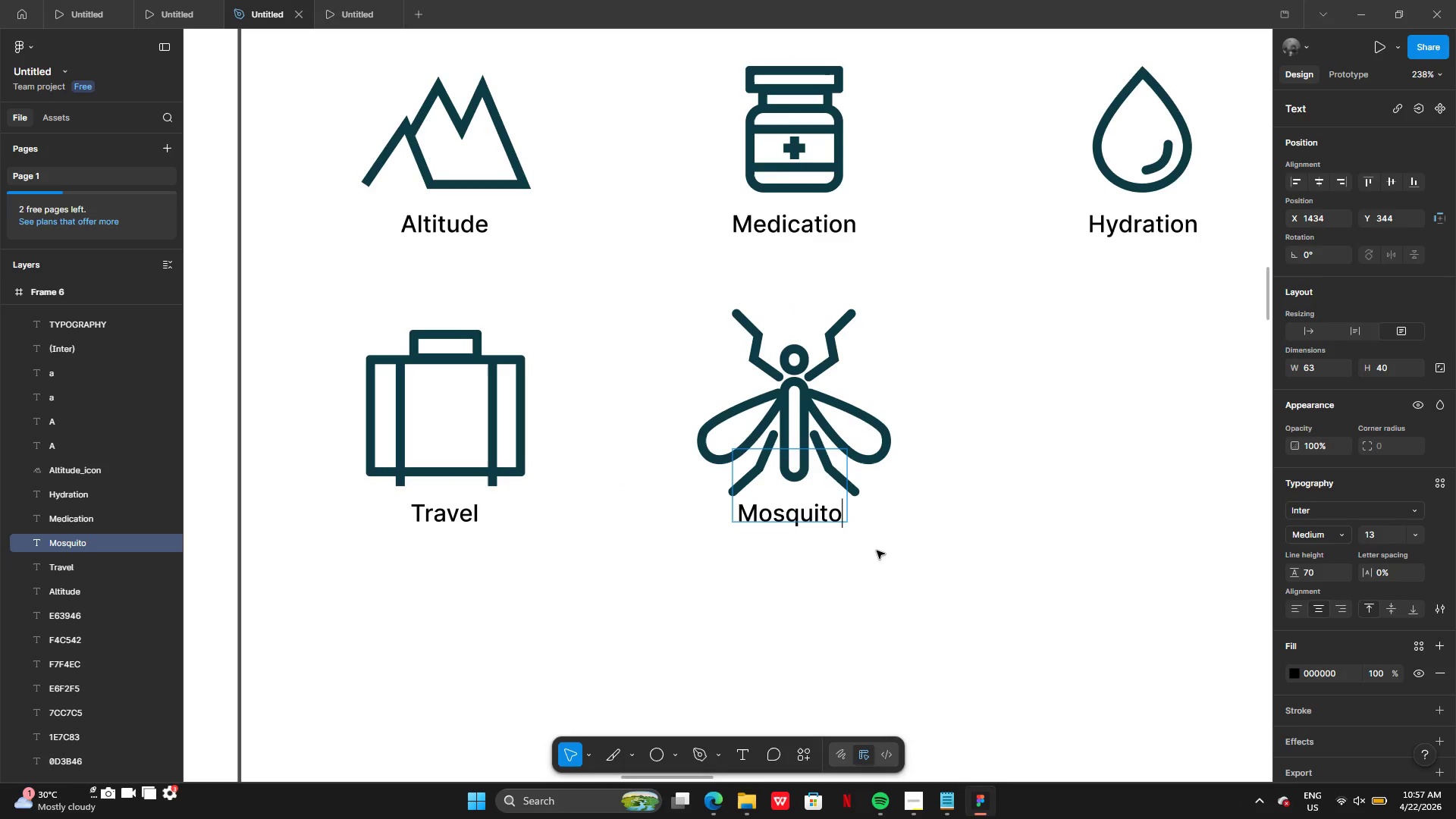 
left_click([877, 555])
 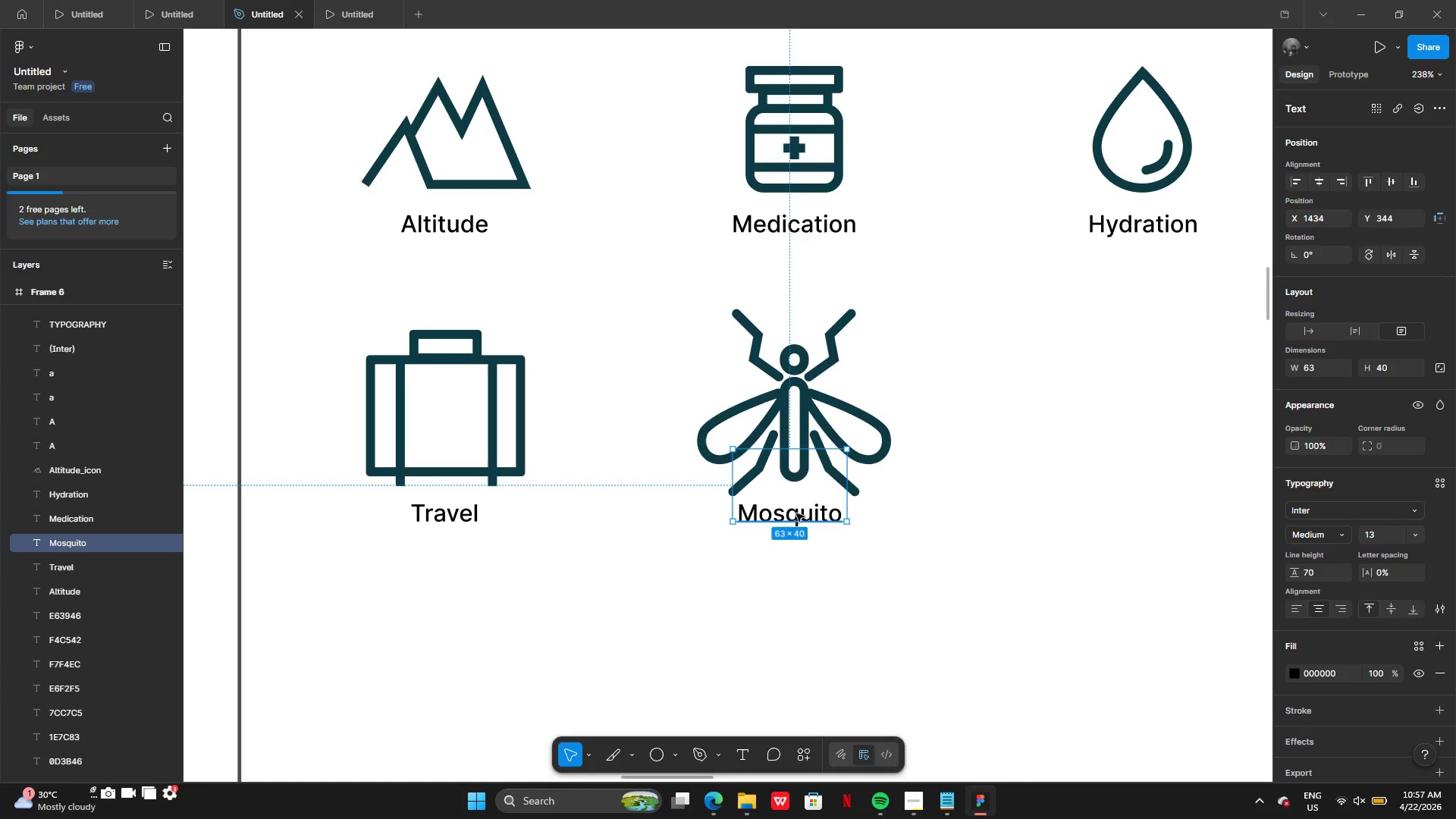 
left_click_drag(start_coordinate=[793, 514], to_coordinate=[799, 515])
 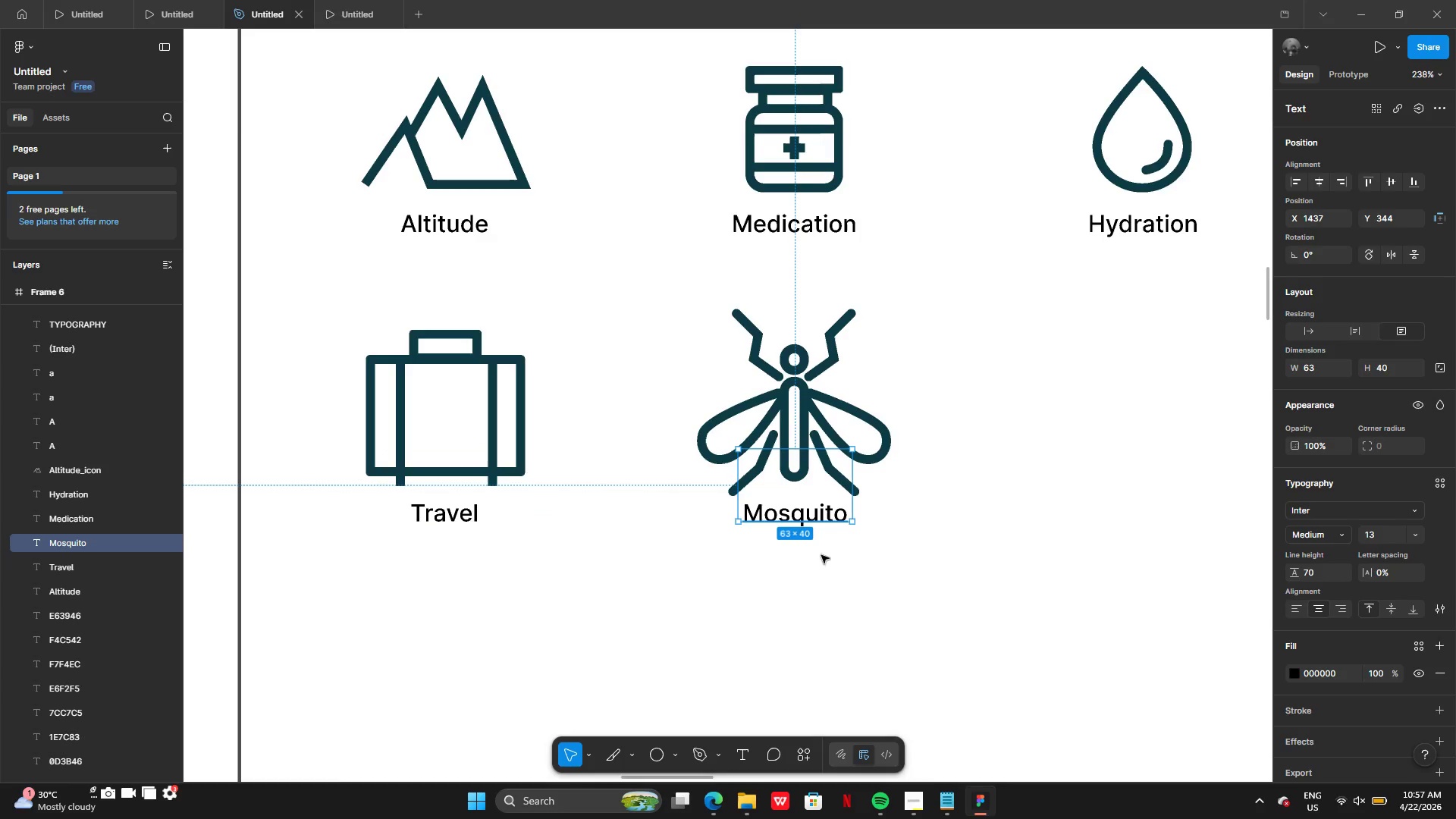 
left_click([821, 555])
 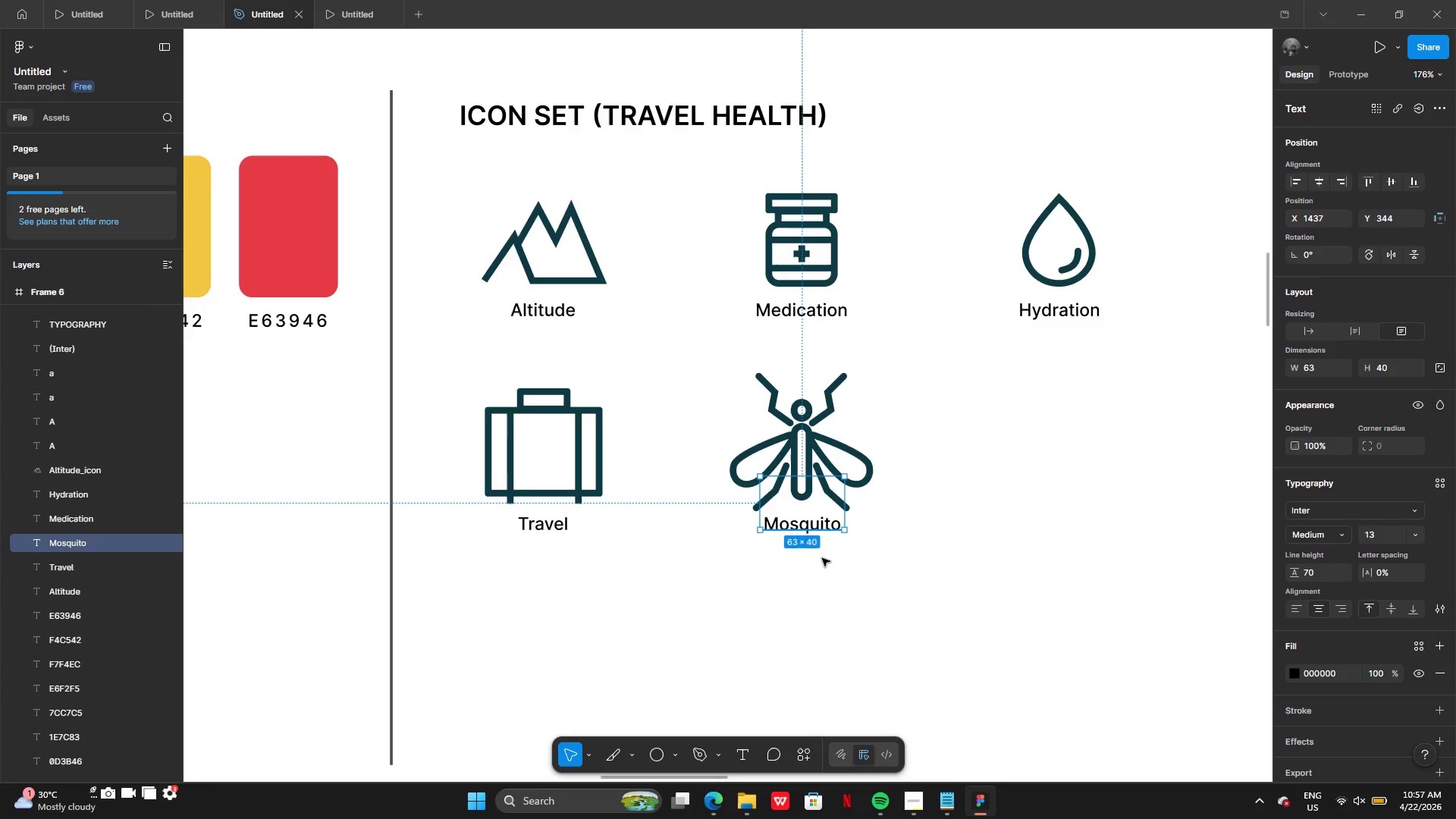 
double_click([870, 582])
 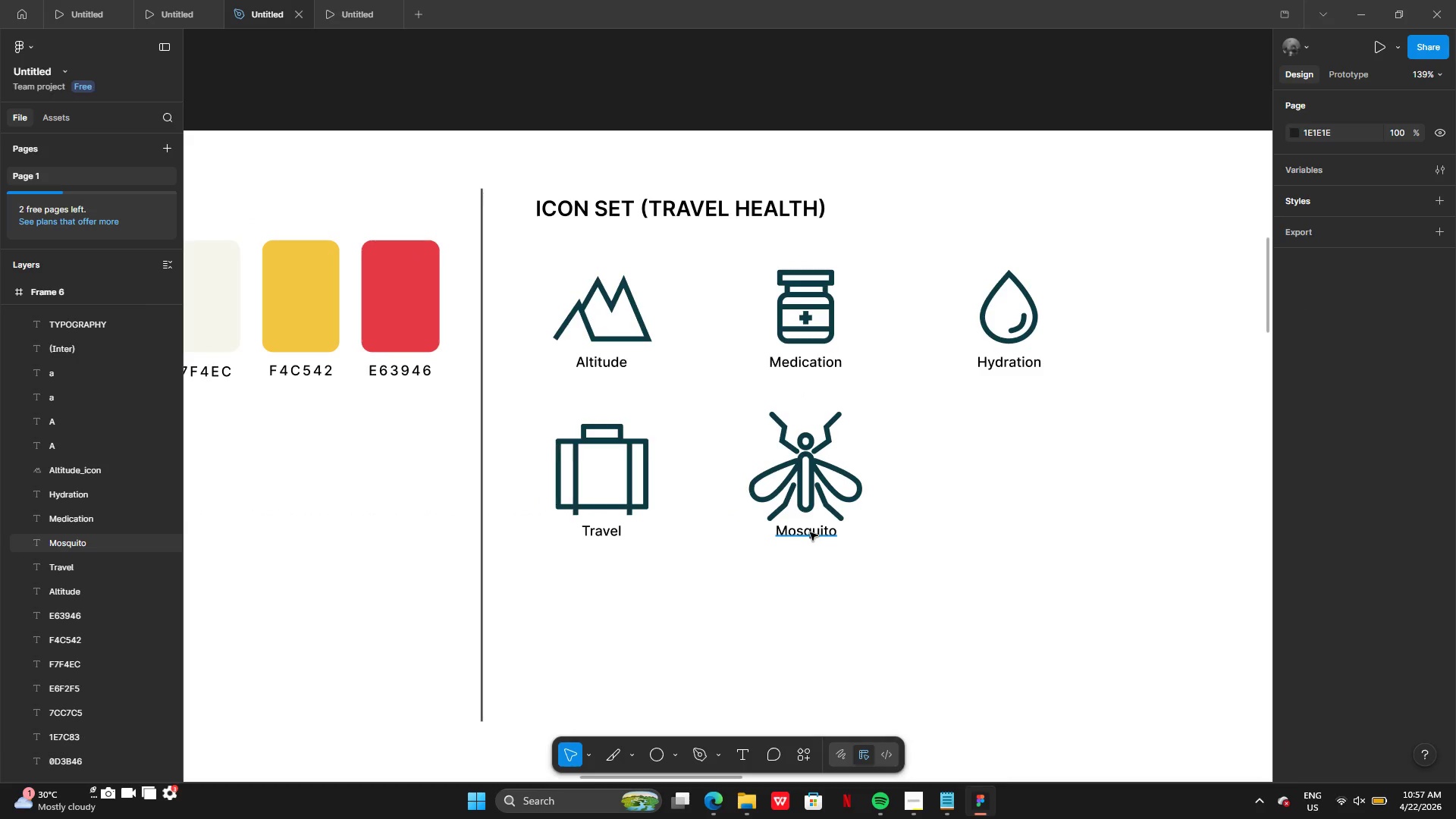 
double_click([810, 532])
 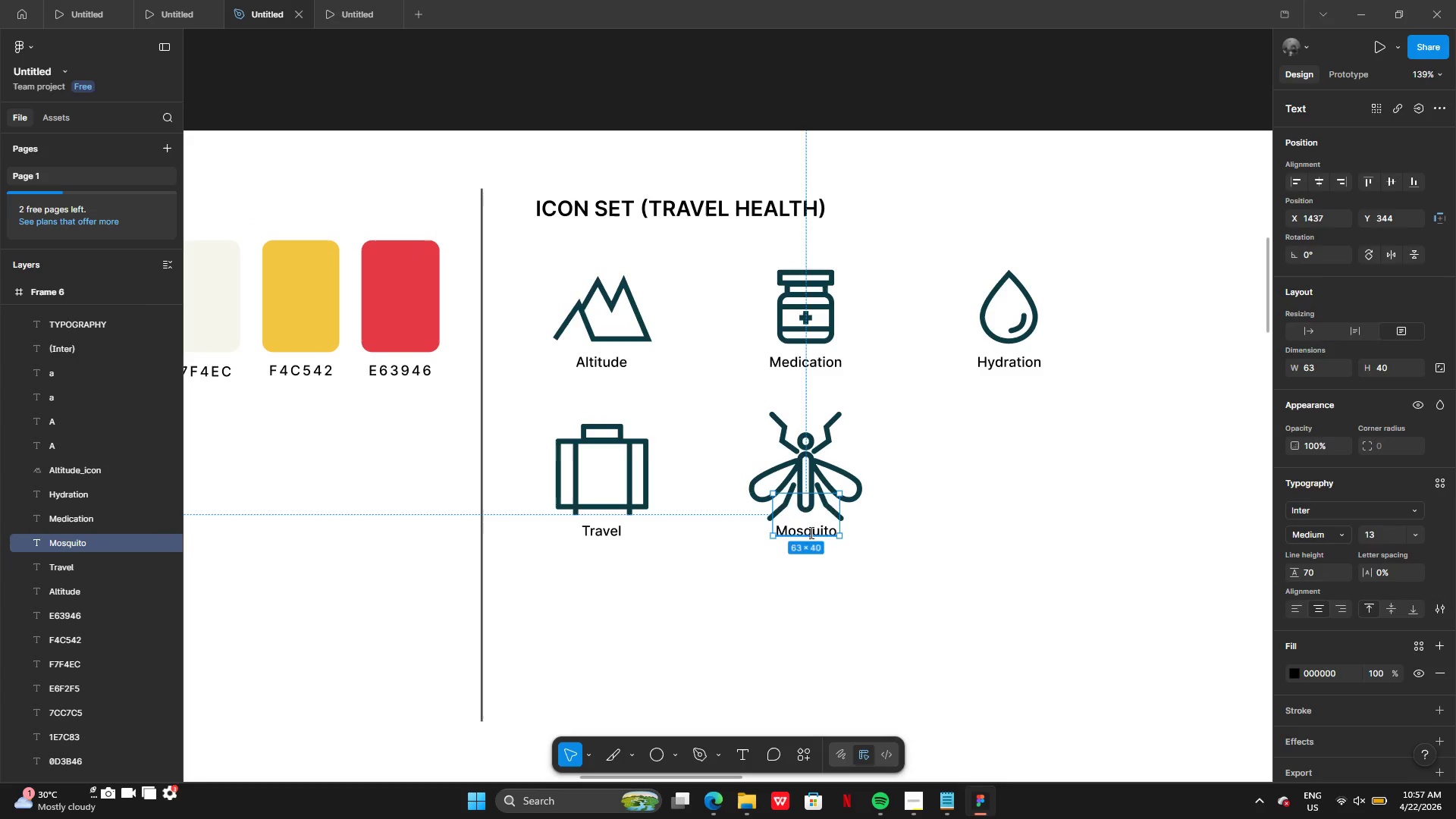 
key(Control+C)
 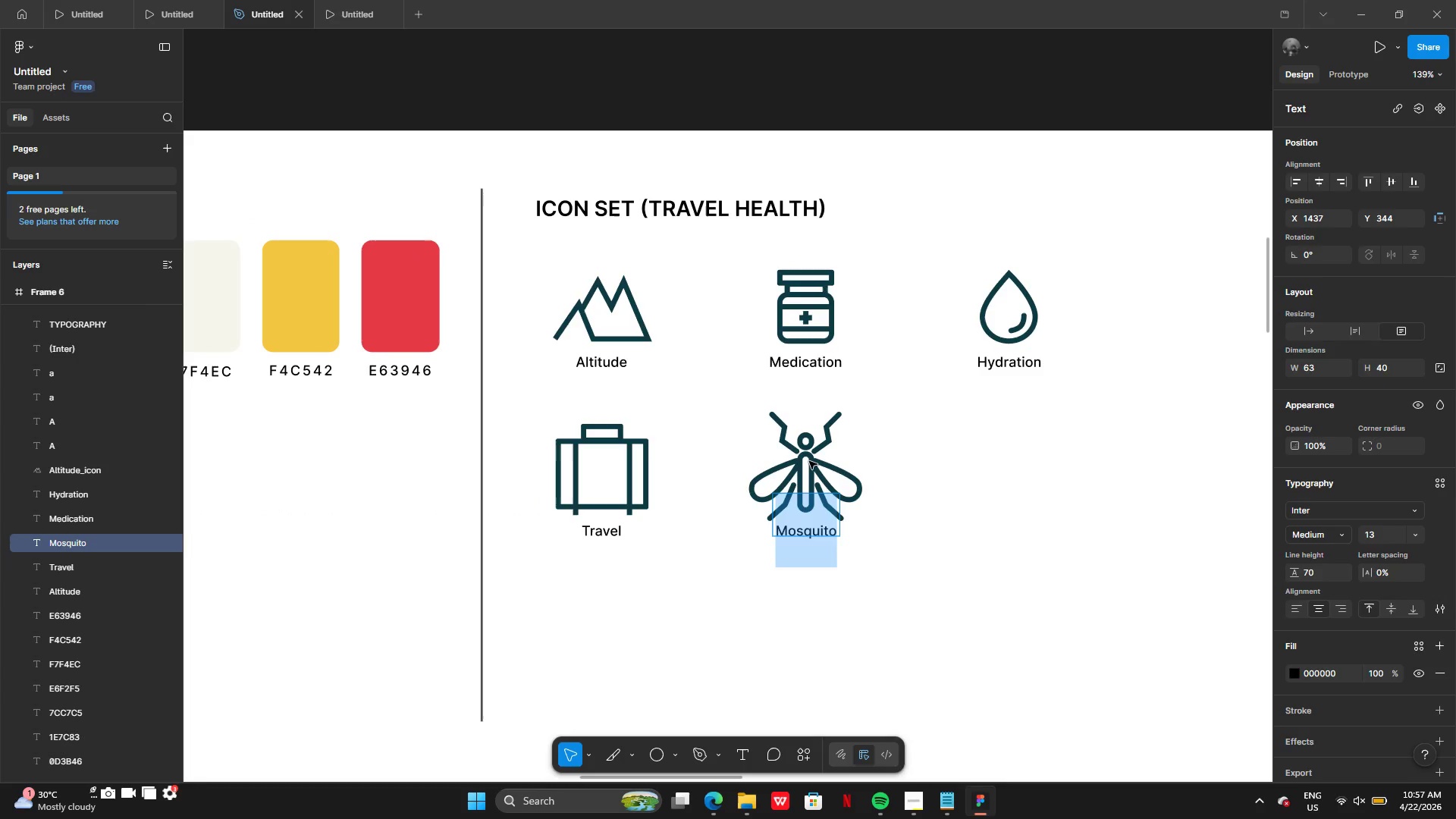 
left_click([809, 461])
 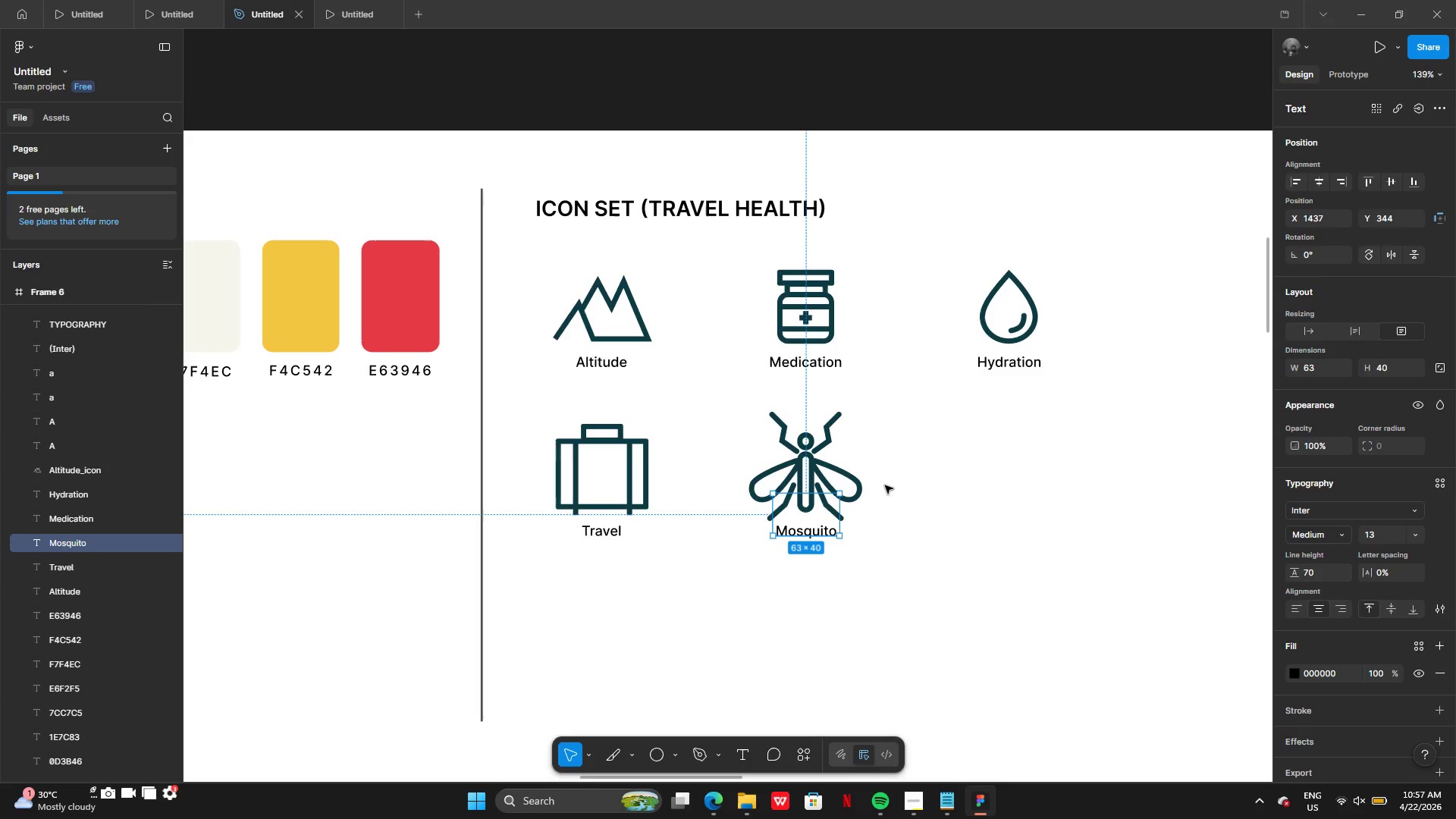 
left_click([901, 479])
 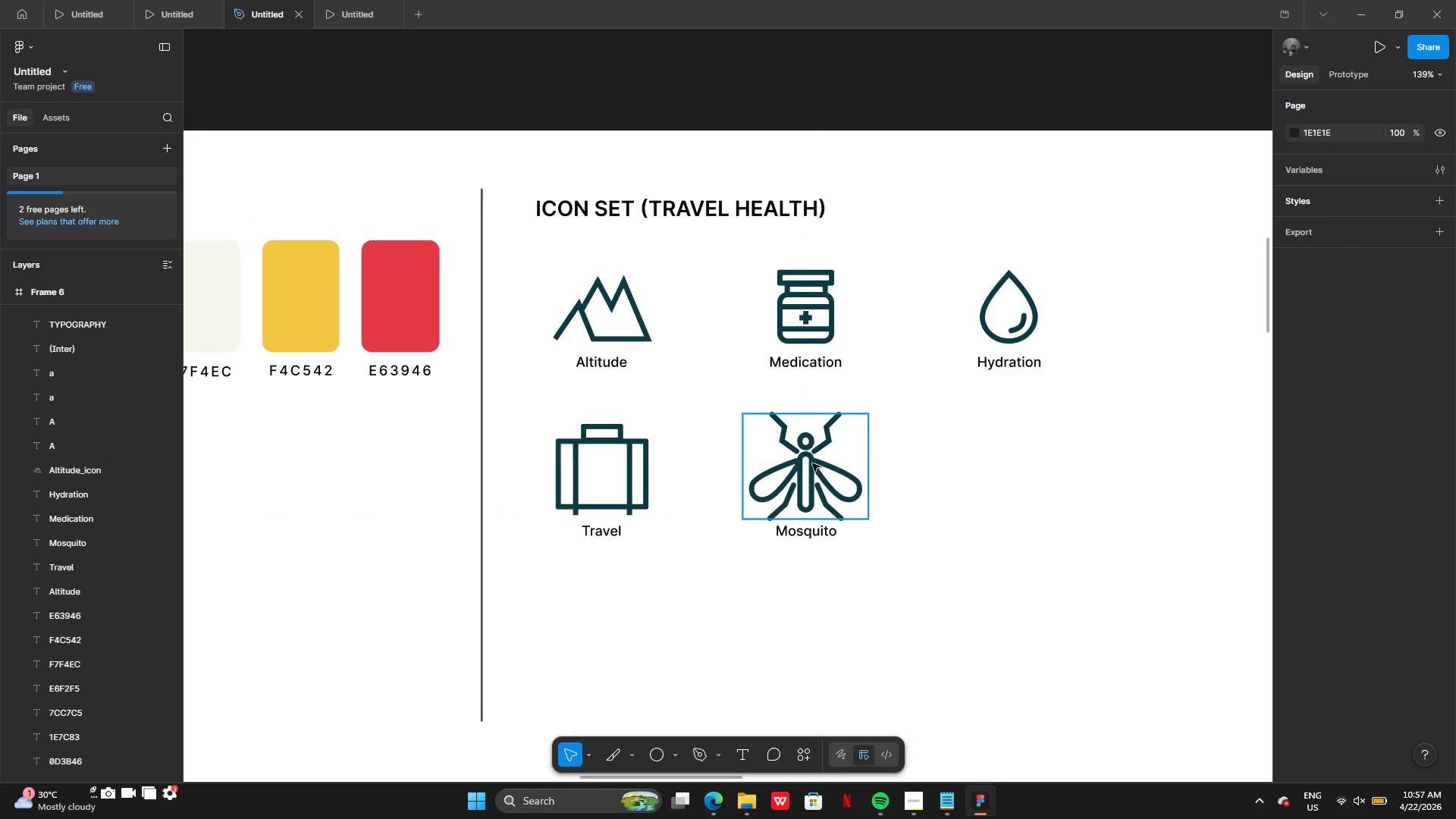 
left_click([812, 463])
 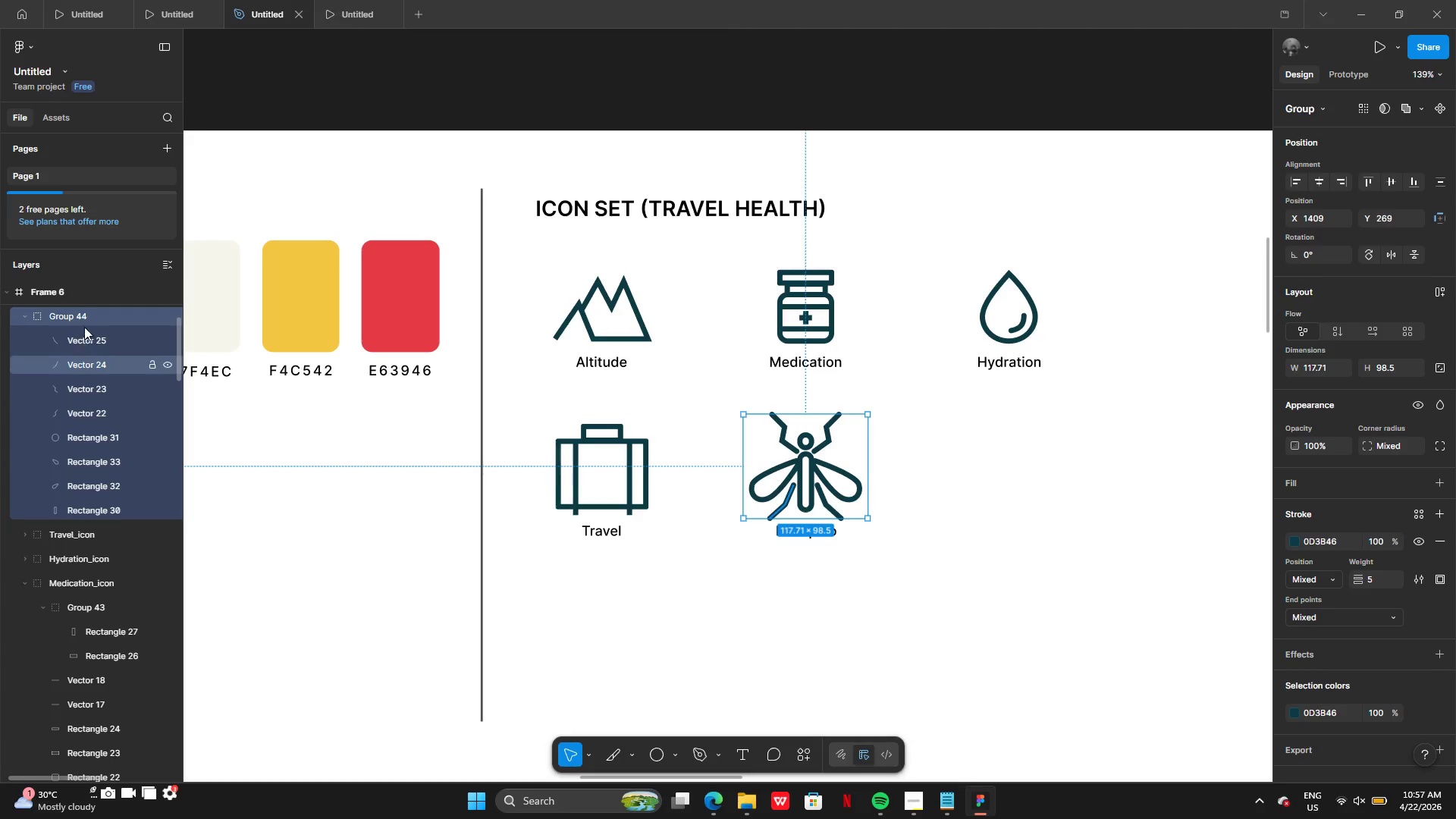 
double_click([86, 315])
 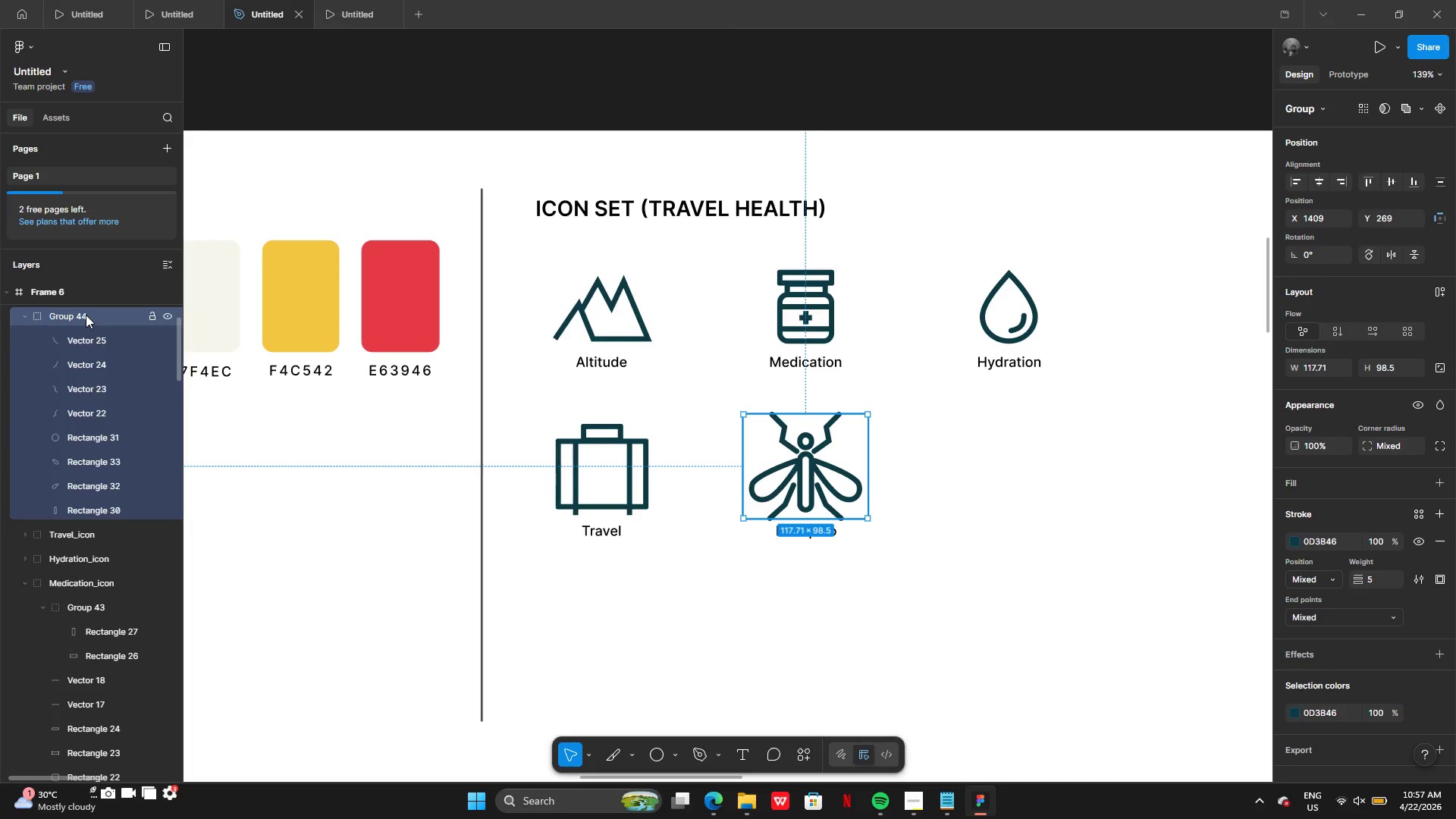 
key(Control+V)
 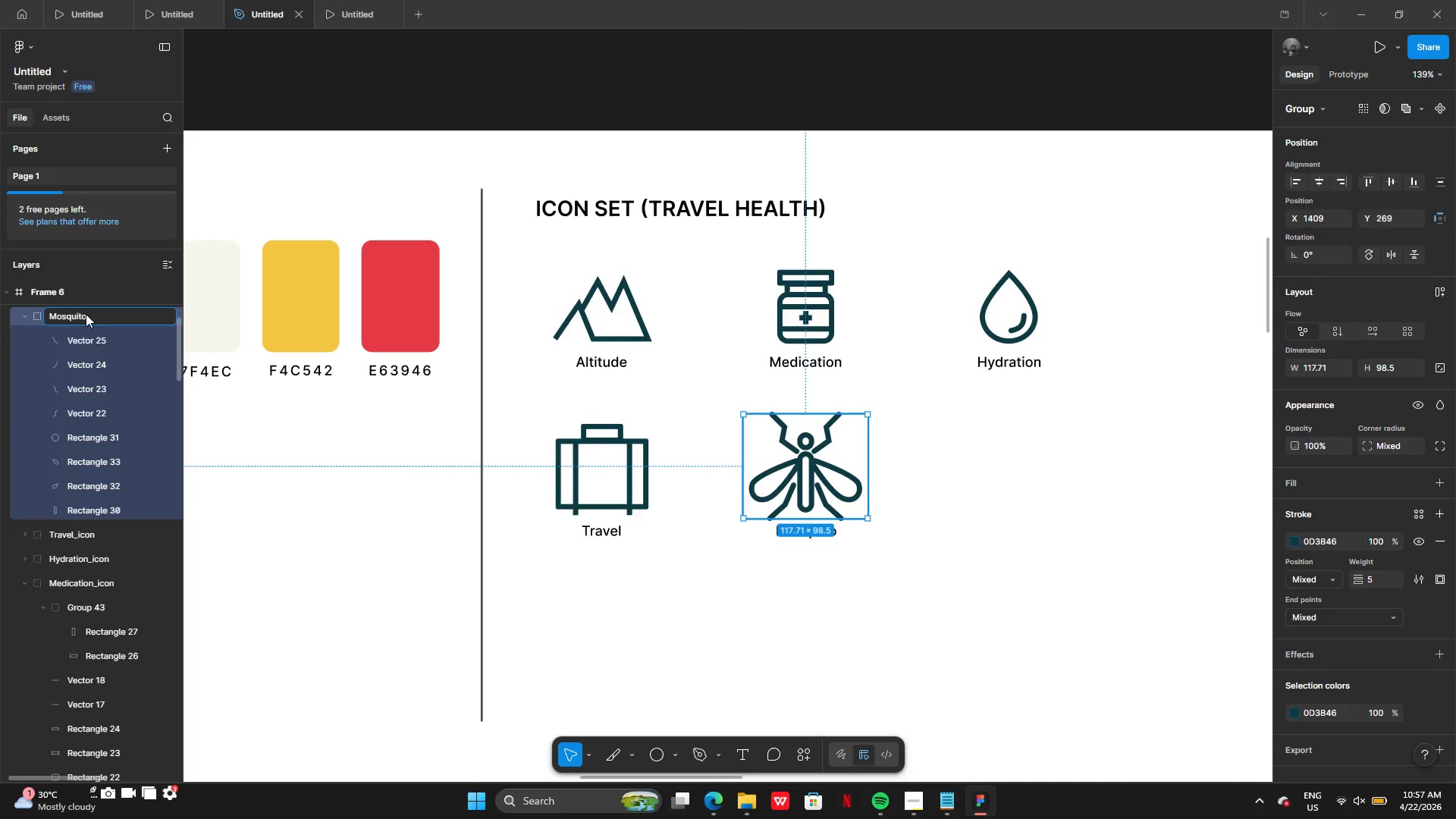 
type(_icon)
 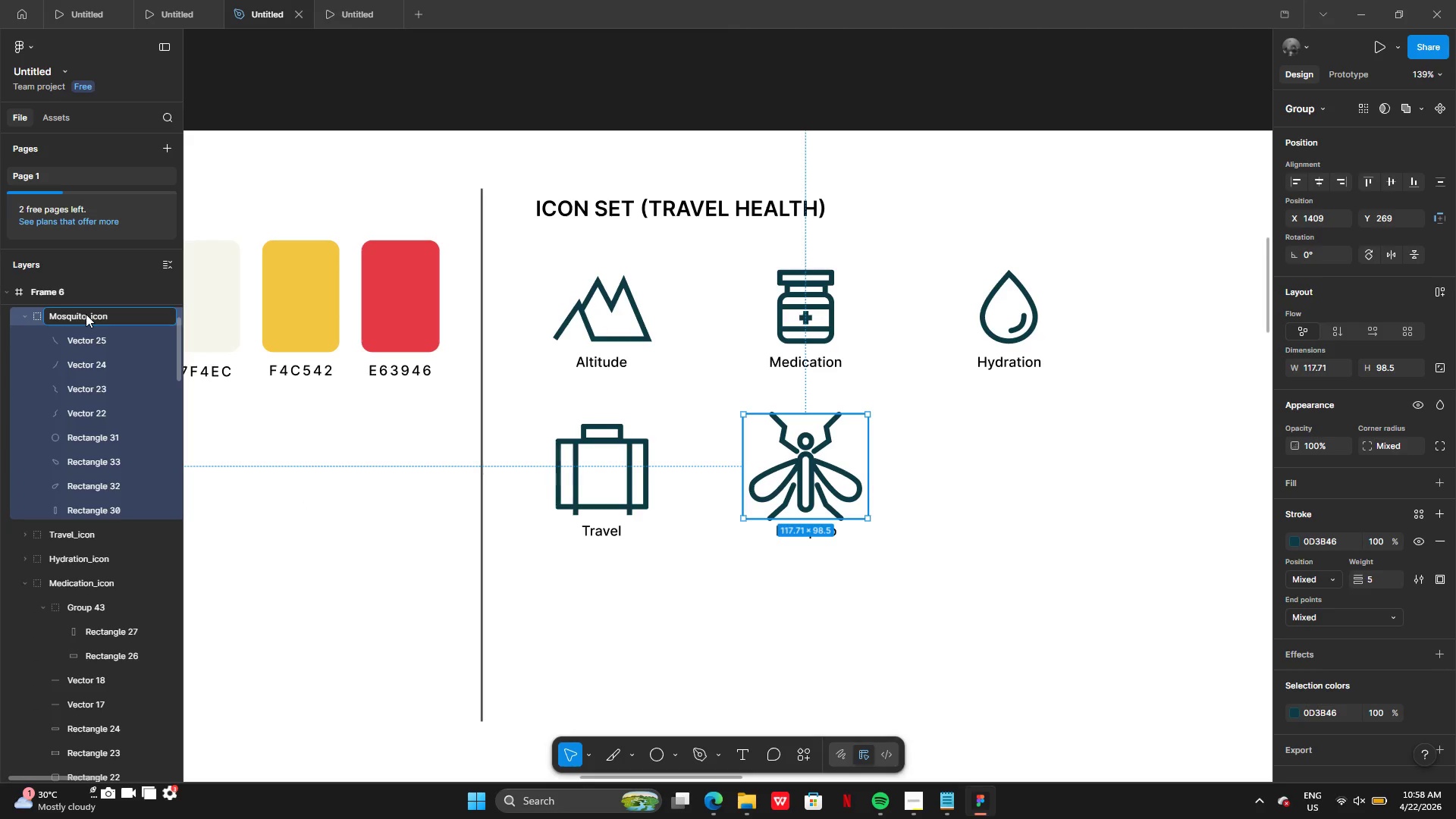 
key(Enter)
 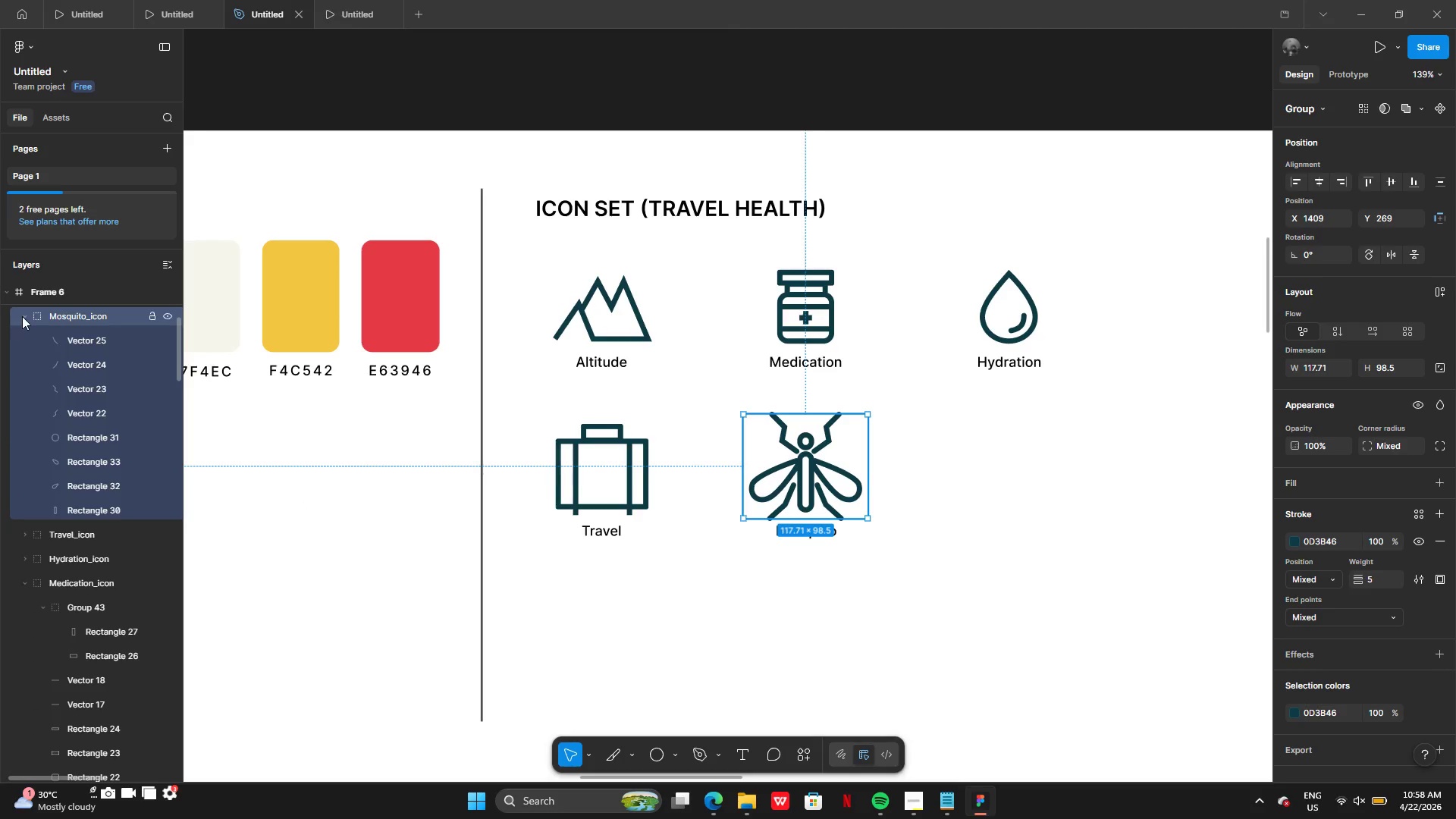 
left_click([24, 318])
 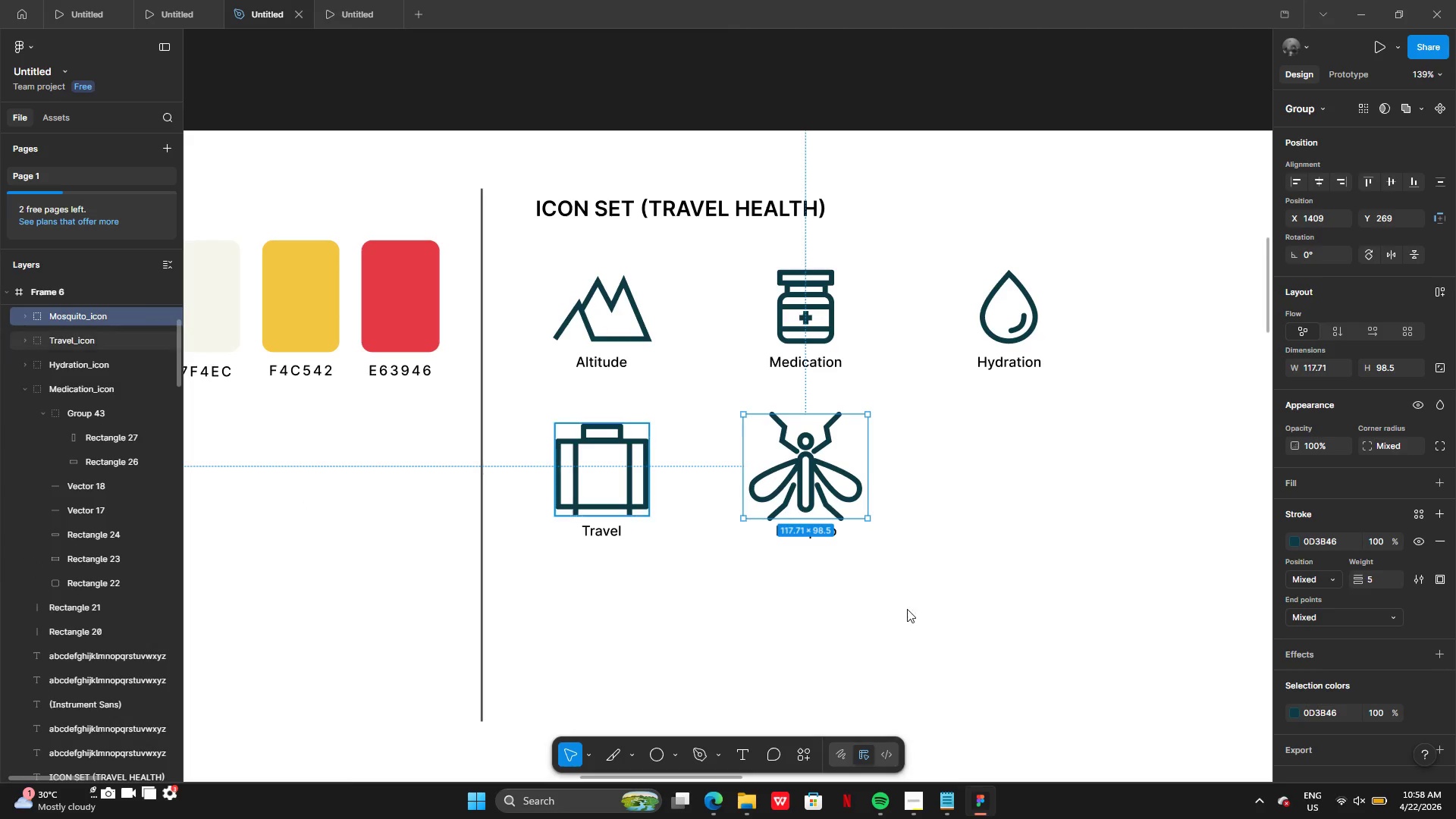 
left_click([908, 609])
 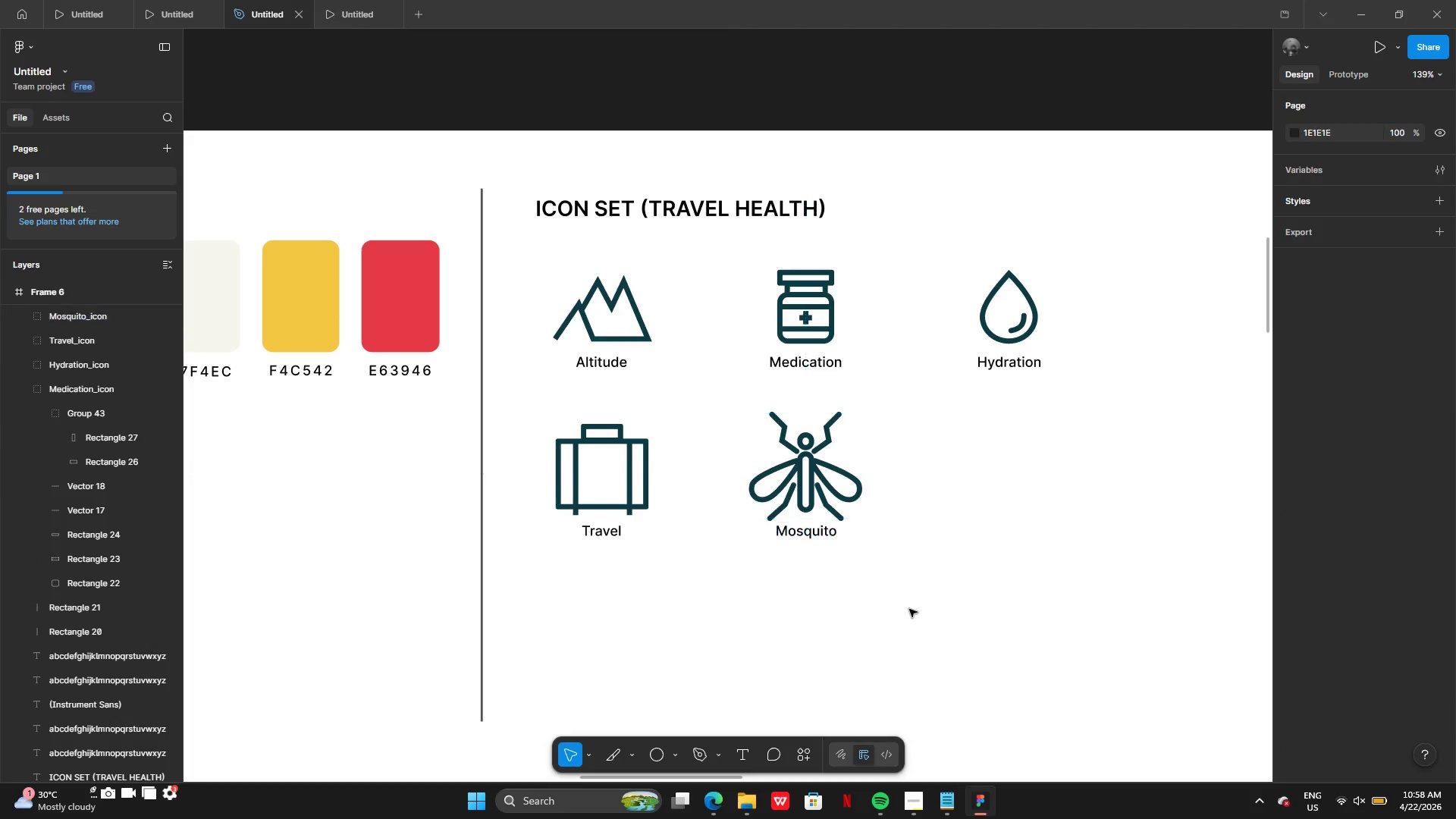 
left_click([909, 609])
 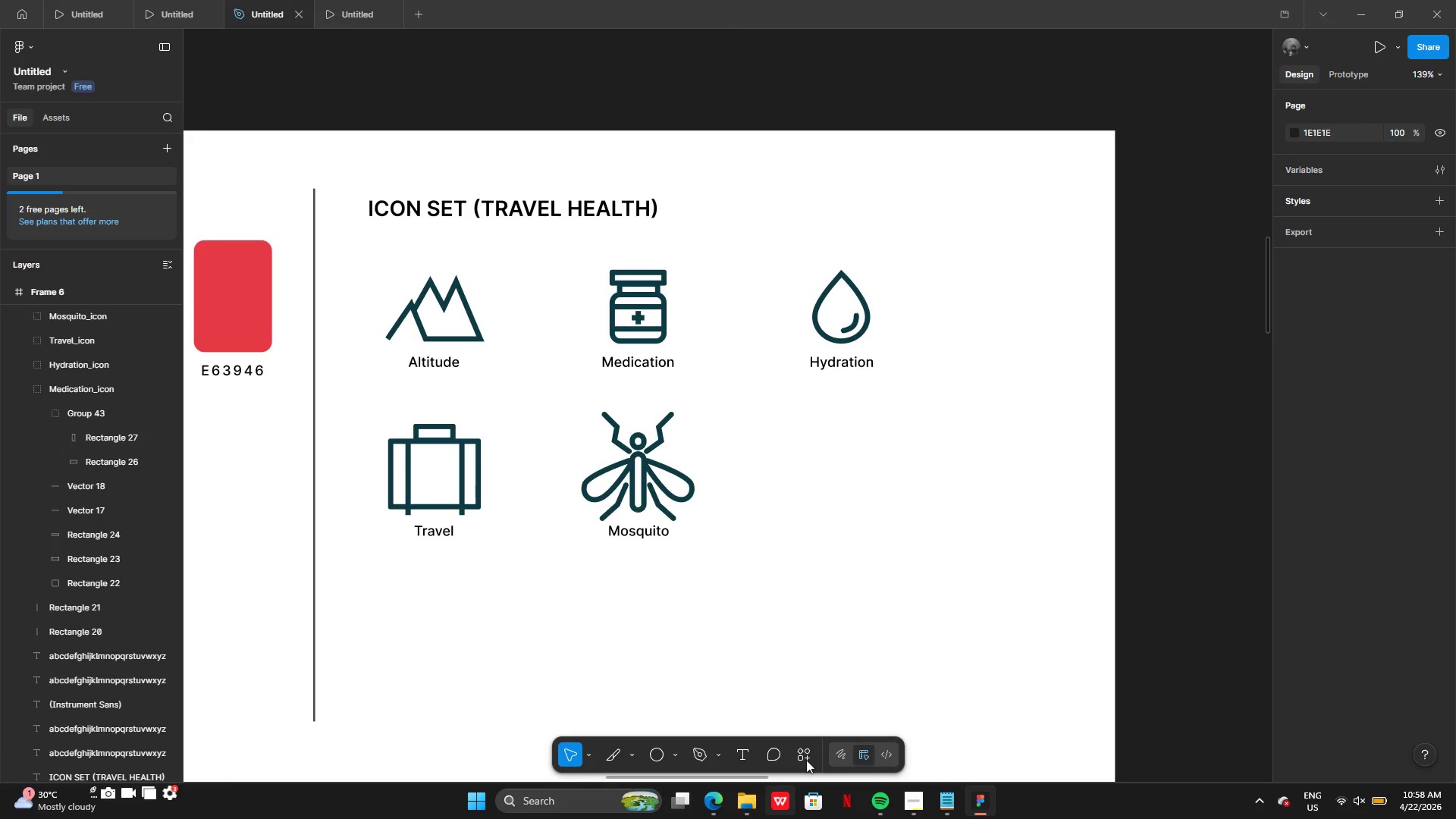 
wait(17.62)
 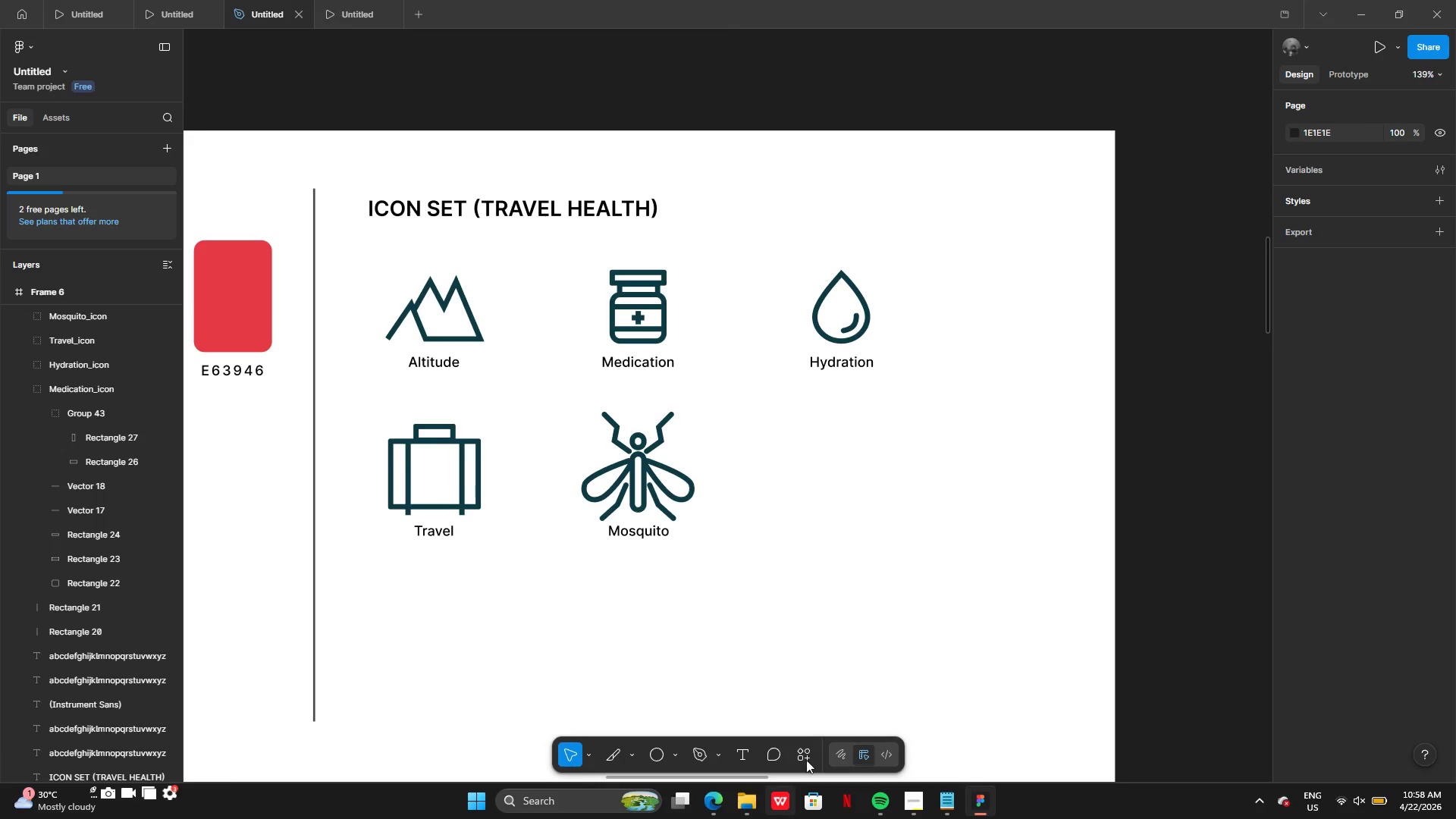 
left_click([653, 754])
 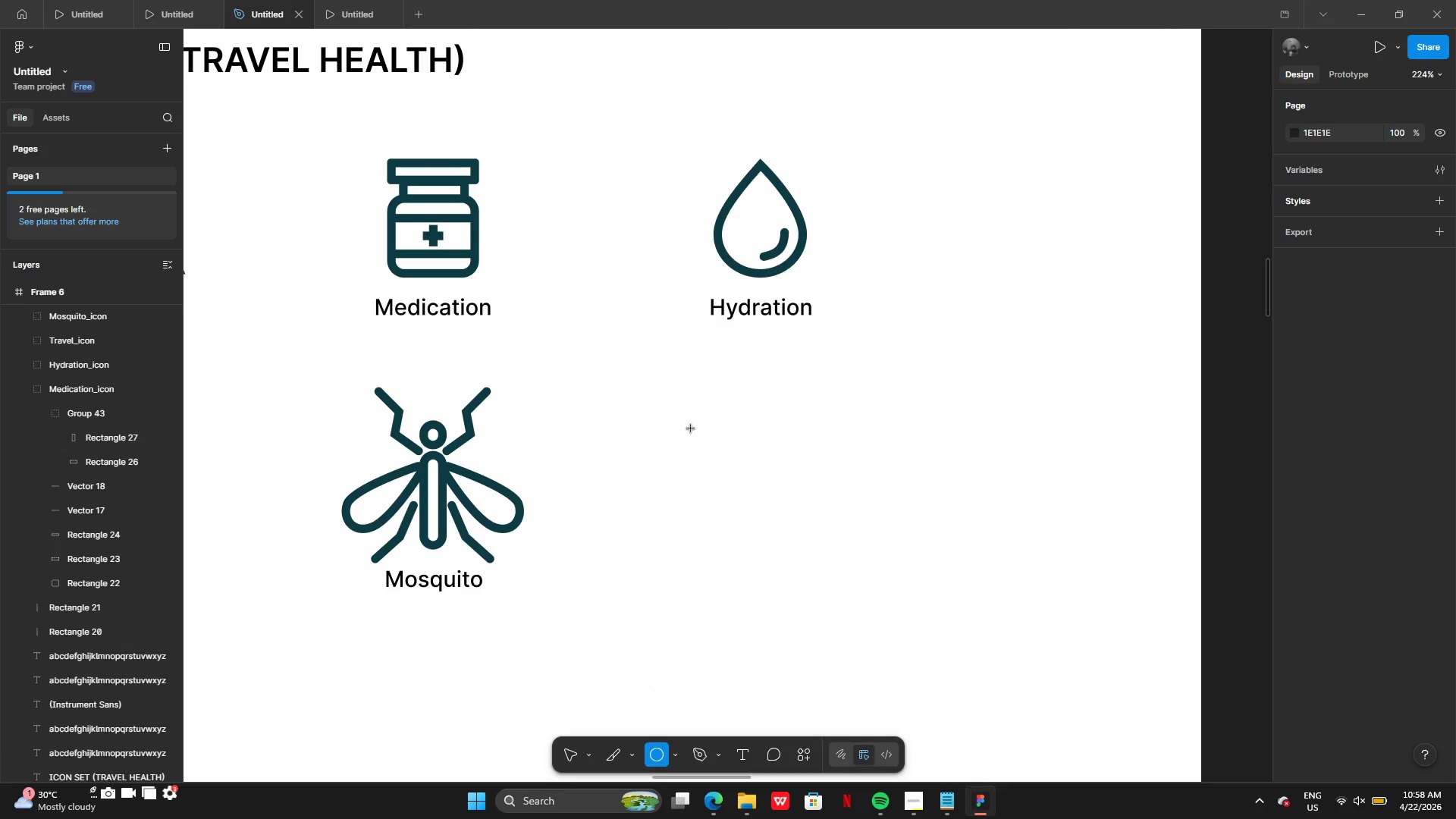 
left_click_drag(start_coordinate=[686, 422], to_coordinate=[830, 564])
 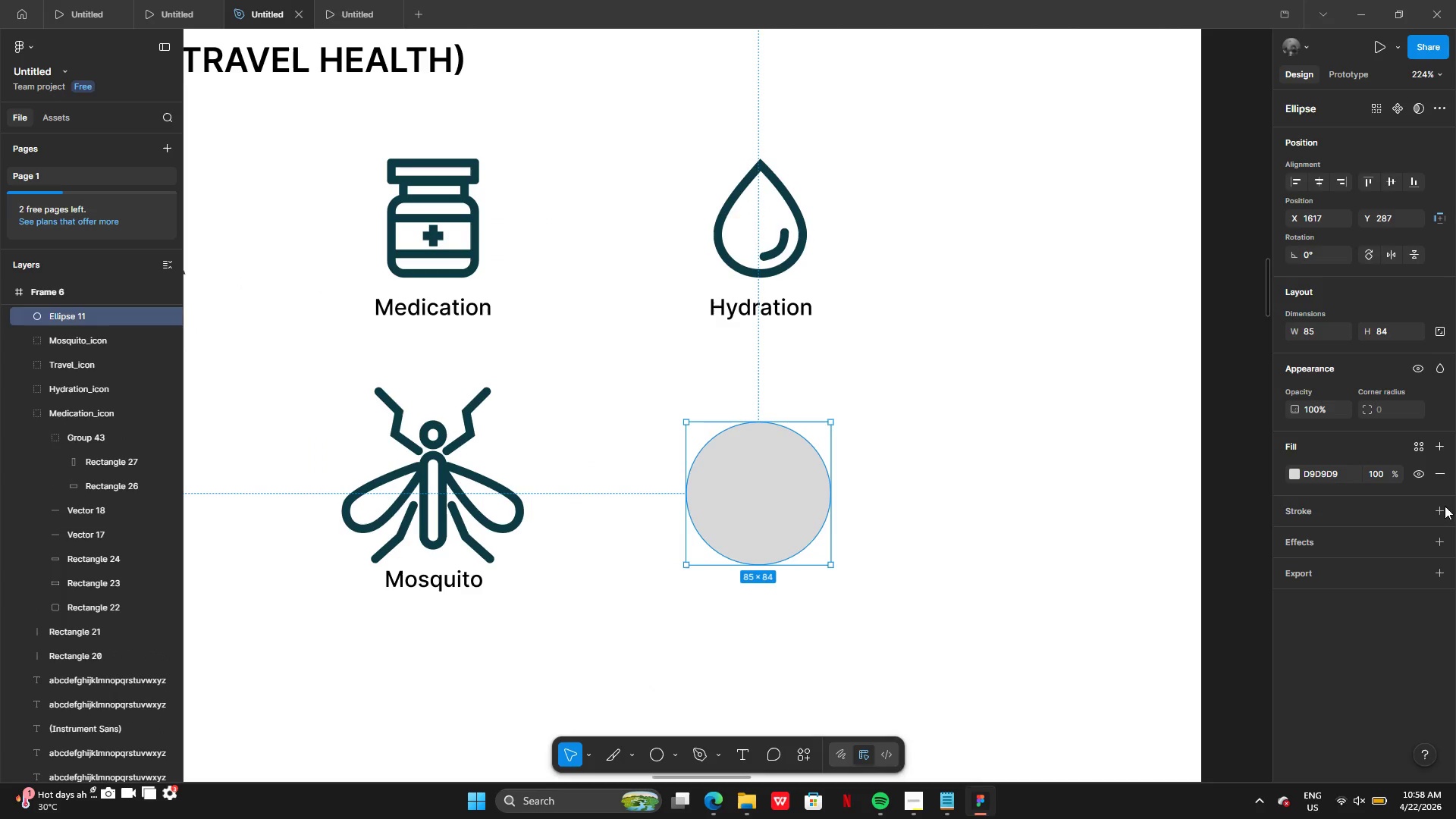 
left_click([1441, 510])
 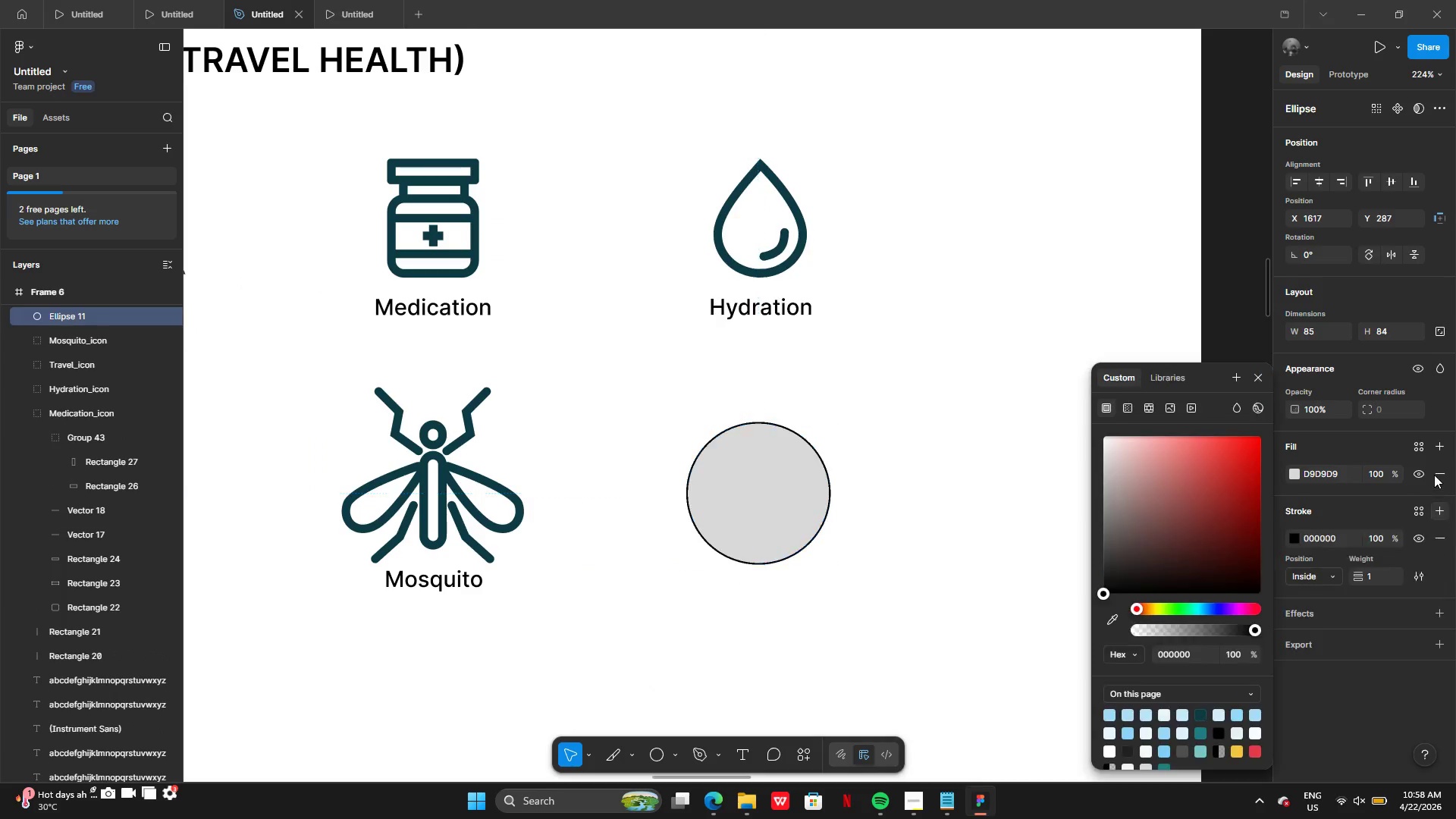 
left_click([1434, 475])
 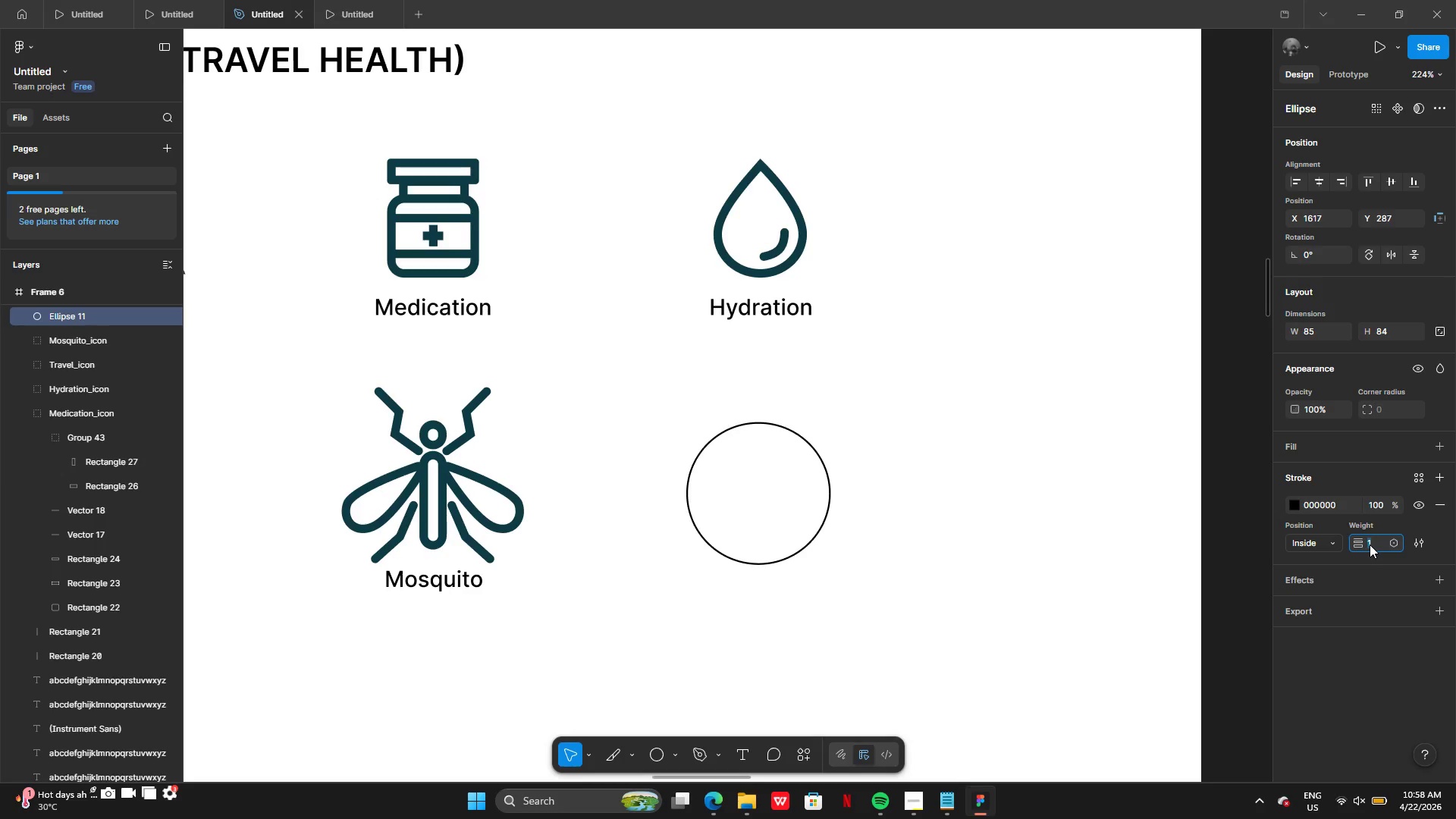 
key(5)
 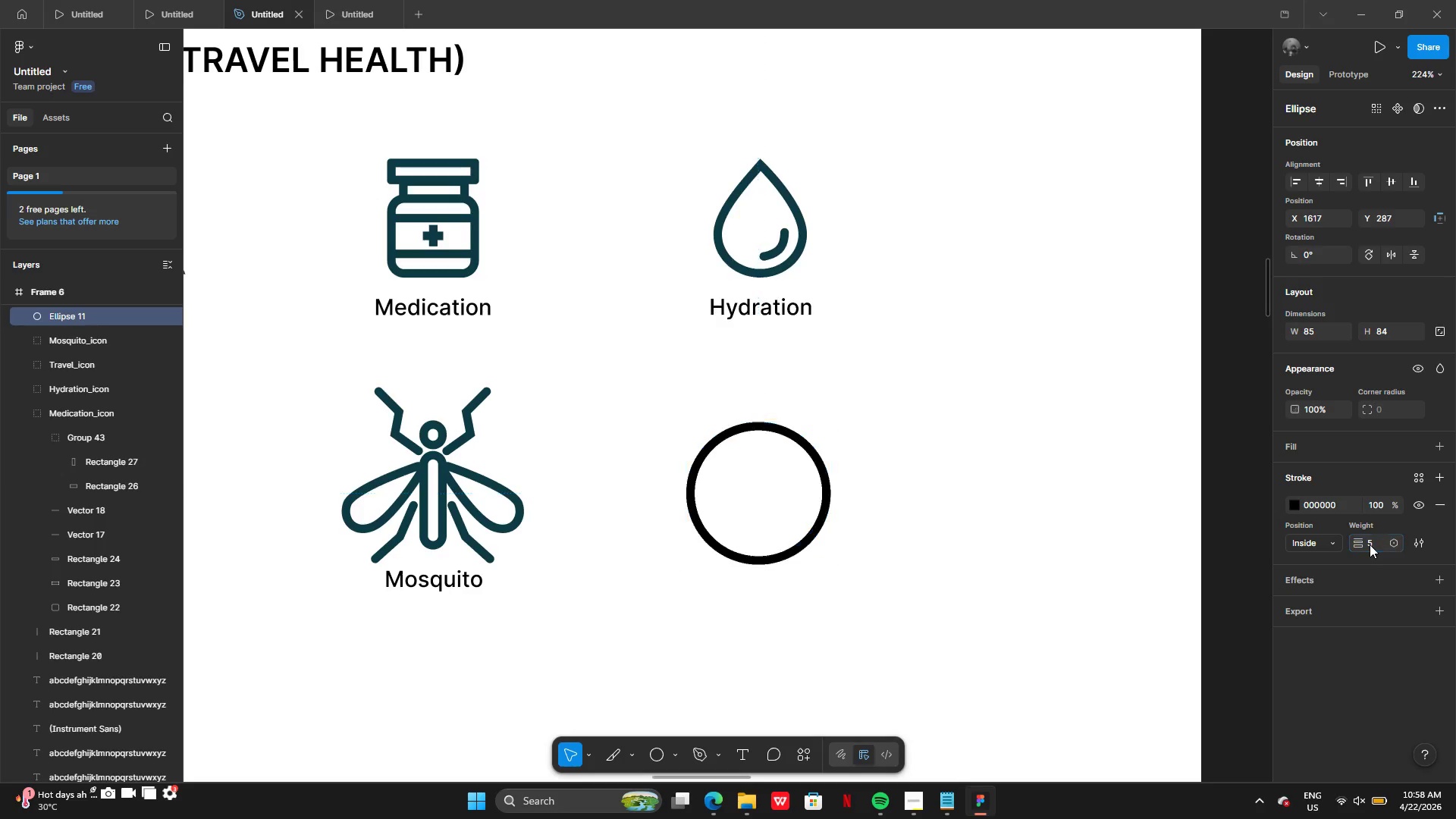 
key(Enter)
 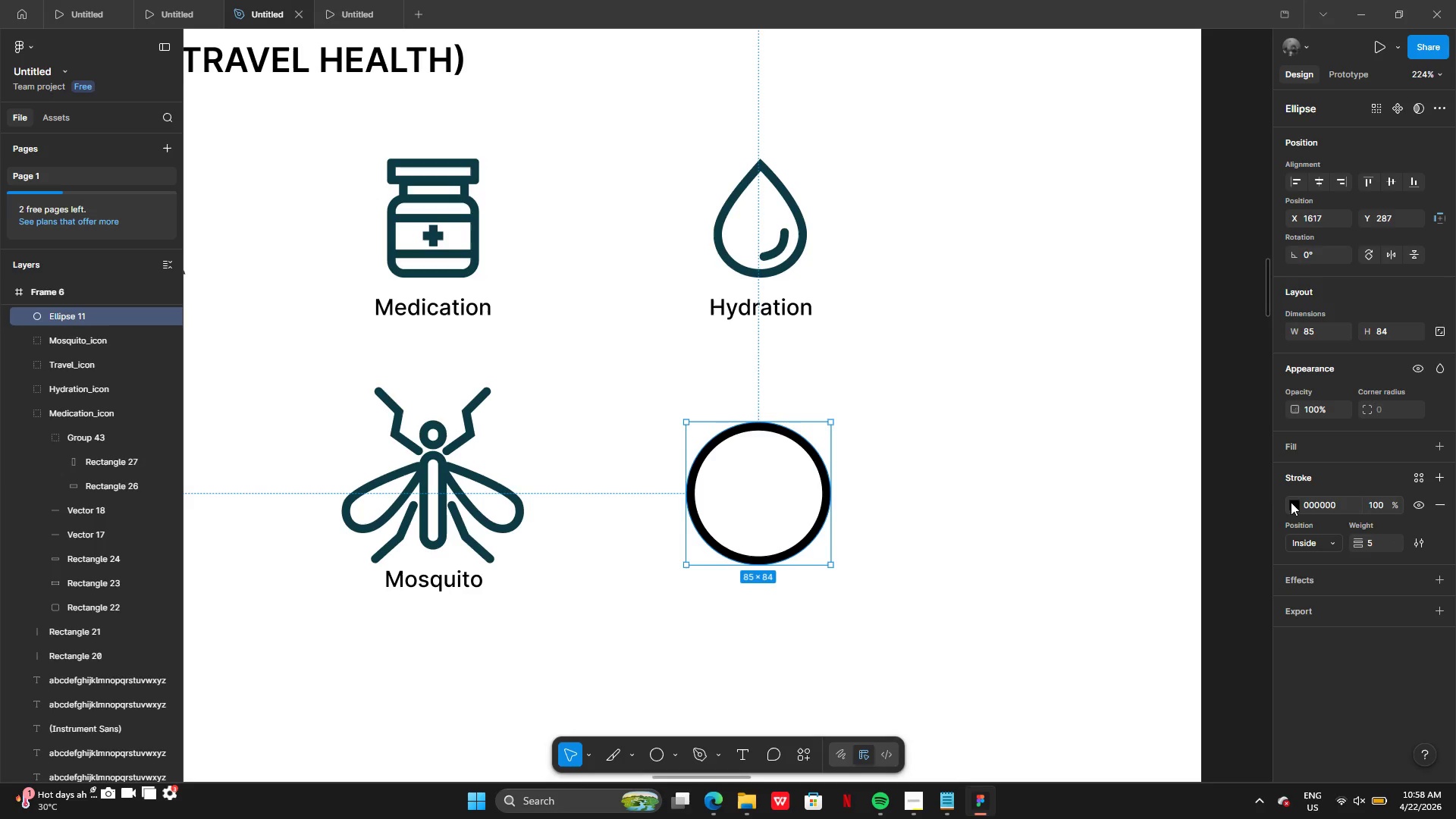 
left_click([1295, 502])
 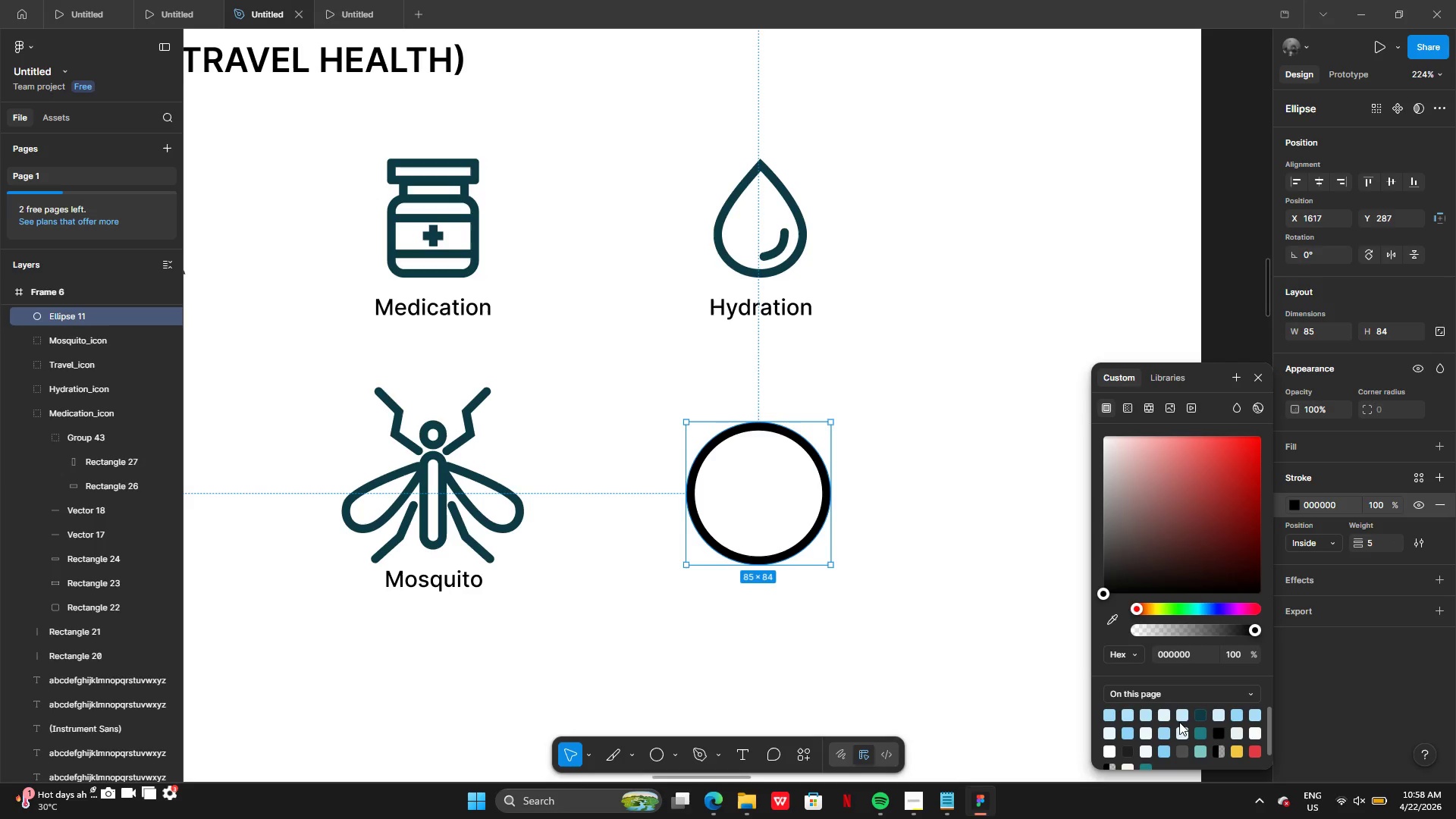 
left_click([1198, 717])
 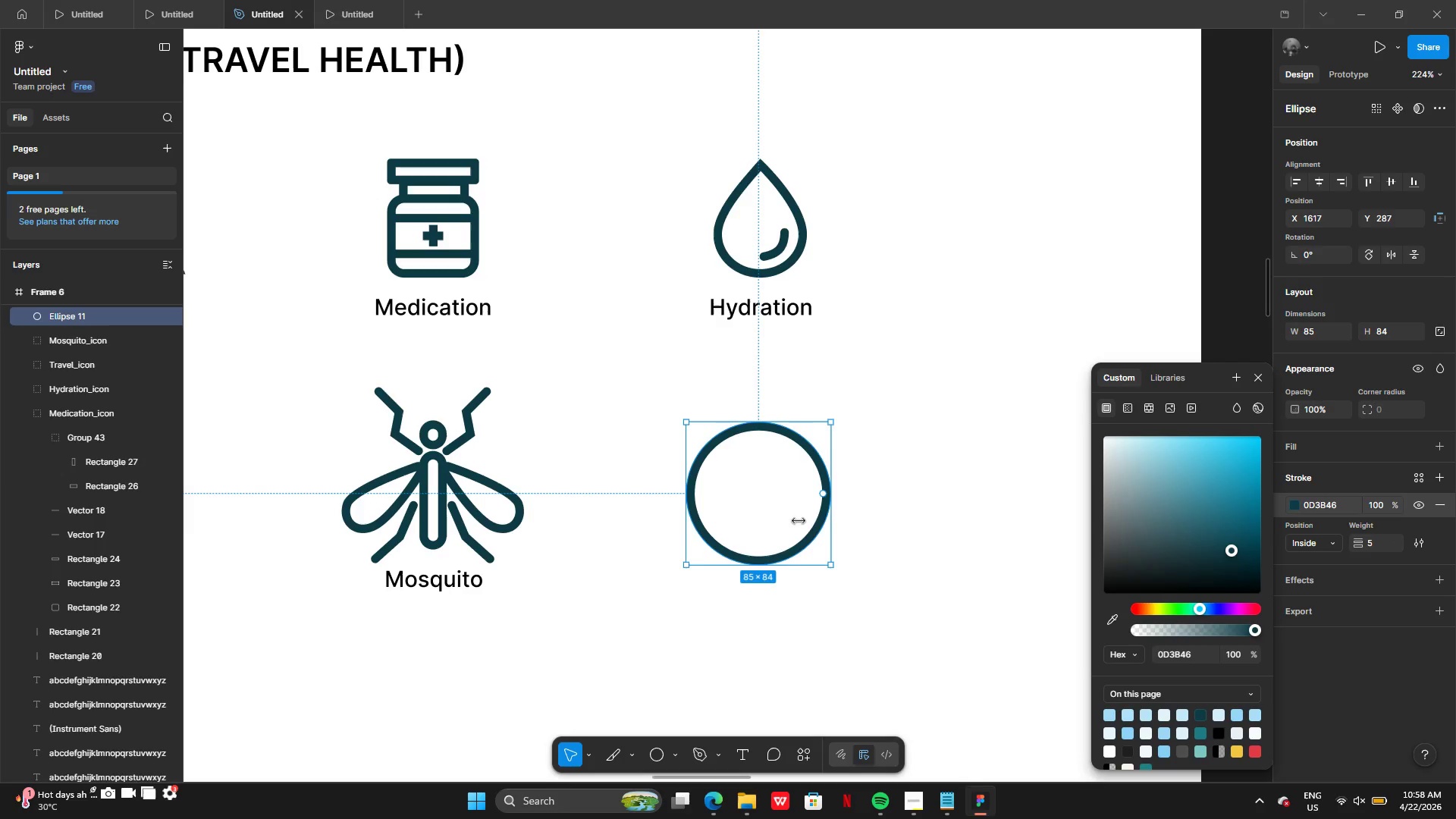 
left_click_drag(start_coordinate=[785, 521], to_coordinate=[789, 507])
 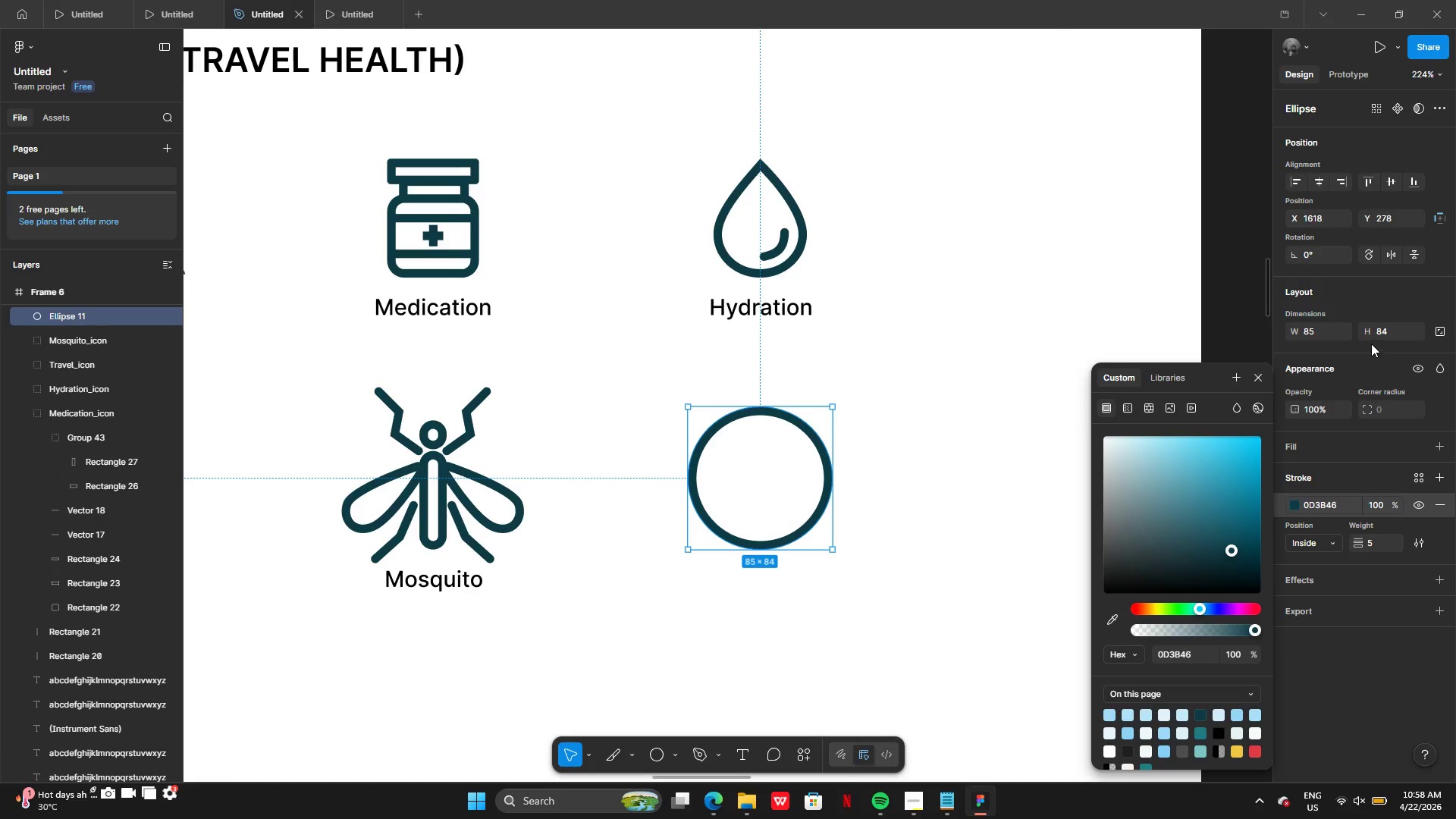 
left_click([1400, 331])
 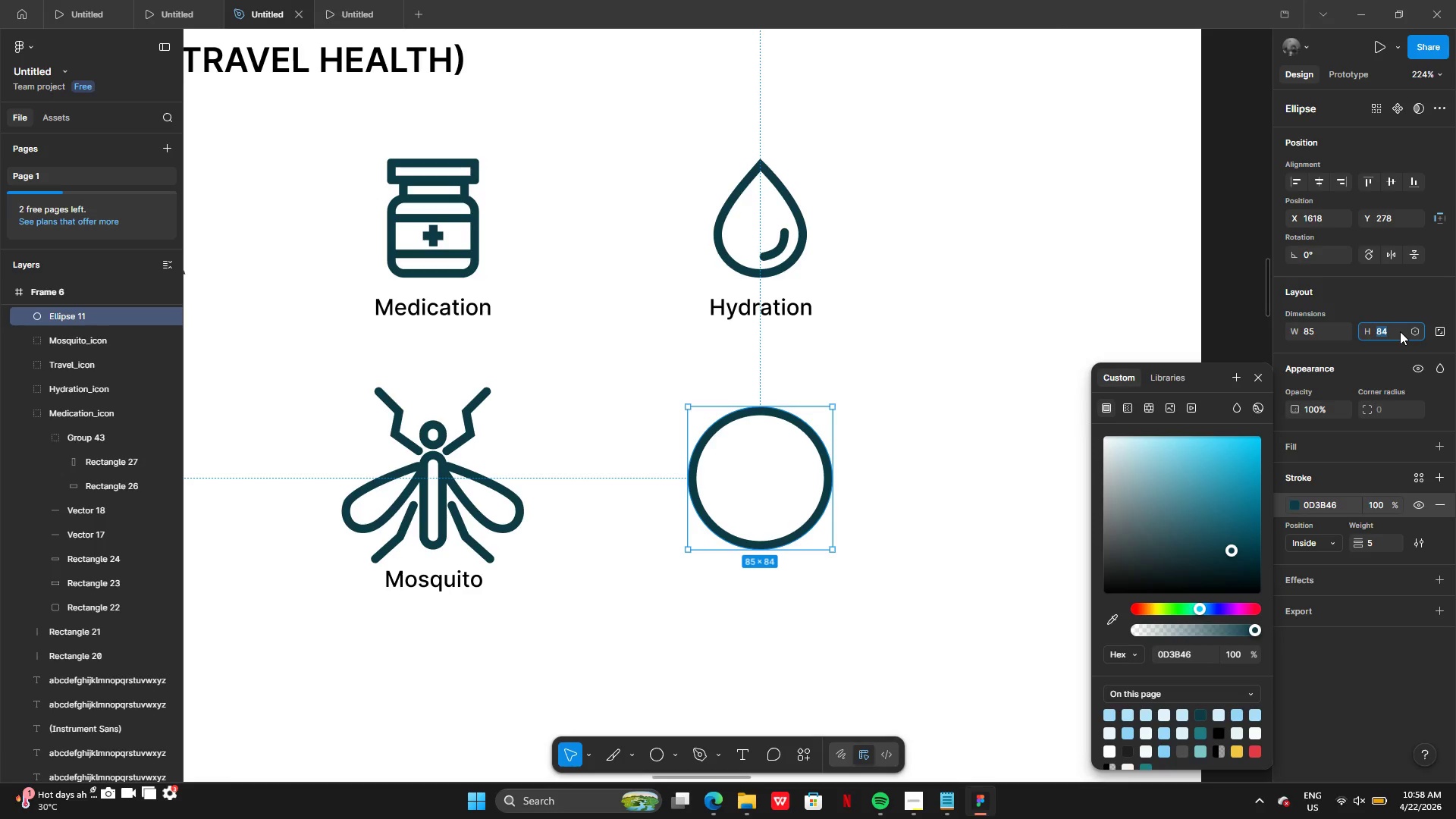 
left_click([1400, 331])
 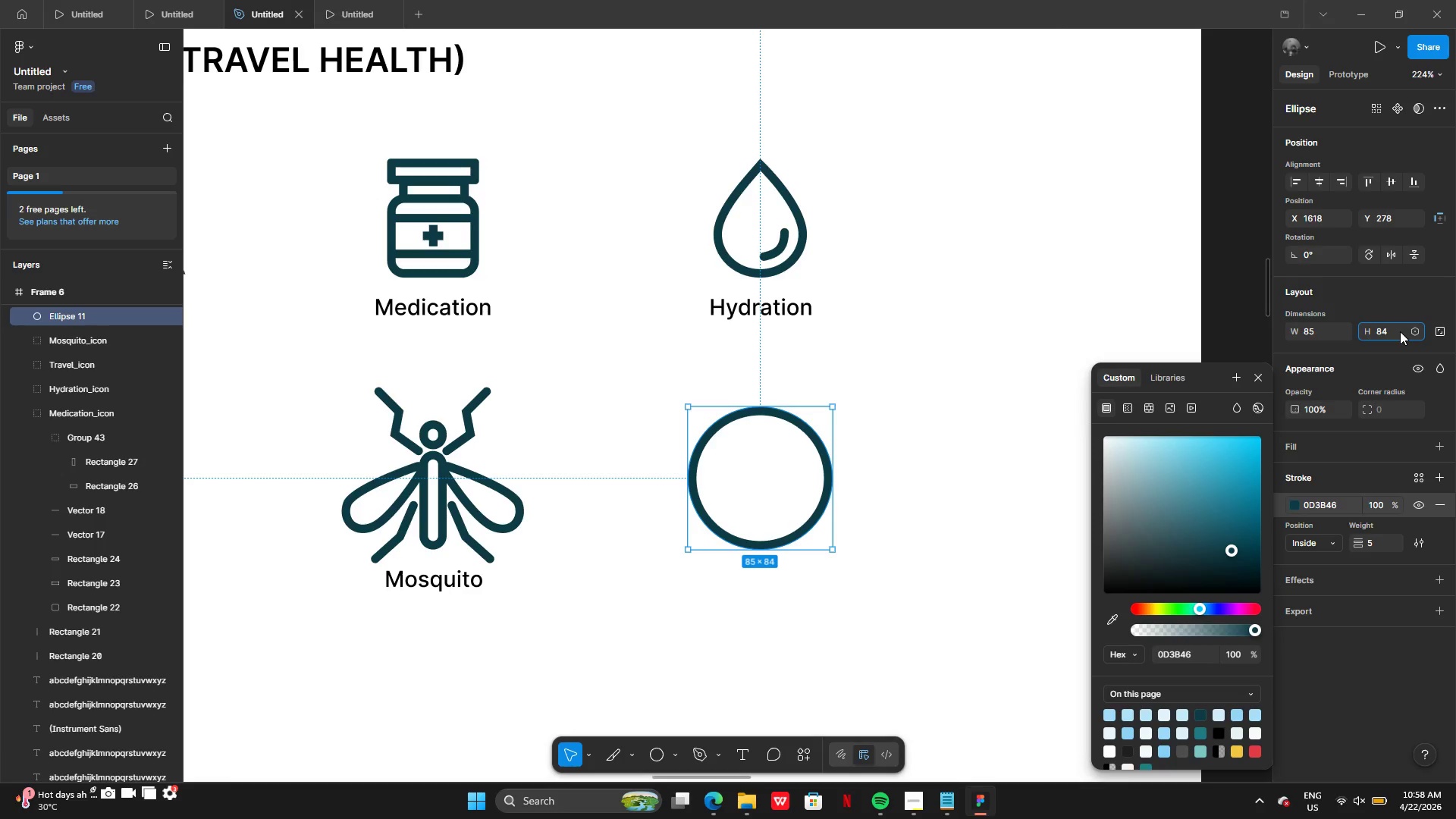 
key(Backspace)
 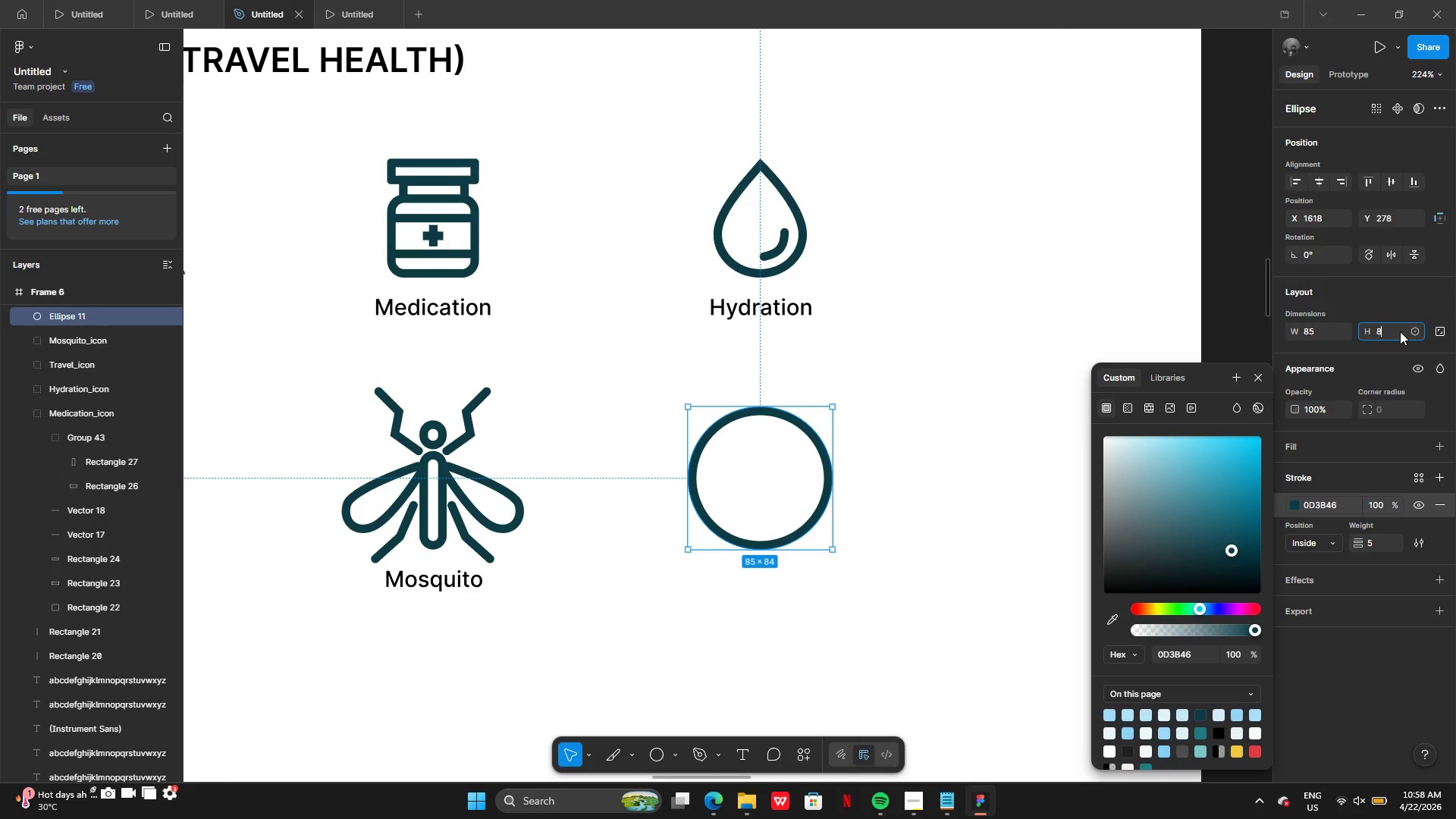 
key(5)
 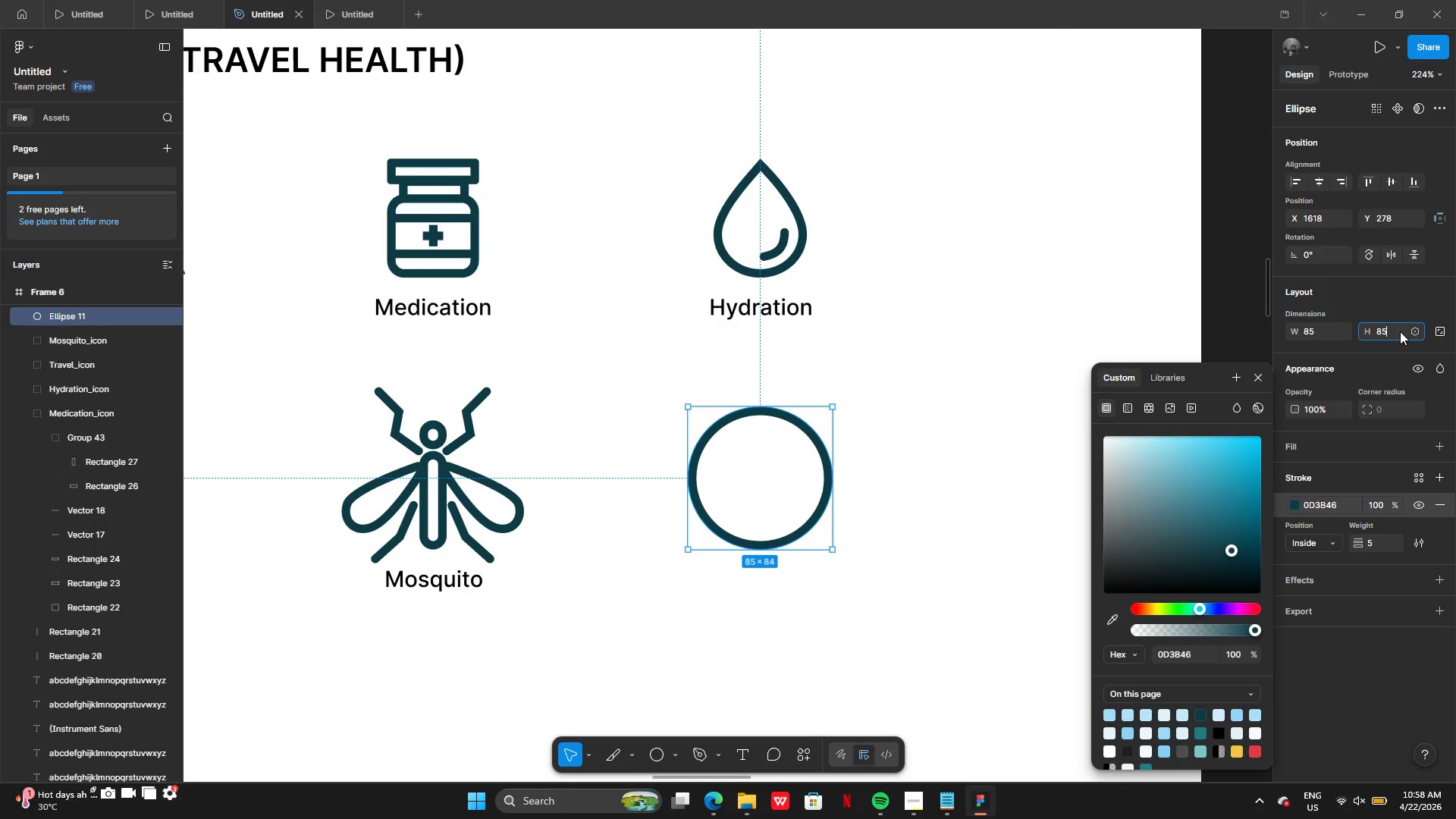 
key(Enter)
 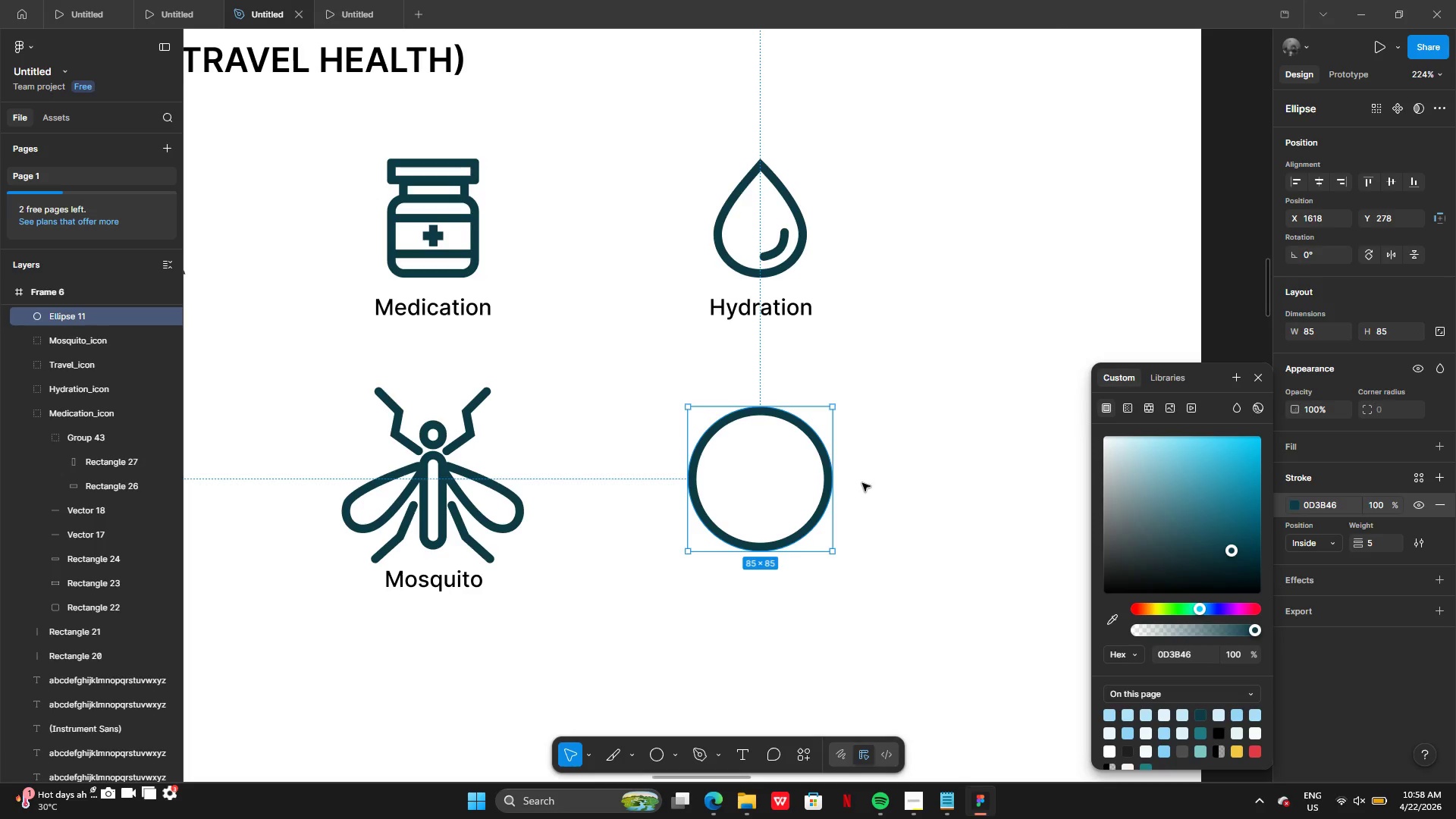 
left_click([864, 491])
 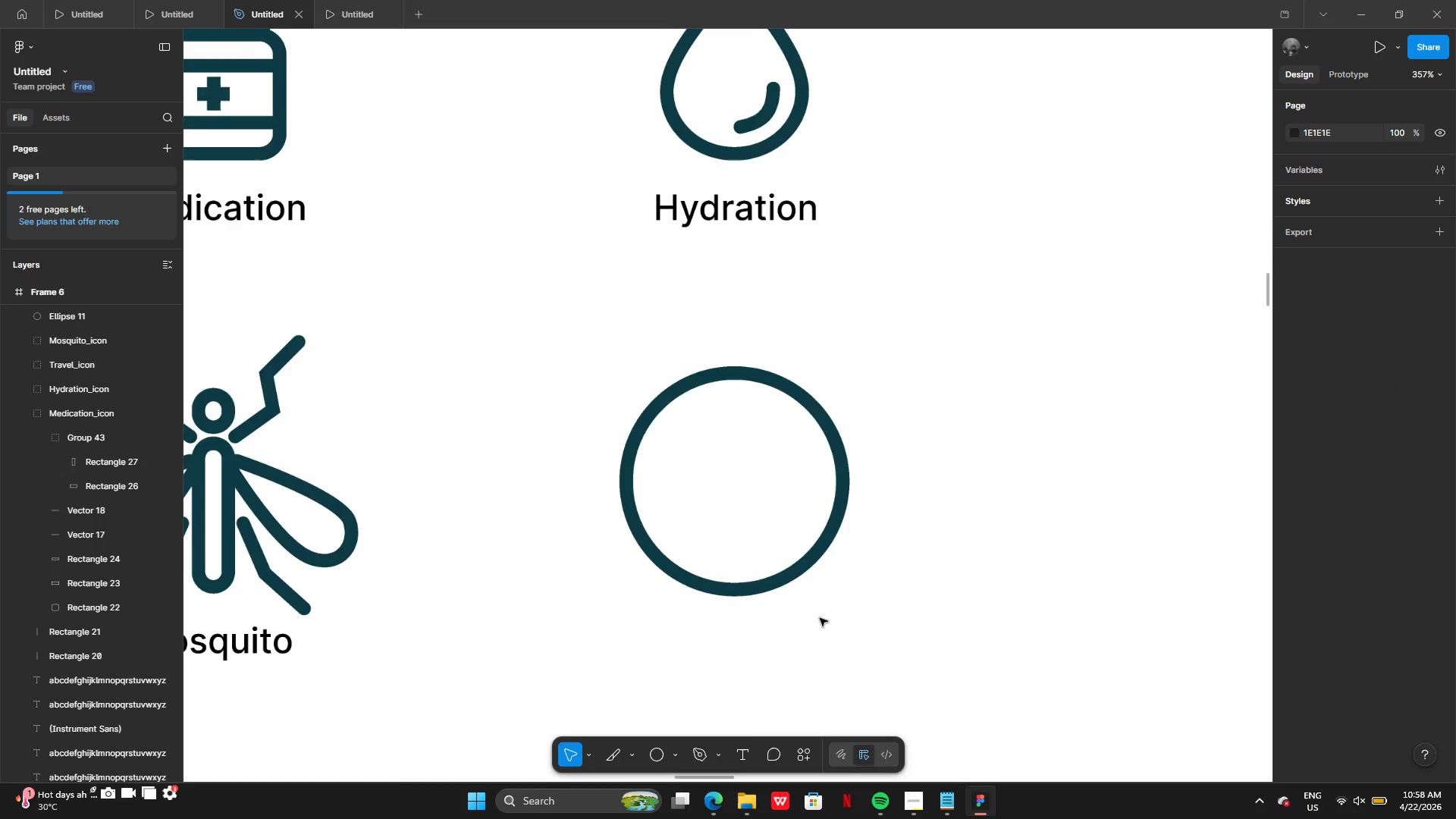 
left_click([653, 754])
 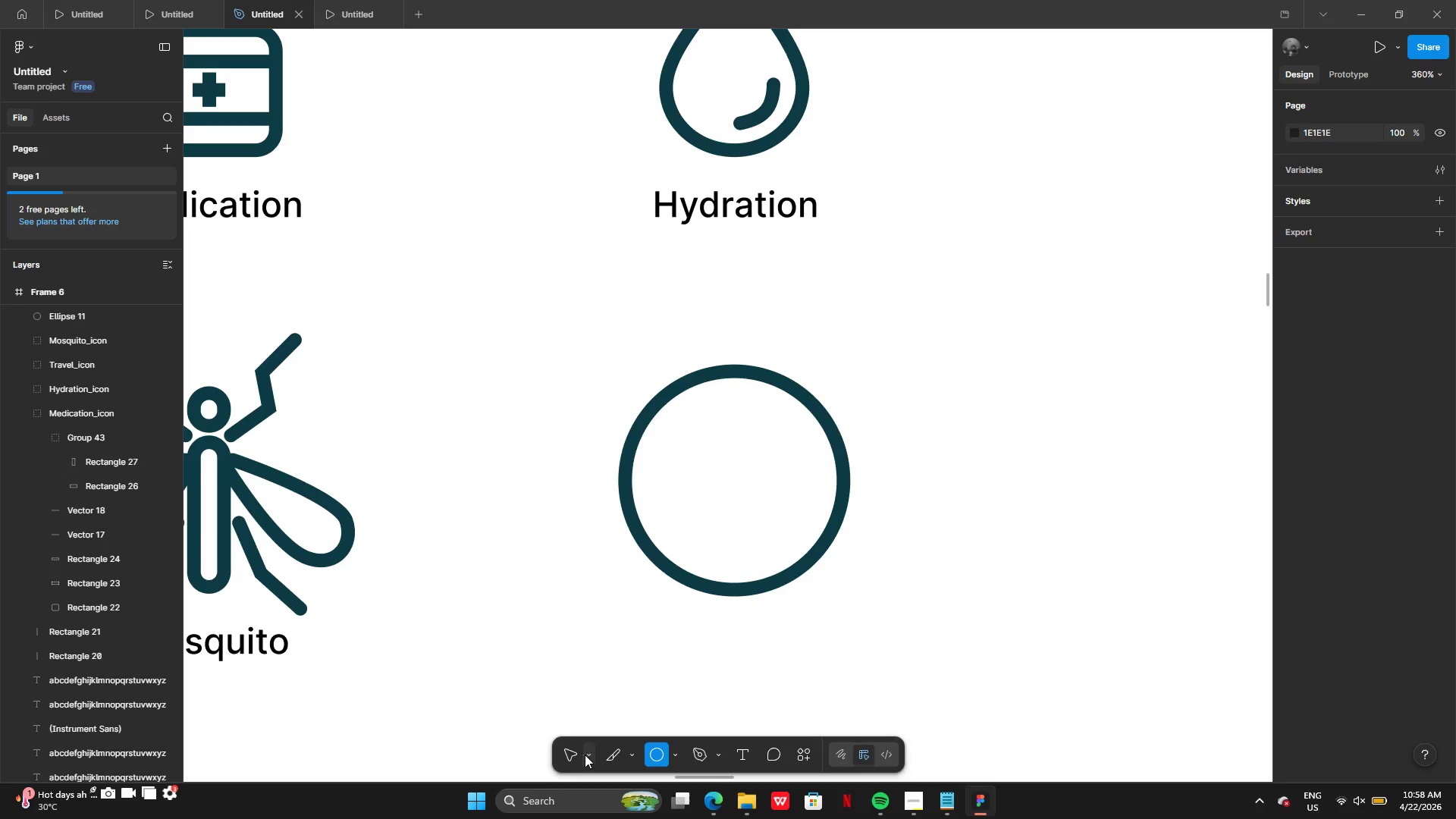 
left_click([576, 755])
 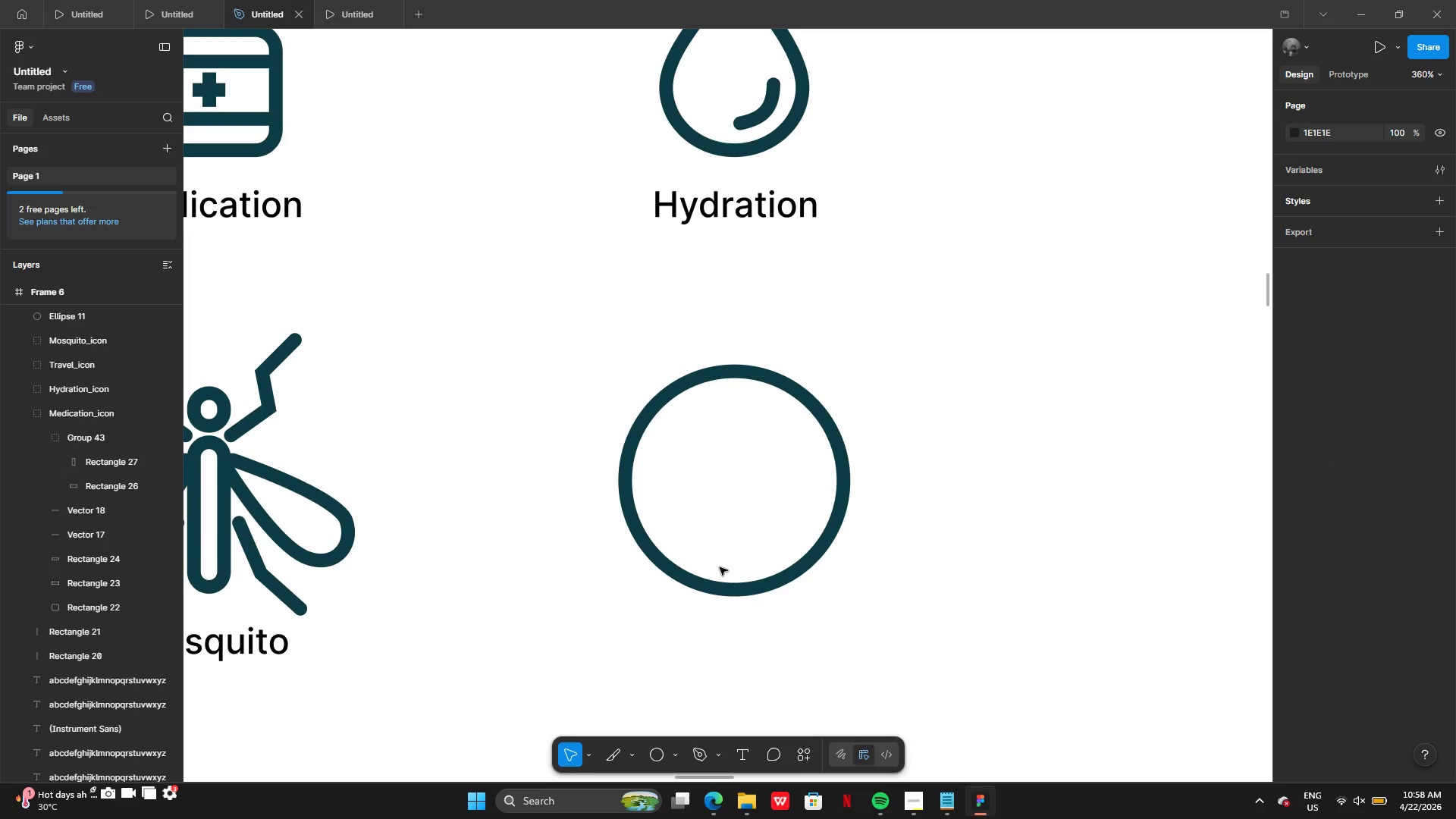 
left_click([719, 582])
 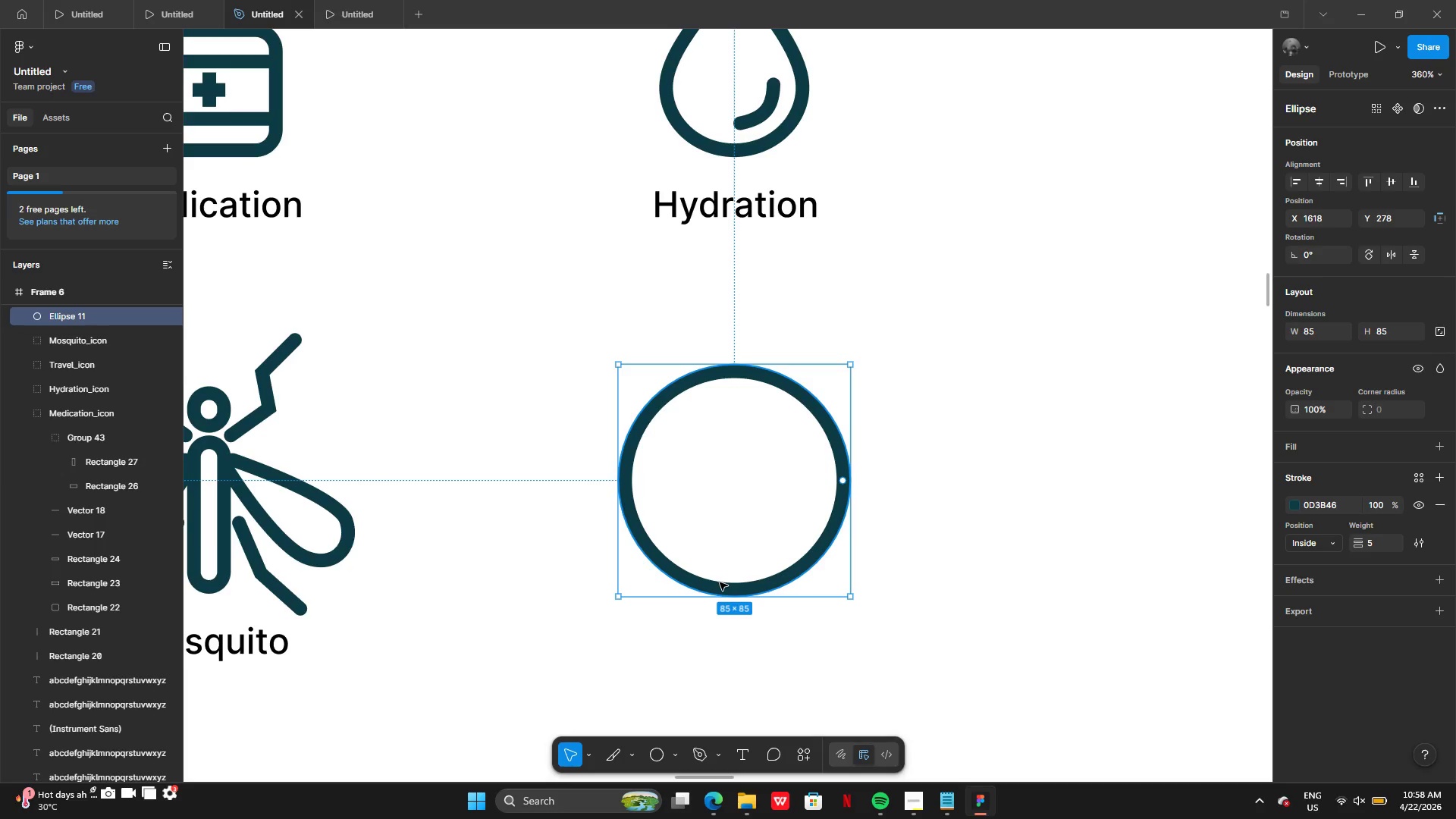 
hold_key(key=AltLeft, duration=0.38)
left_click_drag(start_coordinate=[720, 582], to_coordinate=[733, 510])
 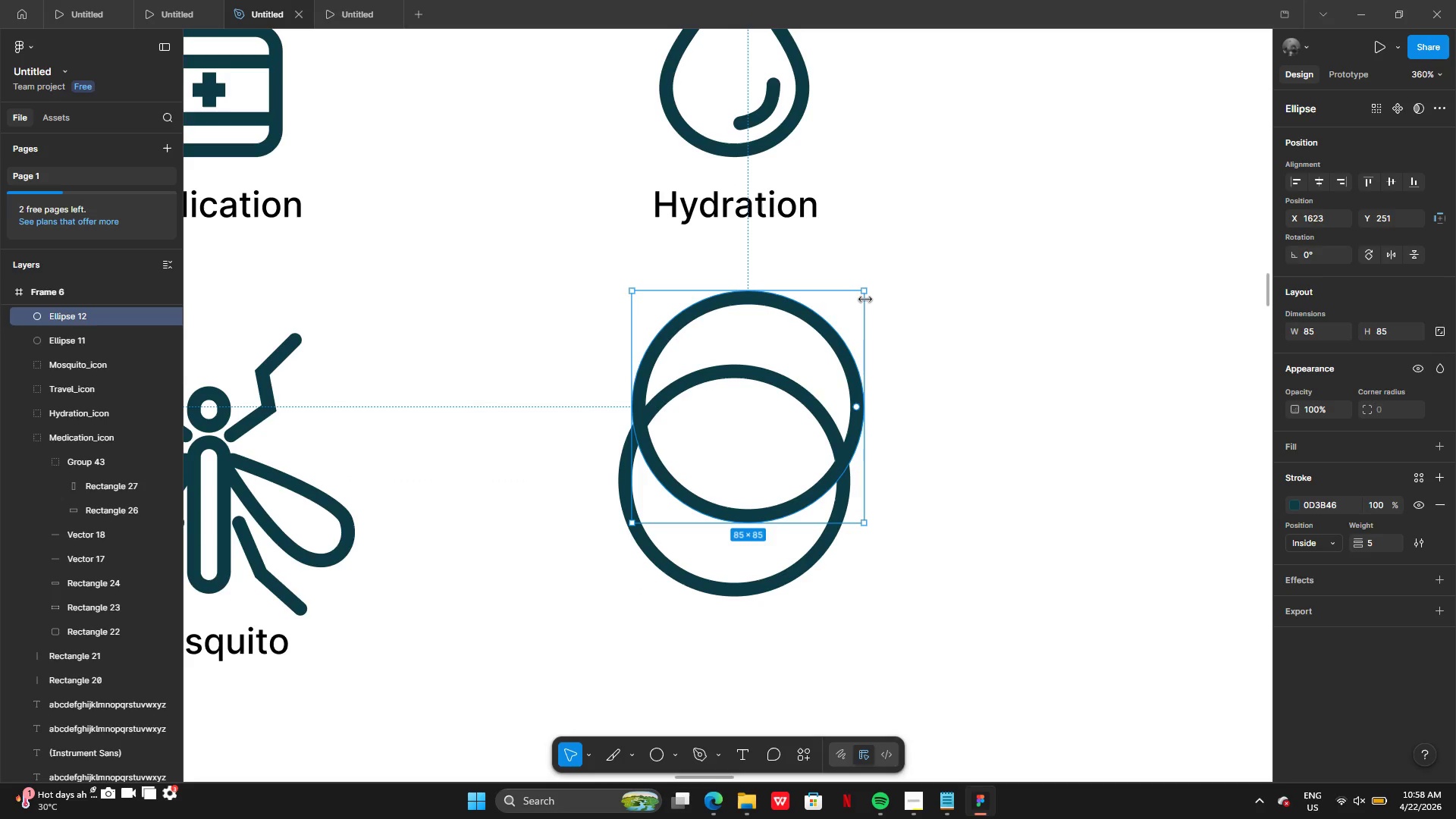 
left_click_drag(start_coordinate=[866, 286], to_coordinate=[698, 450])
 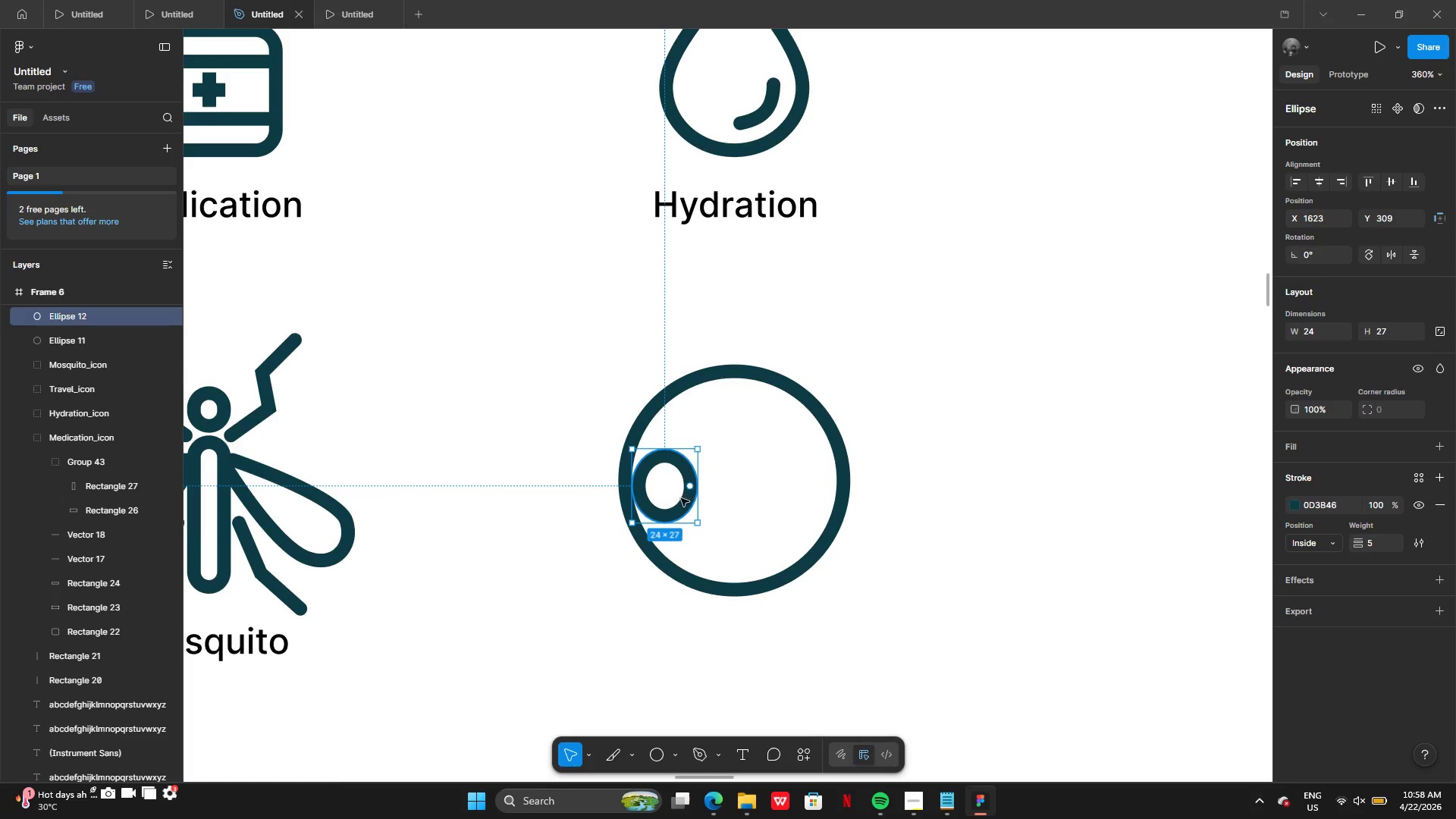 
left_click_drag(start_coordinate=[681, 500], to_coordinate=[745, 482])
 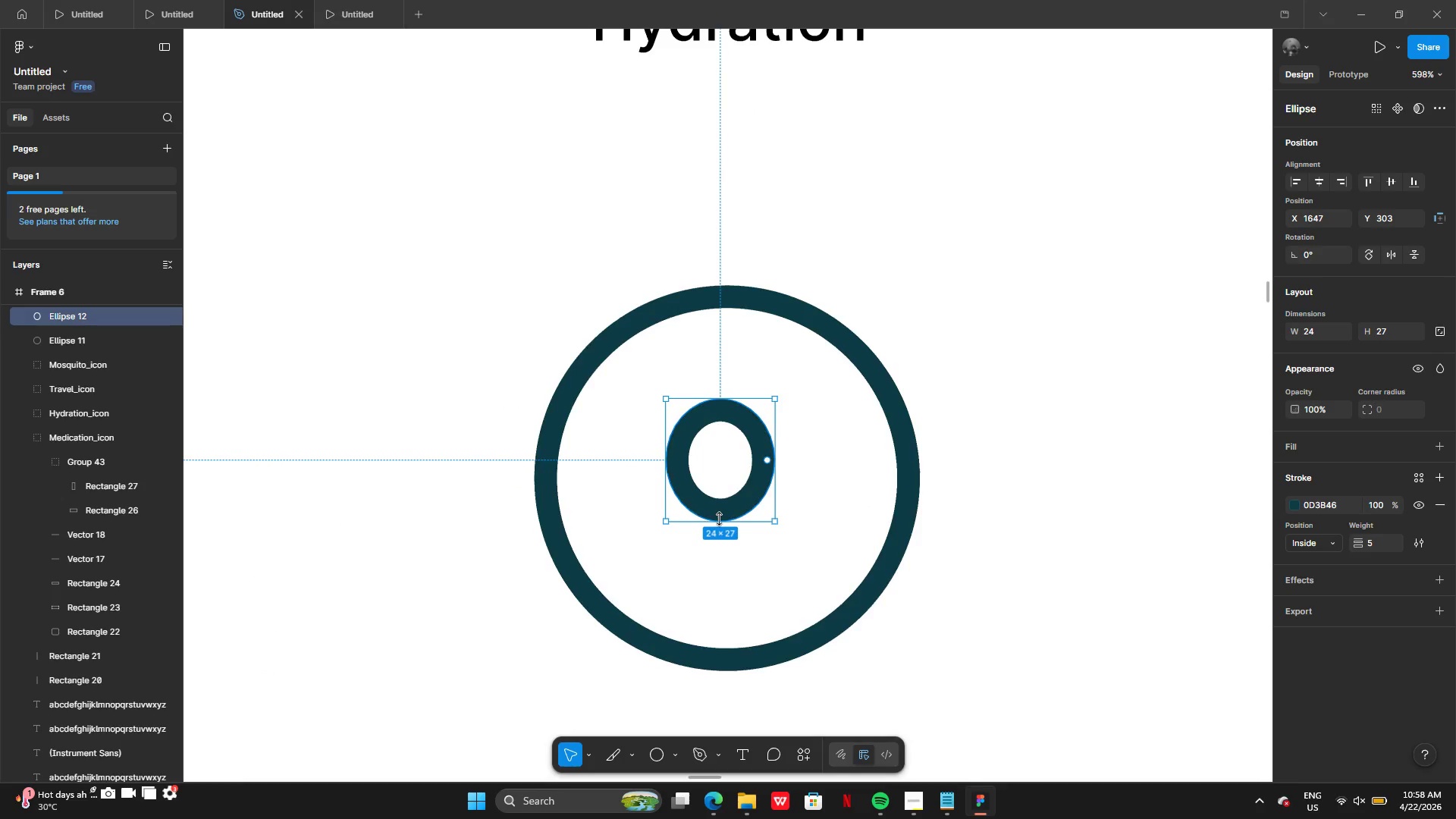 
left_click_drag(start_coordinate=[719, 521], to_coordinate=[721, 510])
 